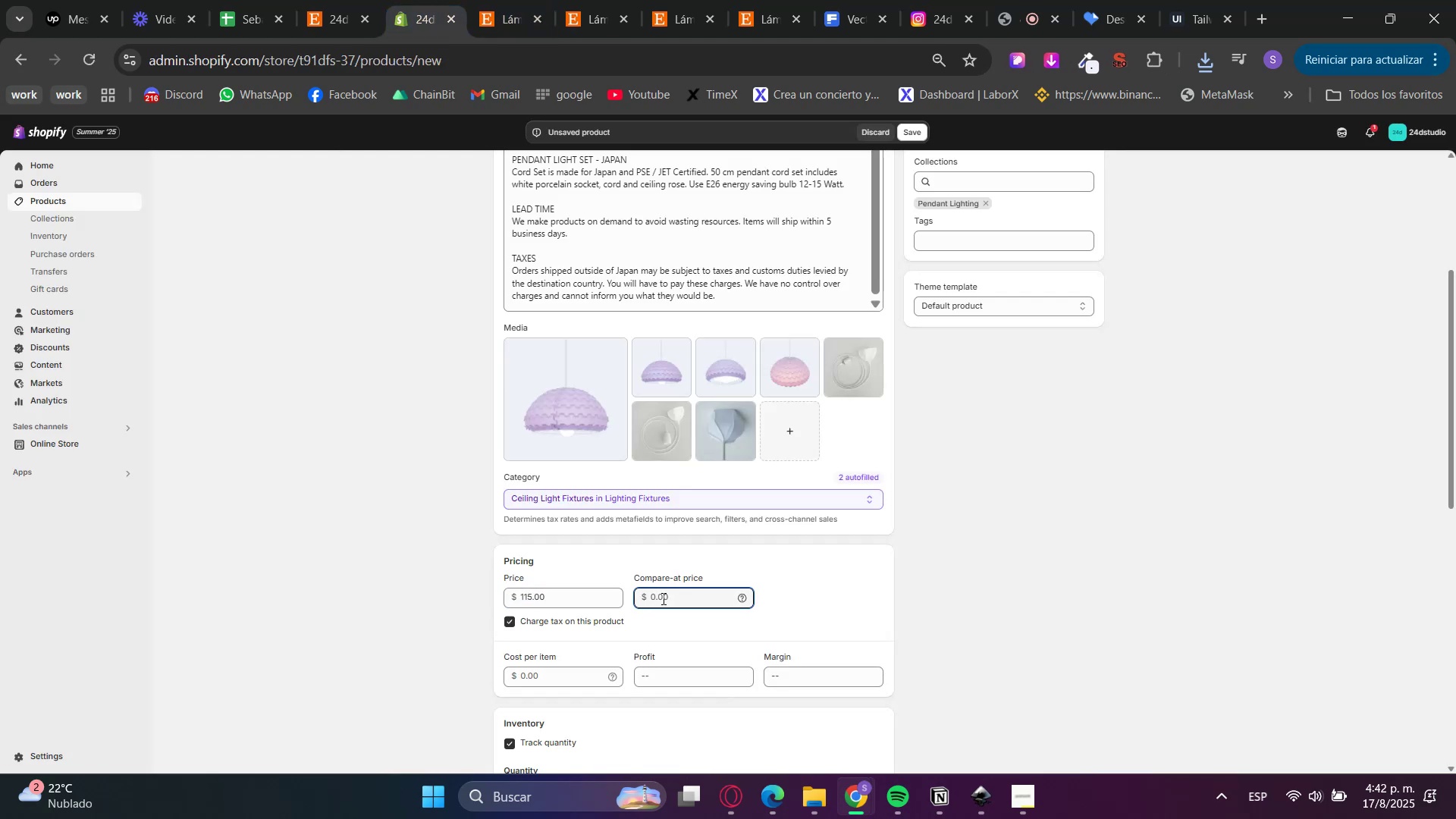 
key(Numpad1)
 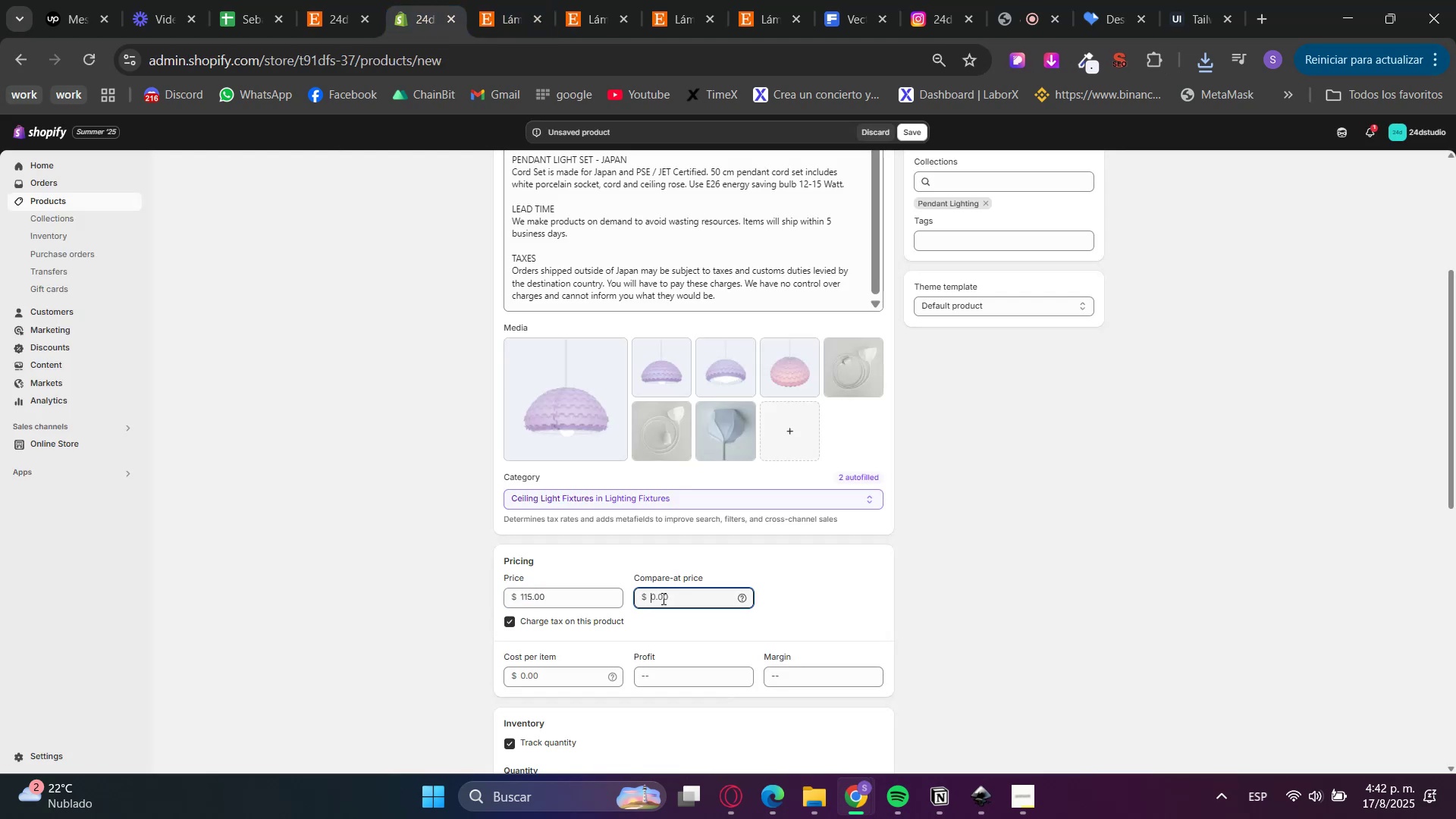 
key(Numpad5)
 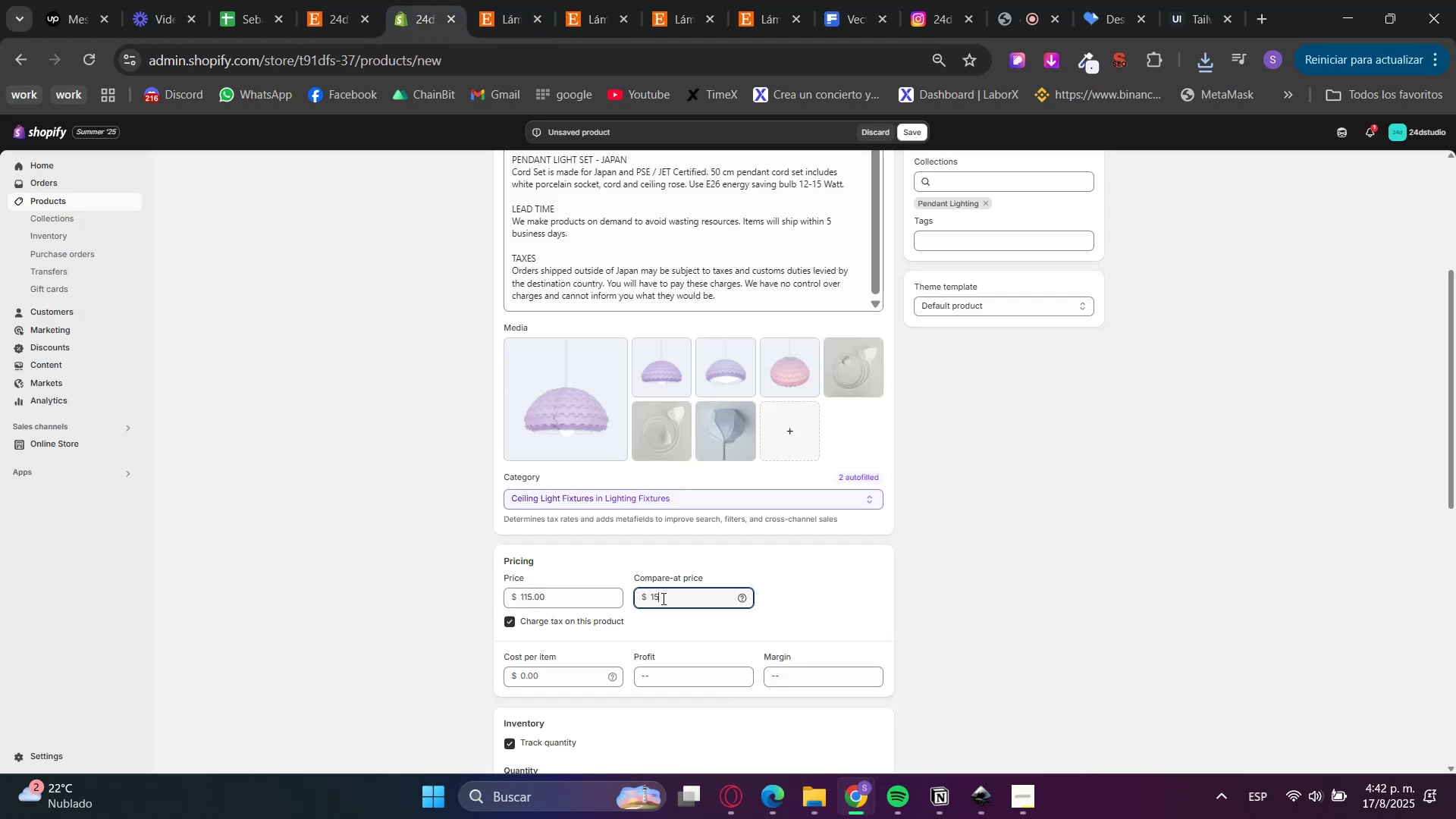 
key(Numpad0)
 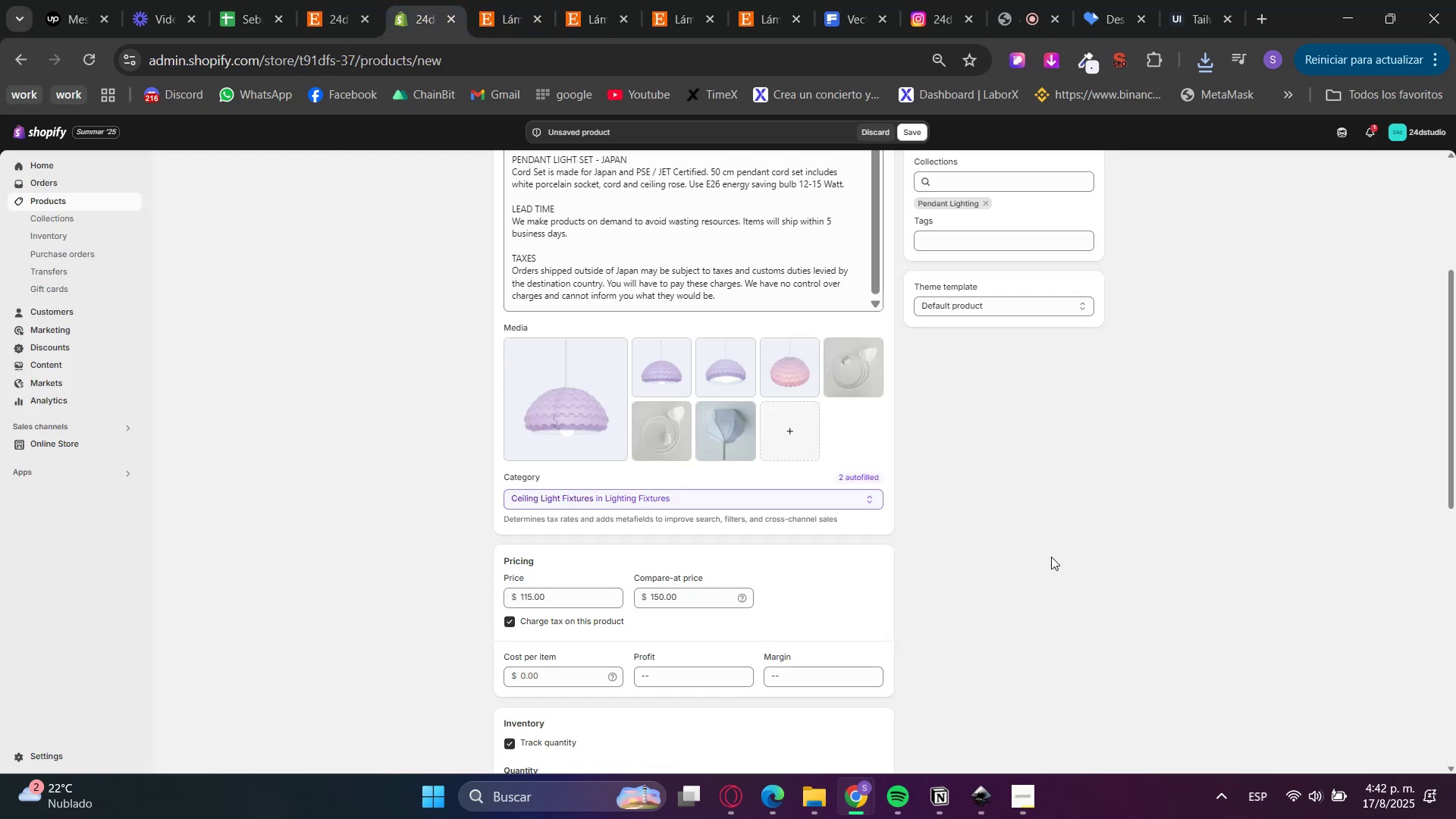 
scroll: coordinate [1066, 602], scroll_direction: down, amount: 1.0
 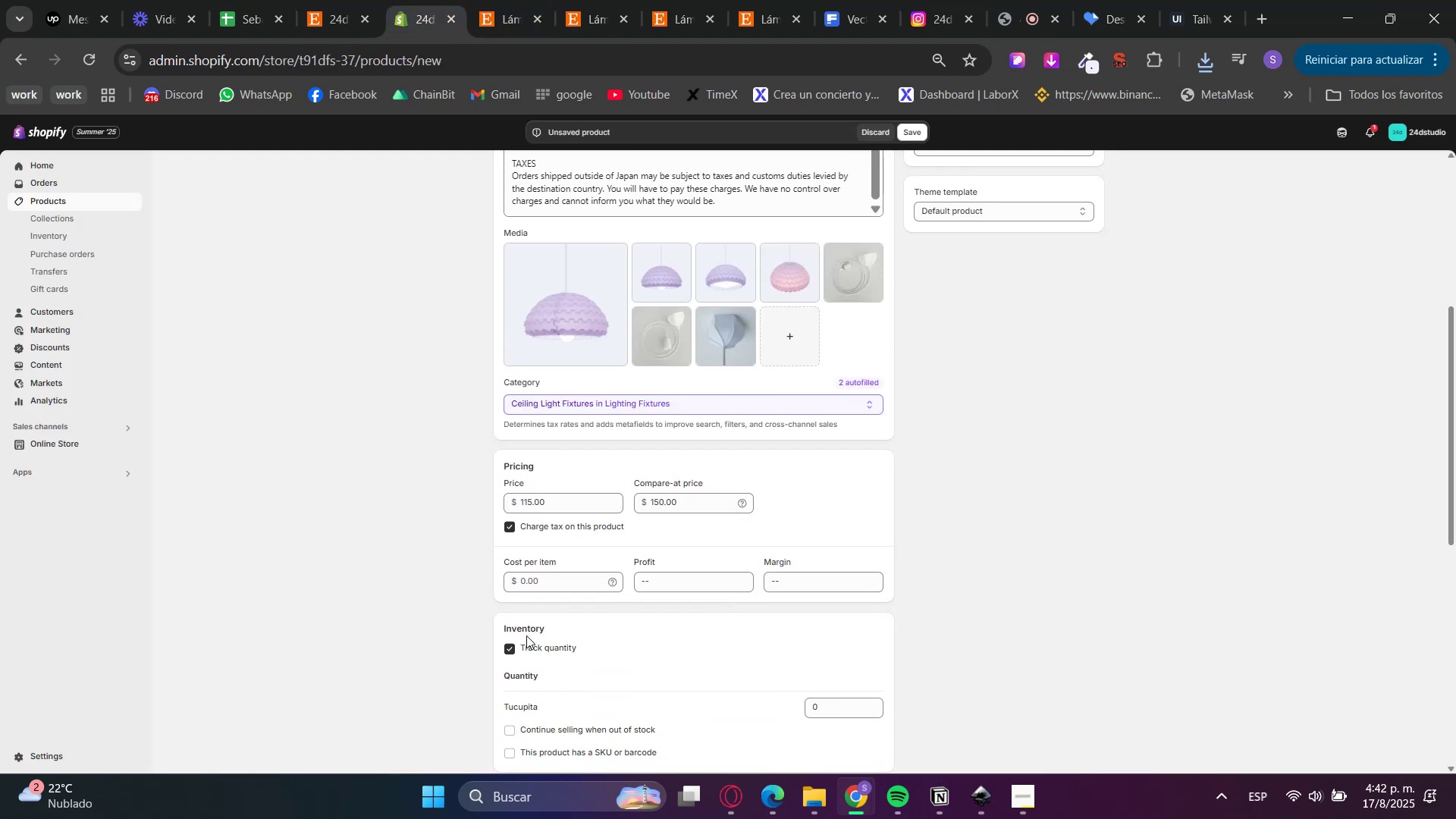 
left_click([538, 643])
 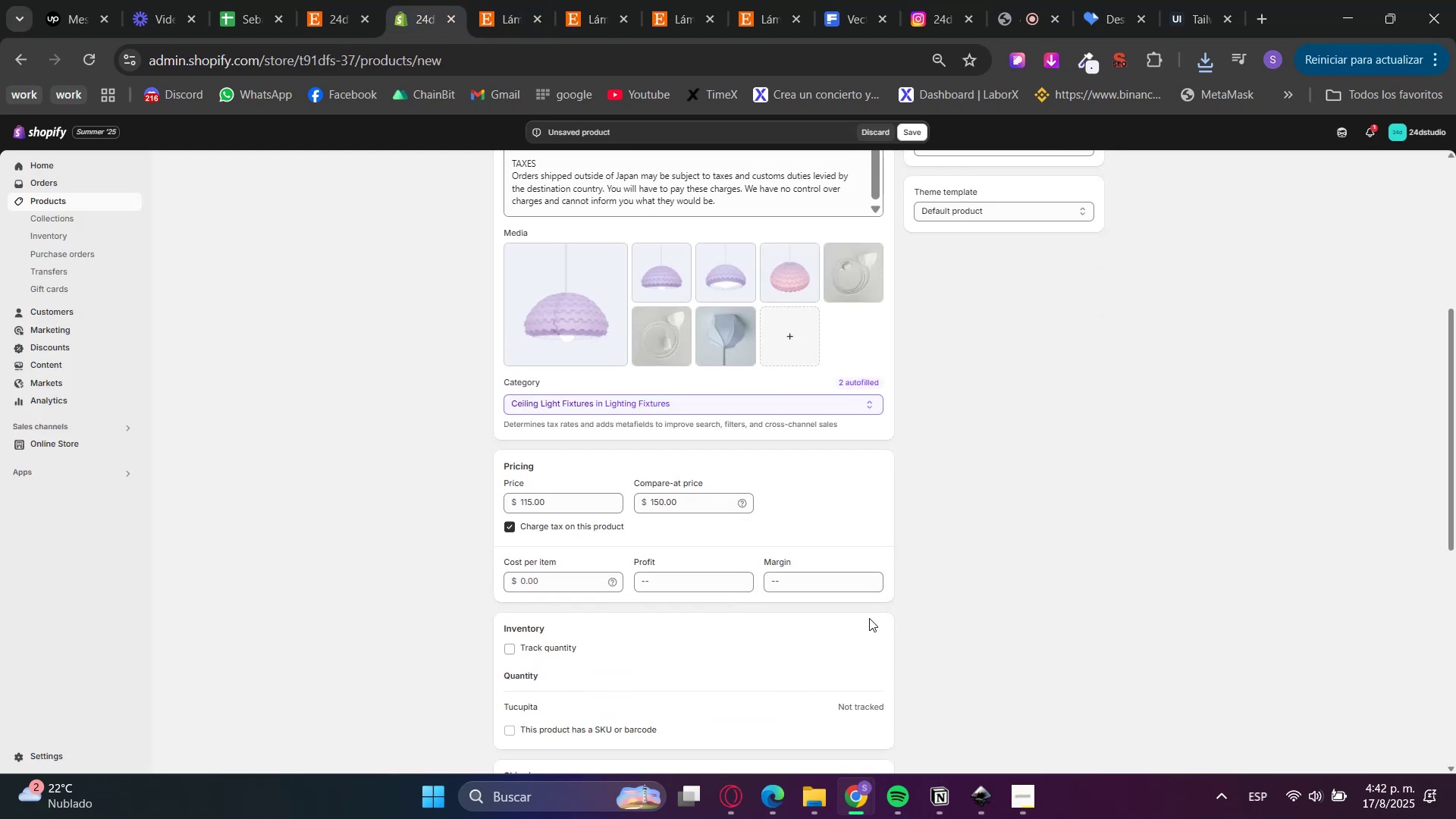 
scroll: coordinate [1123, 520], scroll_direction: up, amount: 6.0
 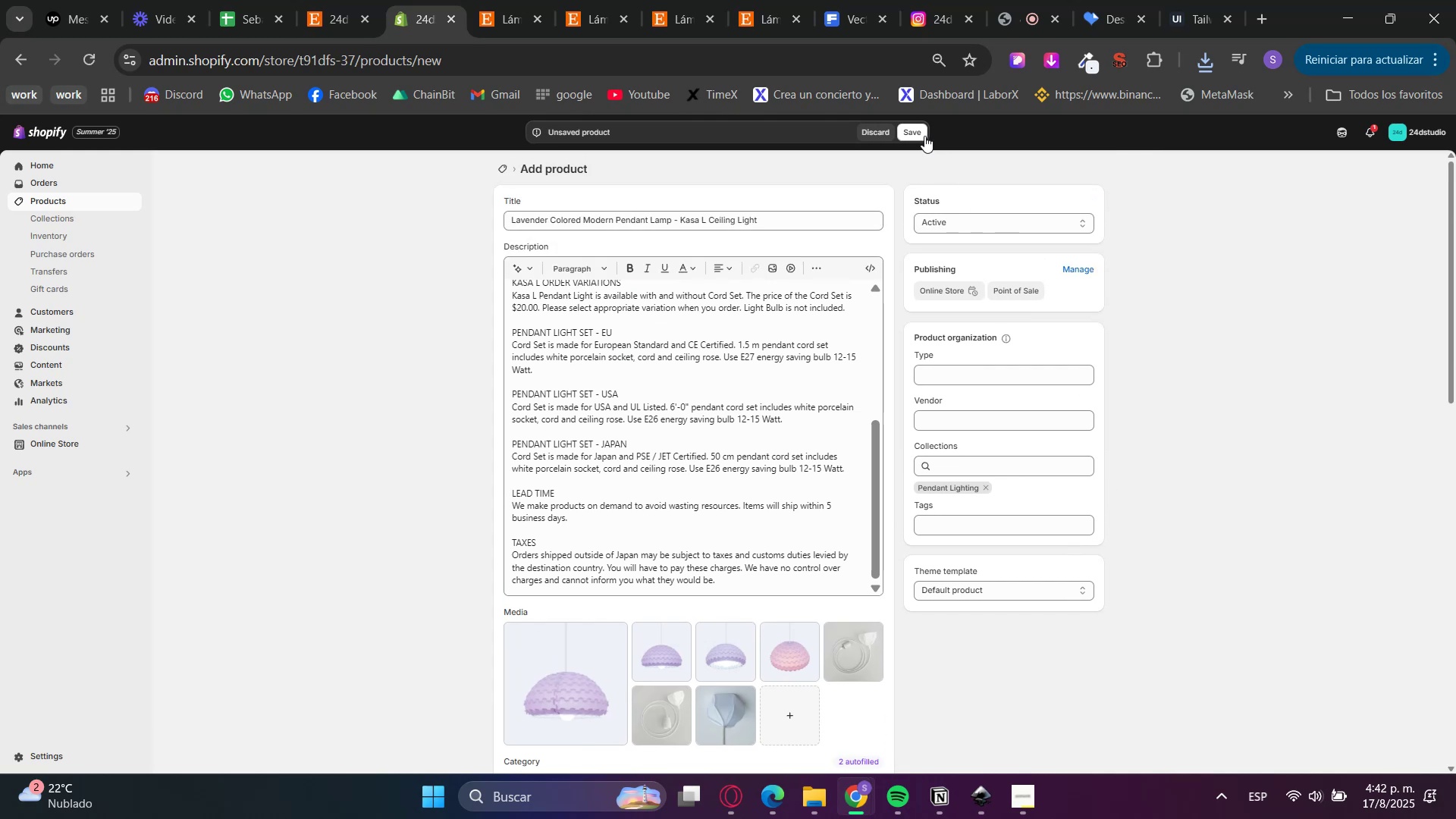 
left_click([919, 136])
 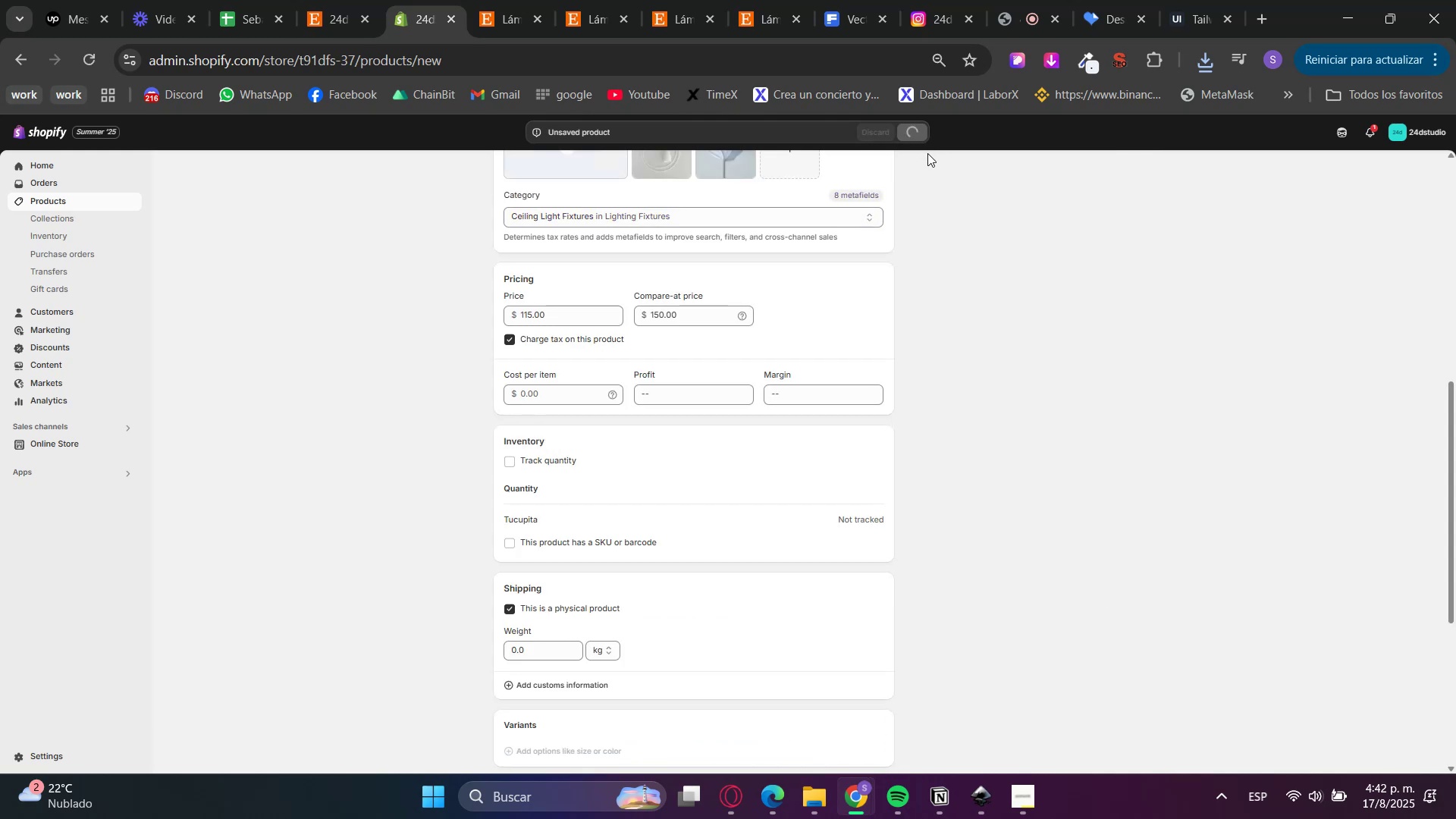 
wait(8.96)
 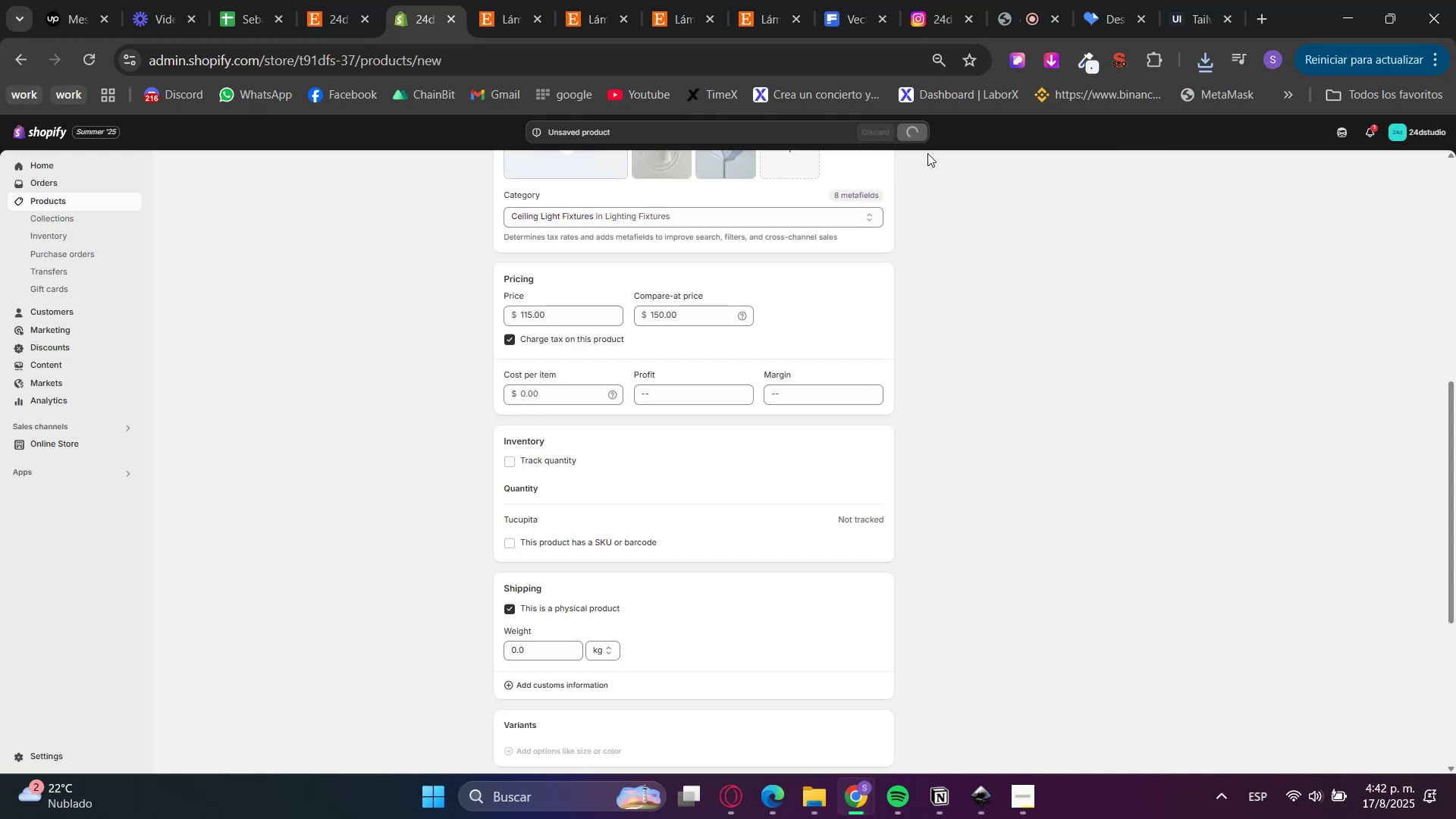 
scroll: coordinate [491, 482], scroll_direction: up, amount: 3.0
 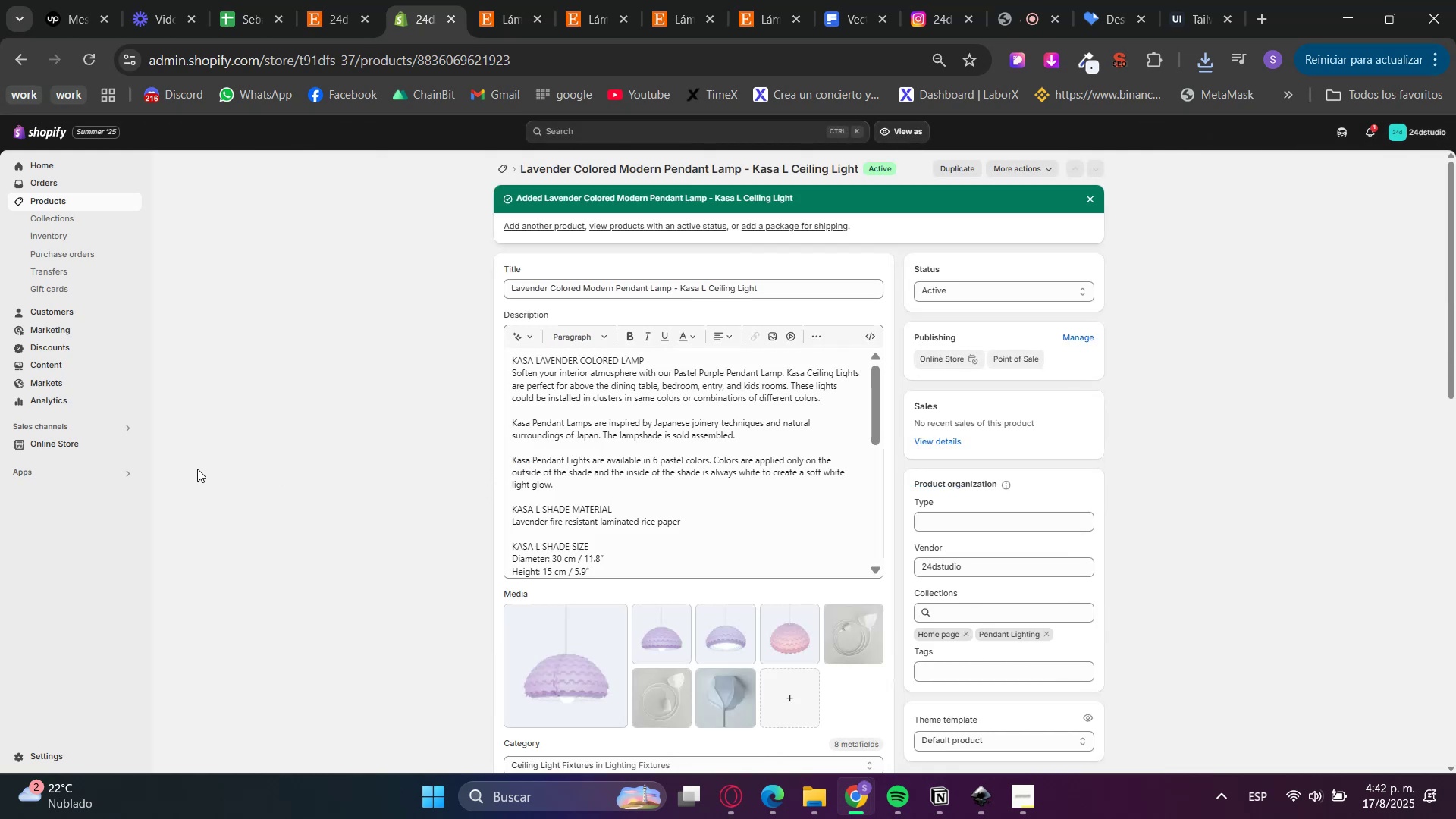 
mouse_move([97, 441])
 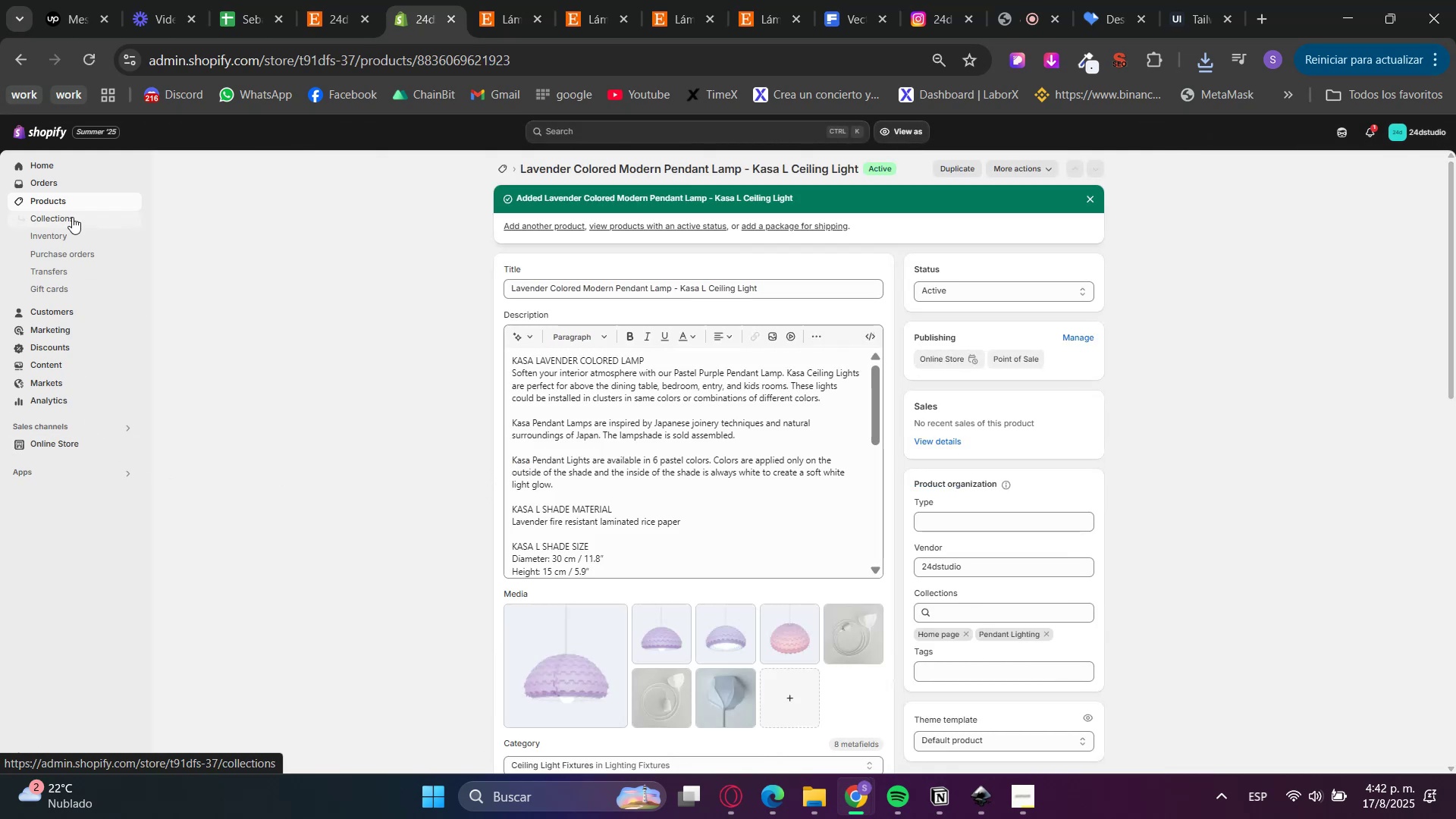 
left_click([72, 217])
 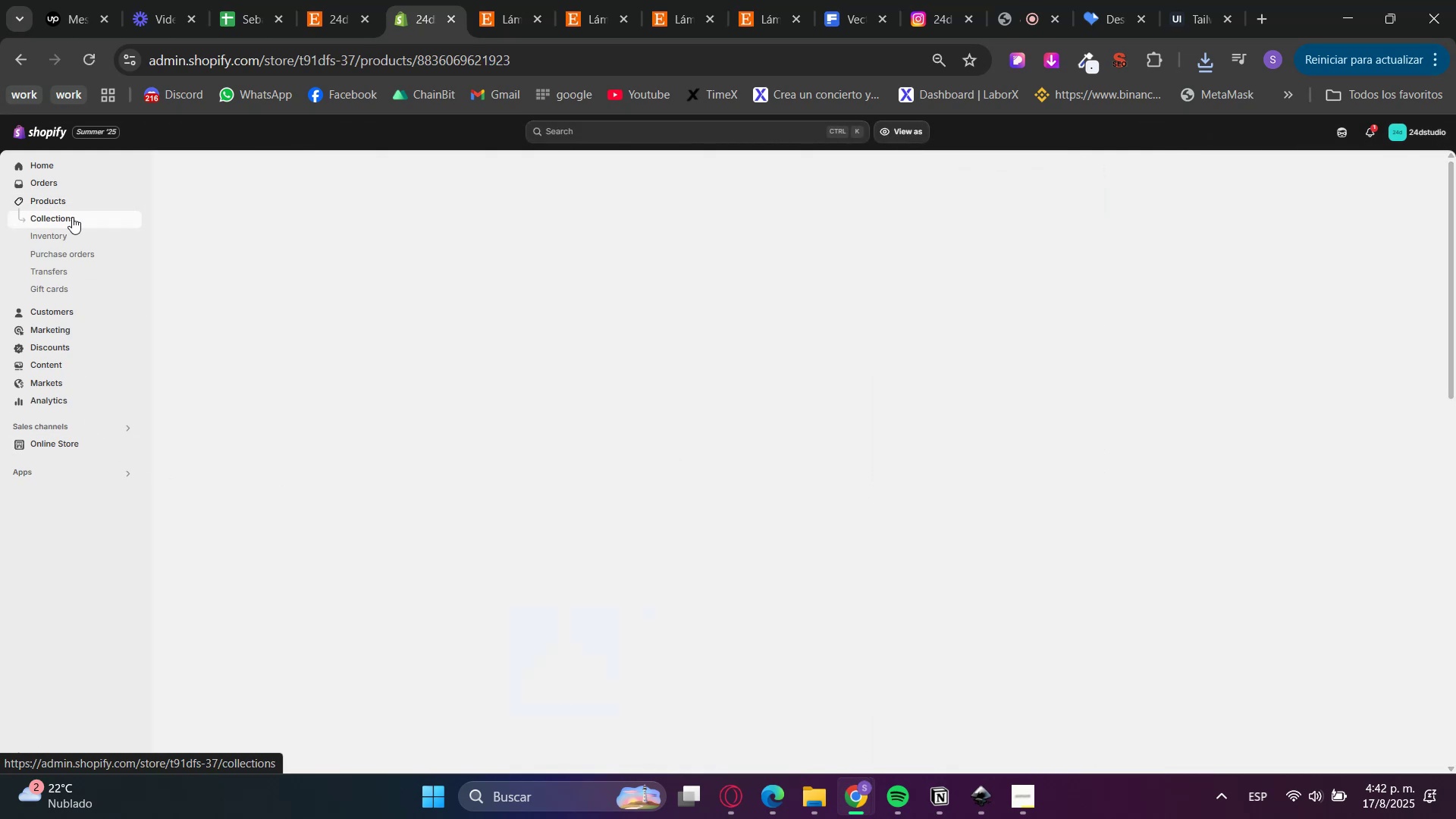 
mouse_move([91, 246])
 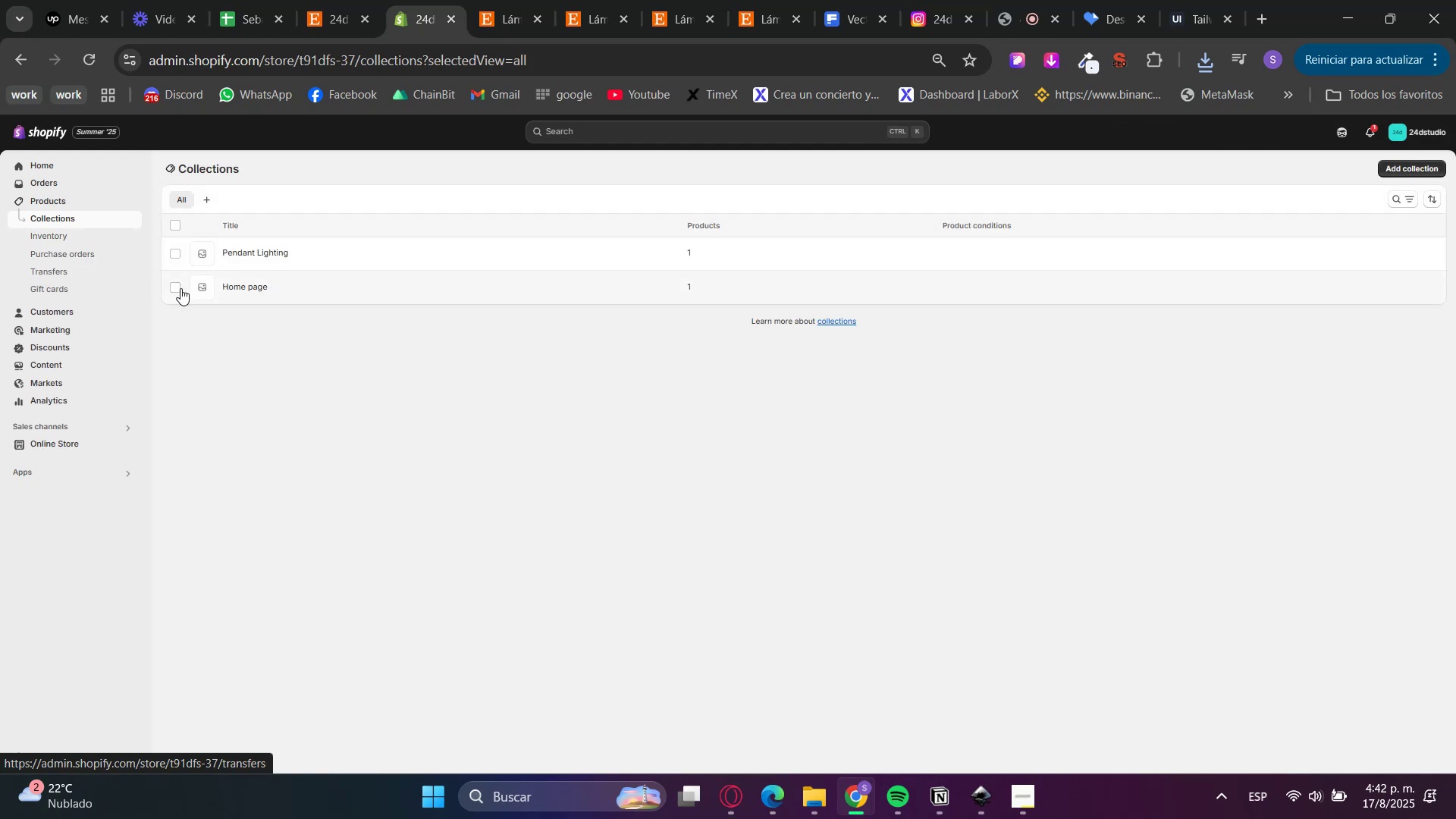 
left_click([172, 290])
 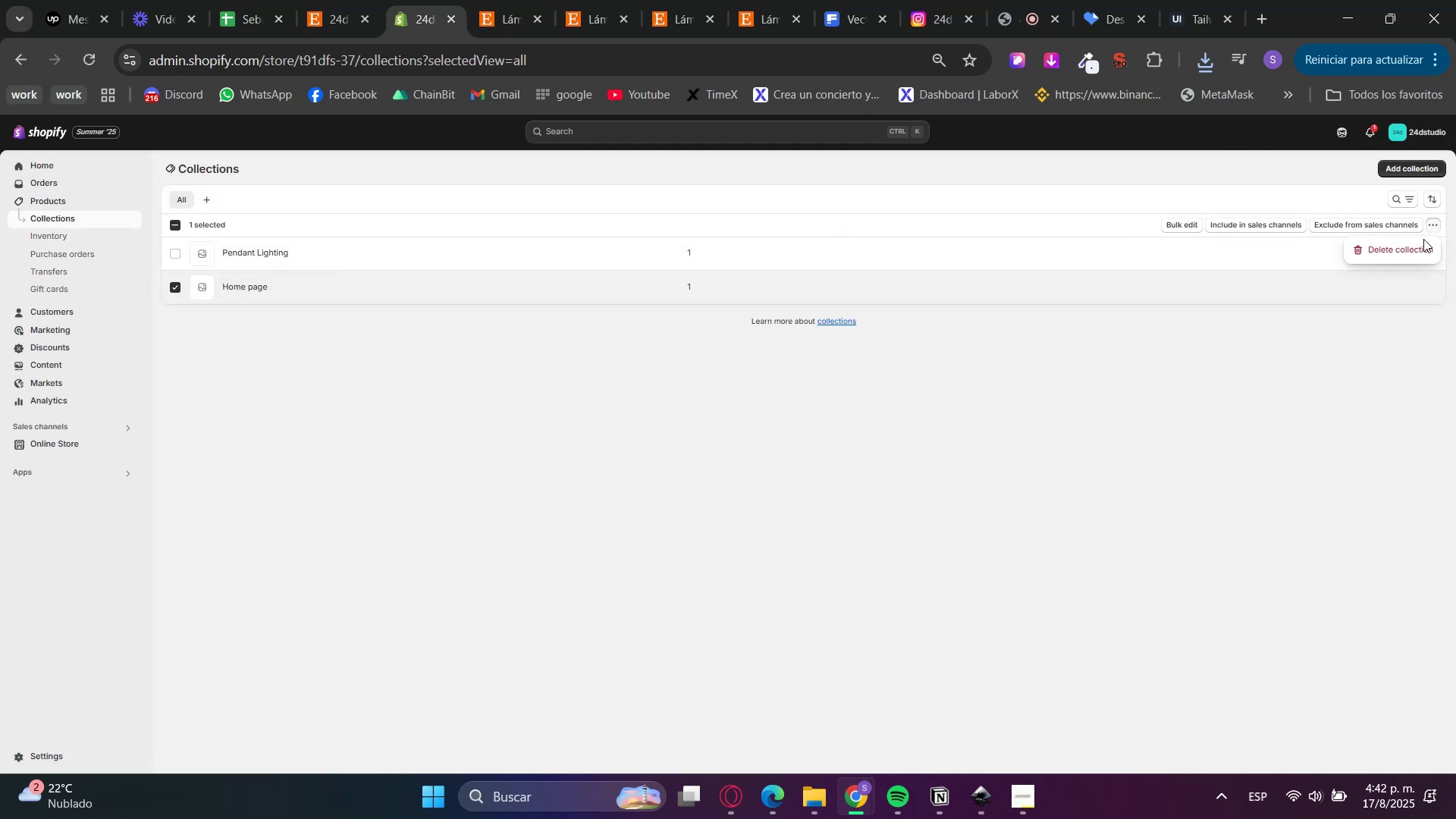 
left_click([1386, 248])
 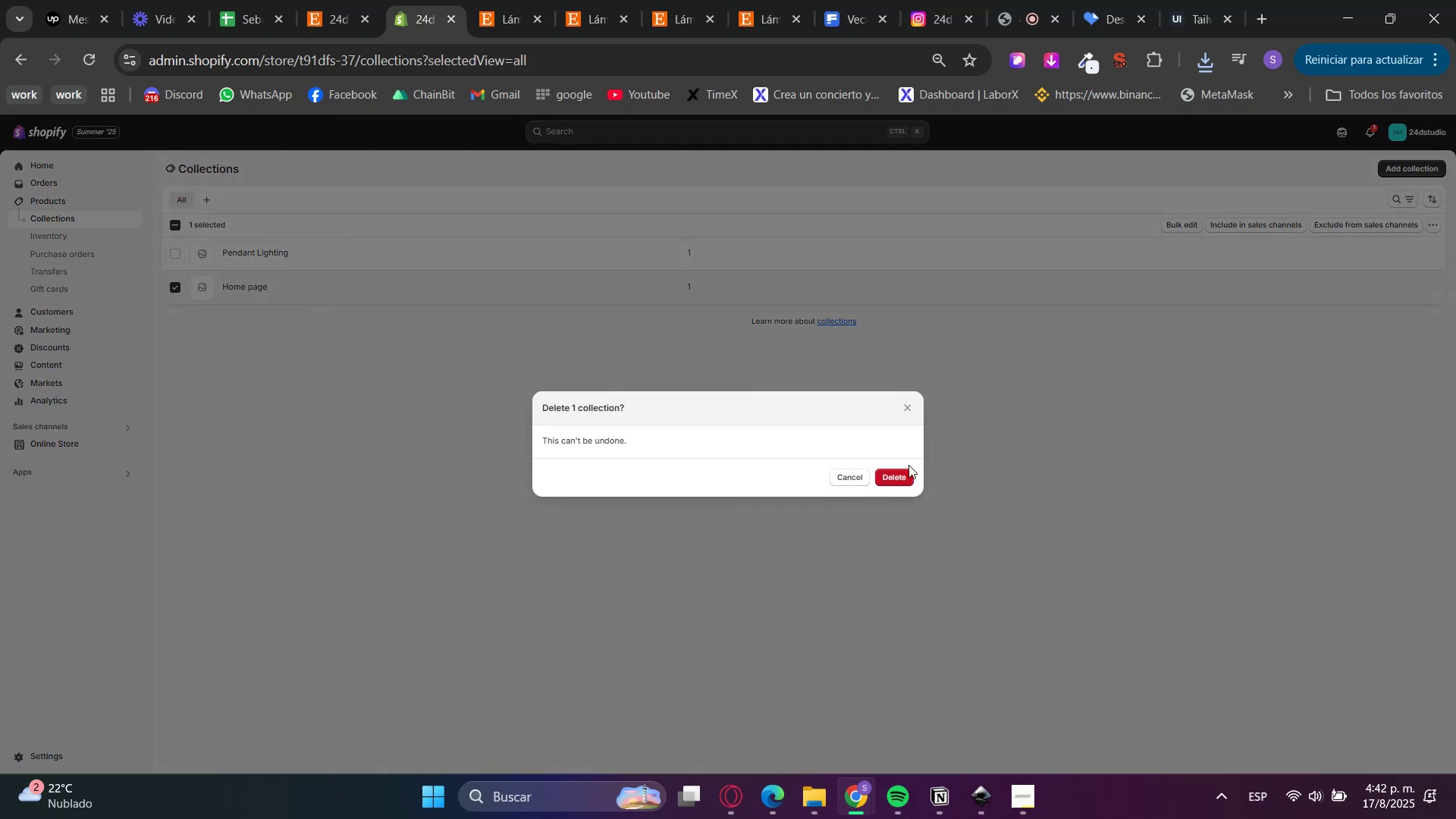 
left_click([892, 471])
 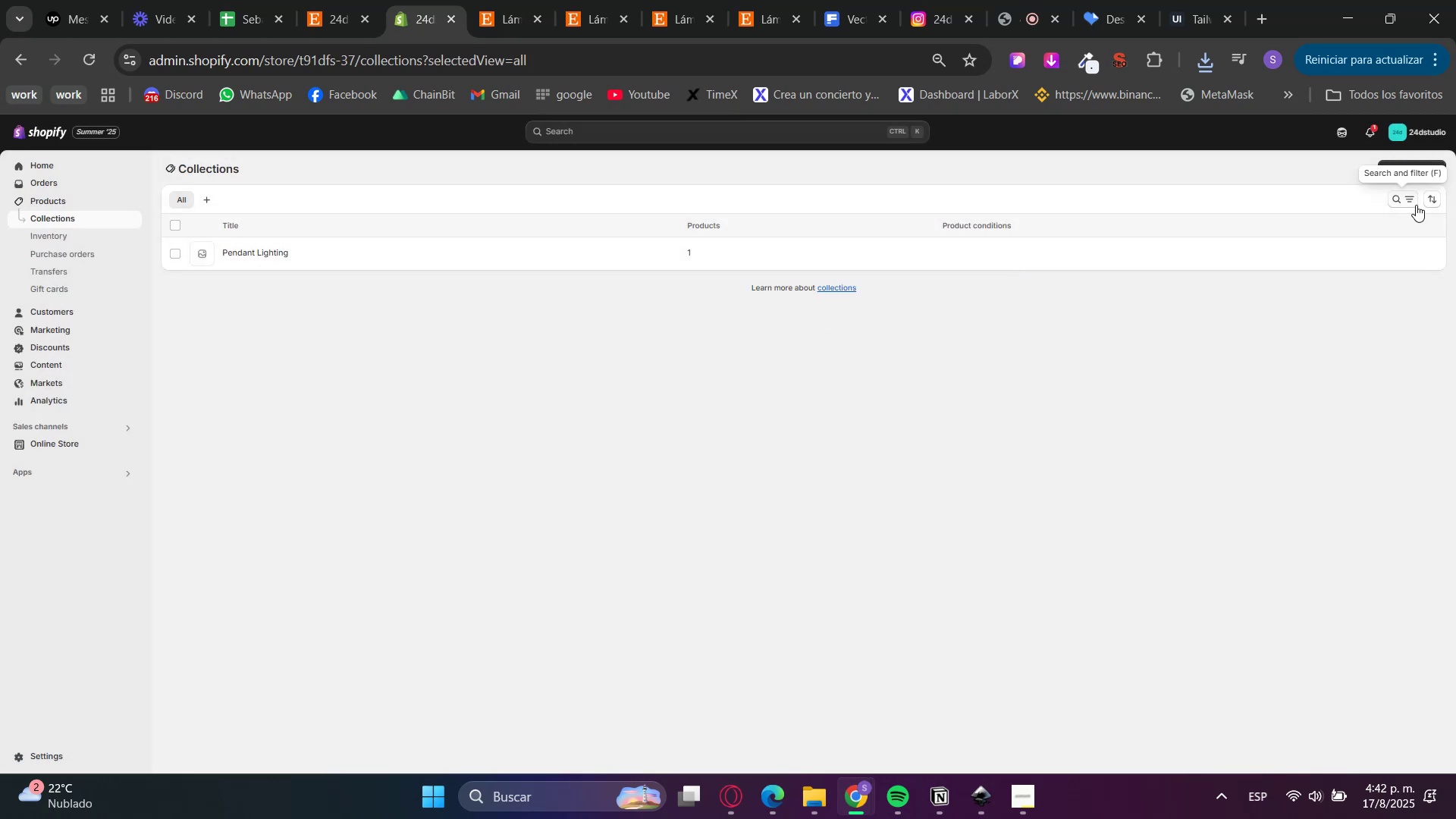 
left_click([1408, 171])
 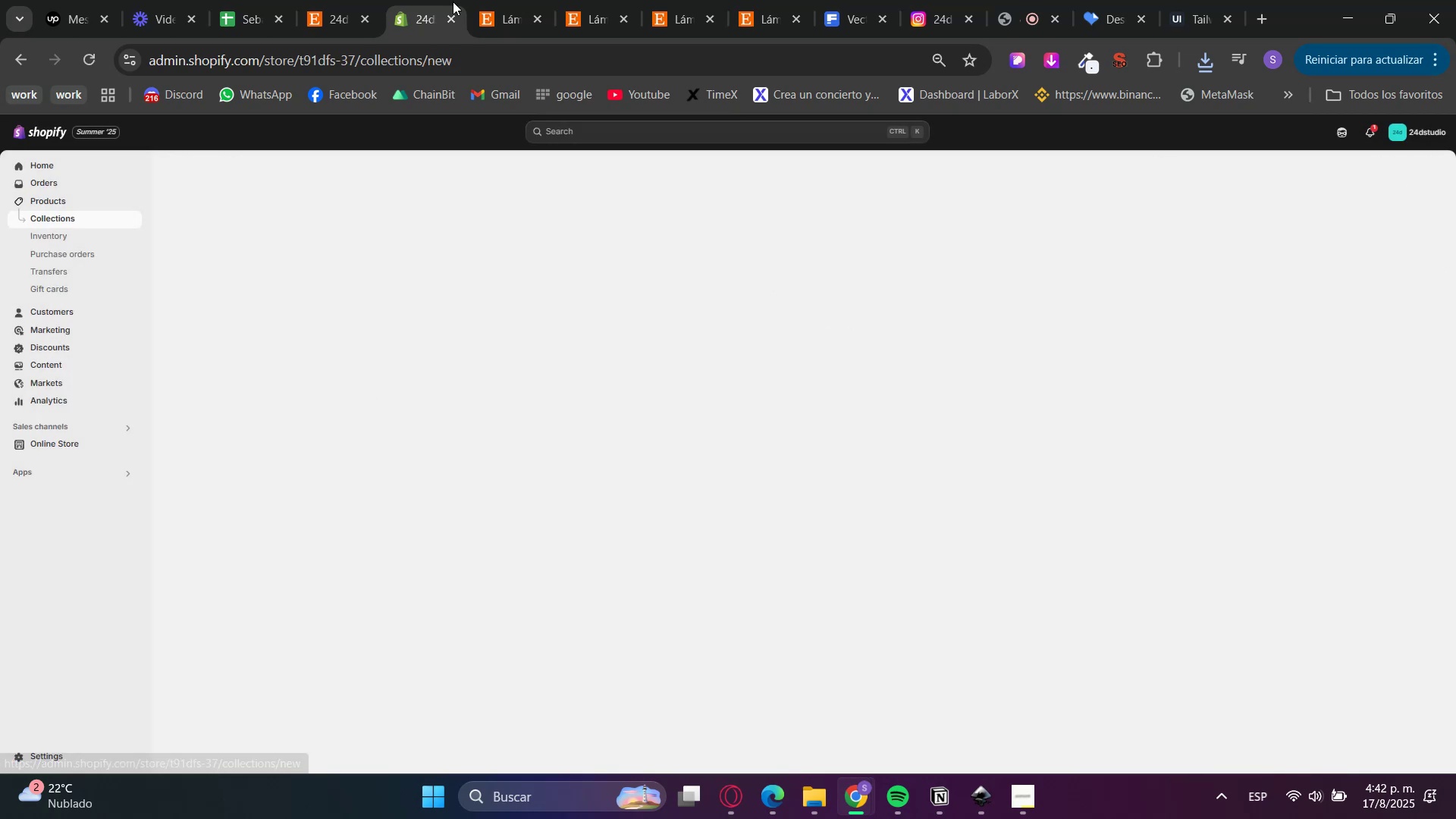 
left_click([352, 0])
 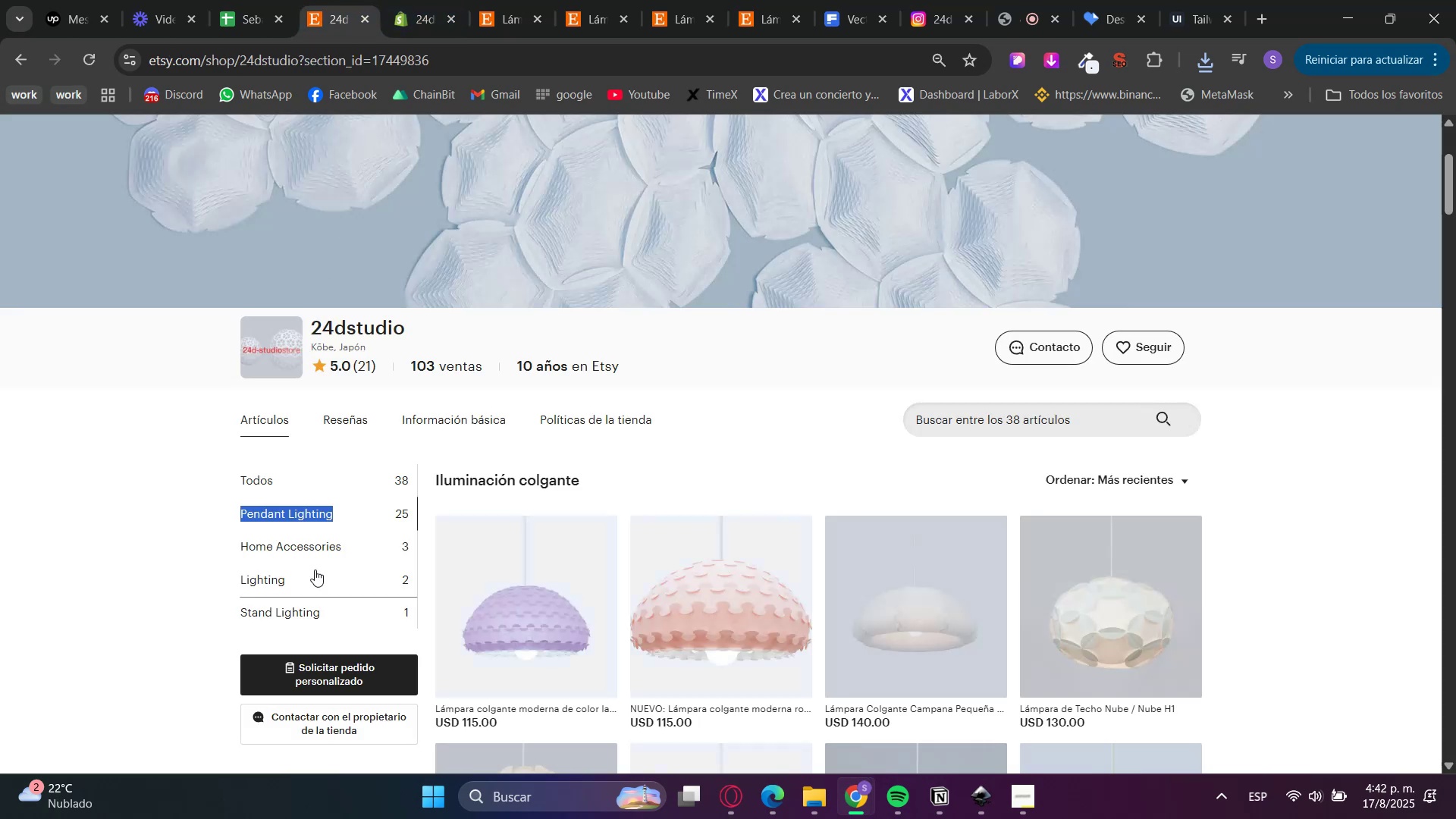 
left_click([312, 556])
 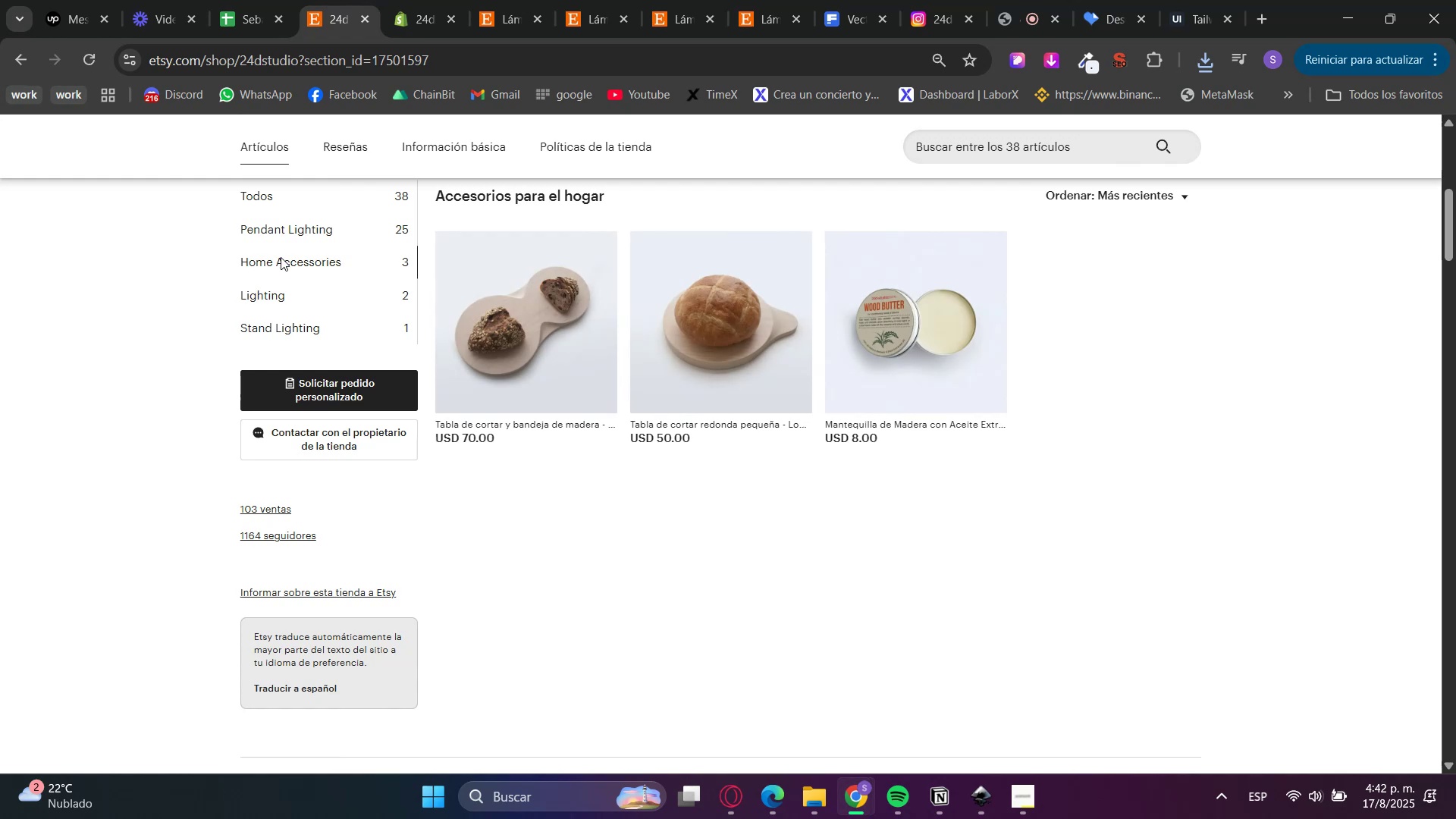 
key(Control+ControlLeft)
 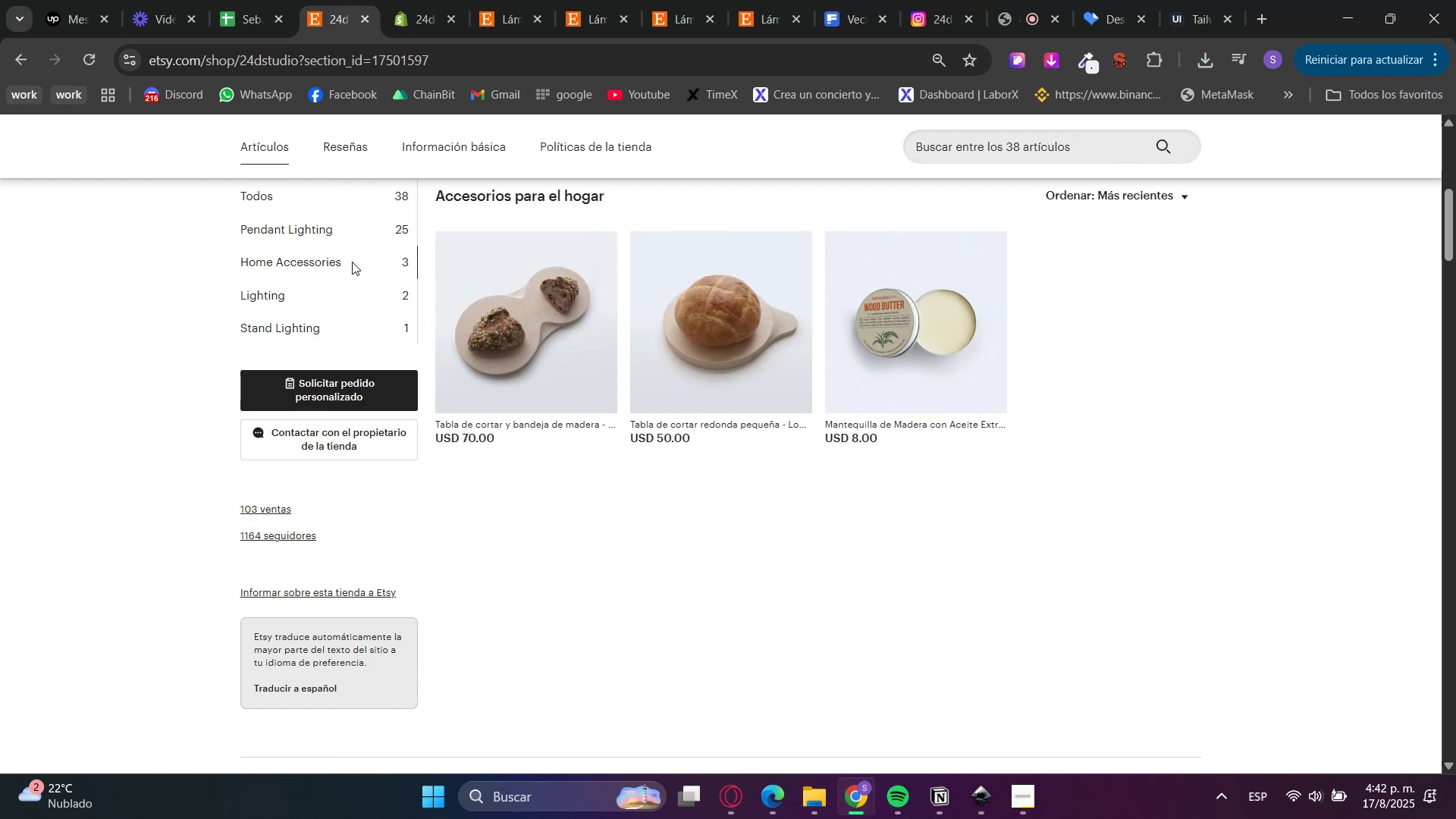 
double_click([328, 262])
 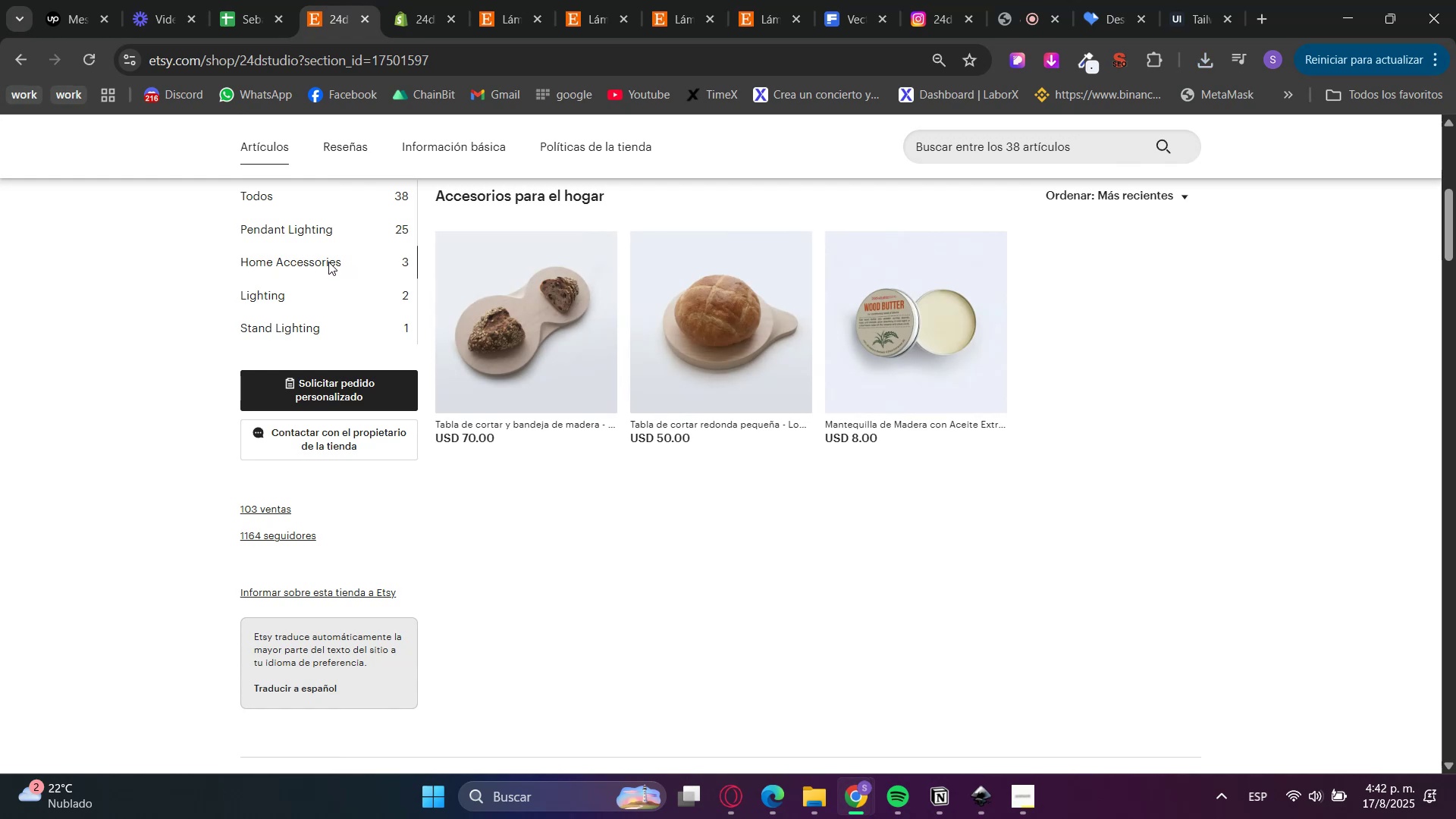 
triple_click([328, 262])
 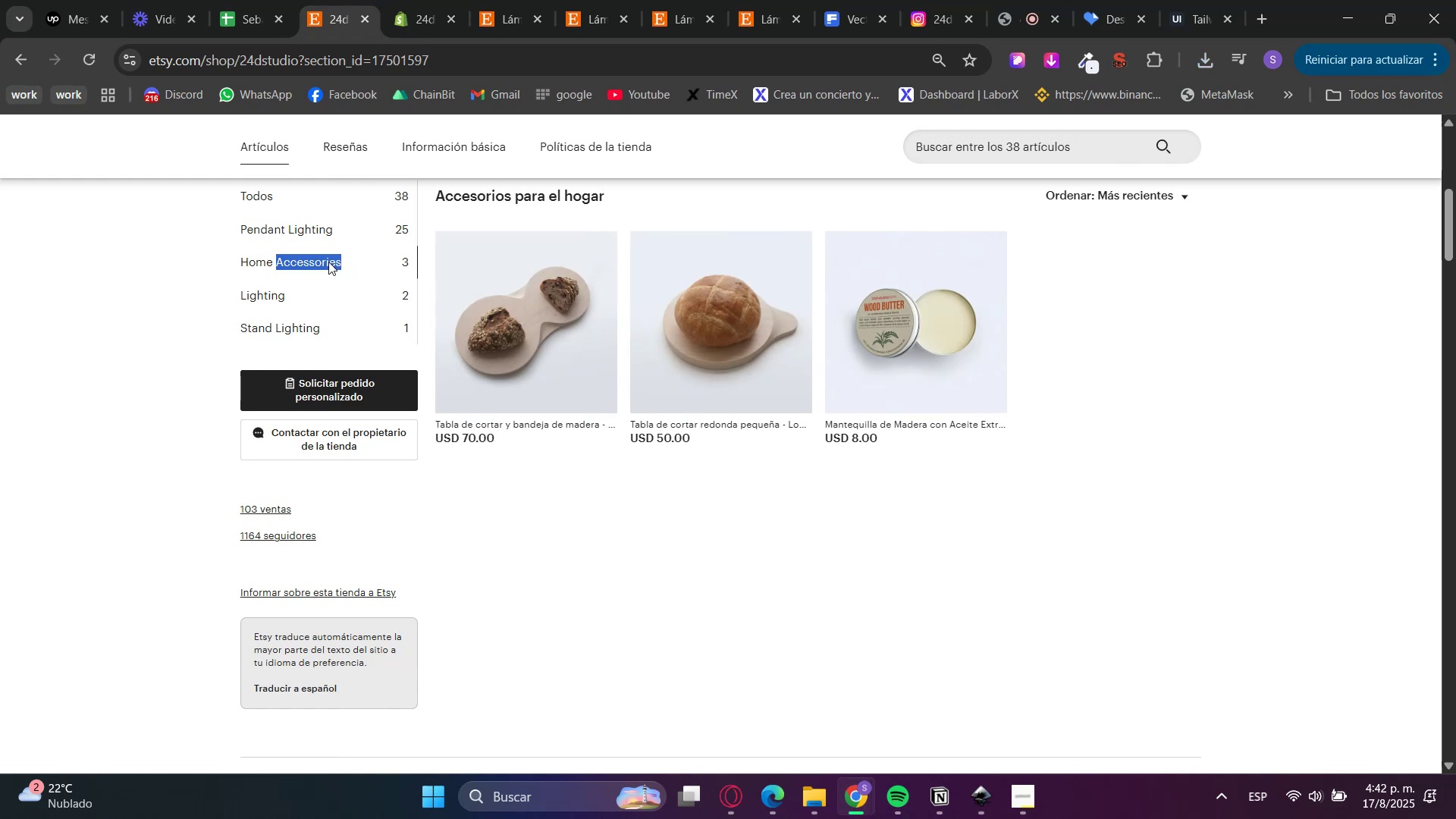 
key(Control+C)
 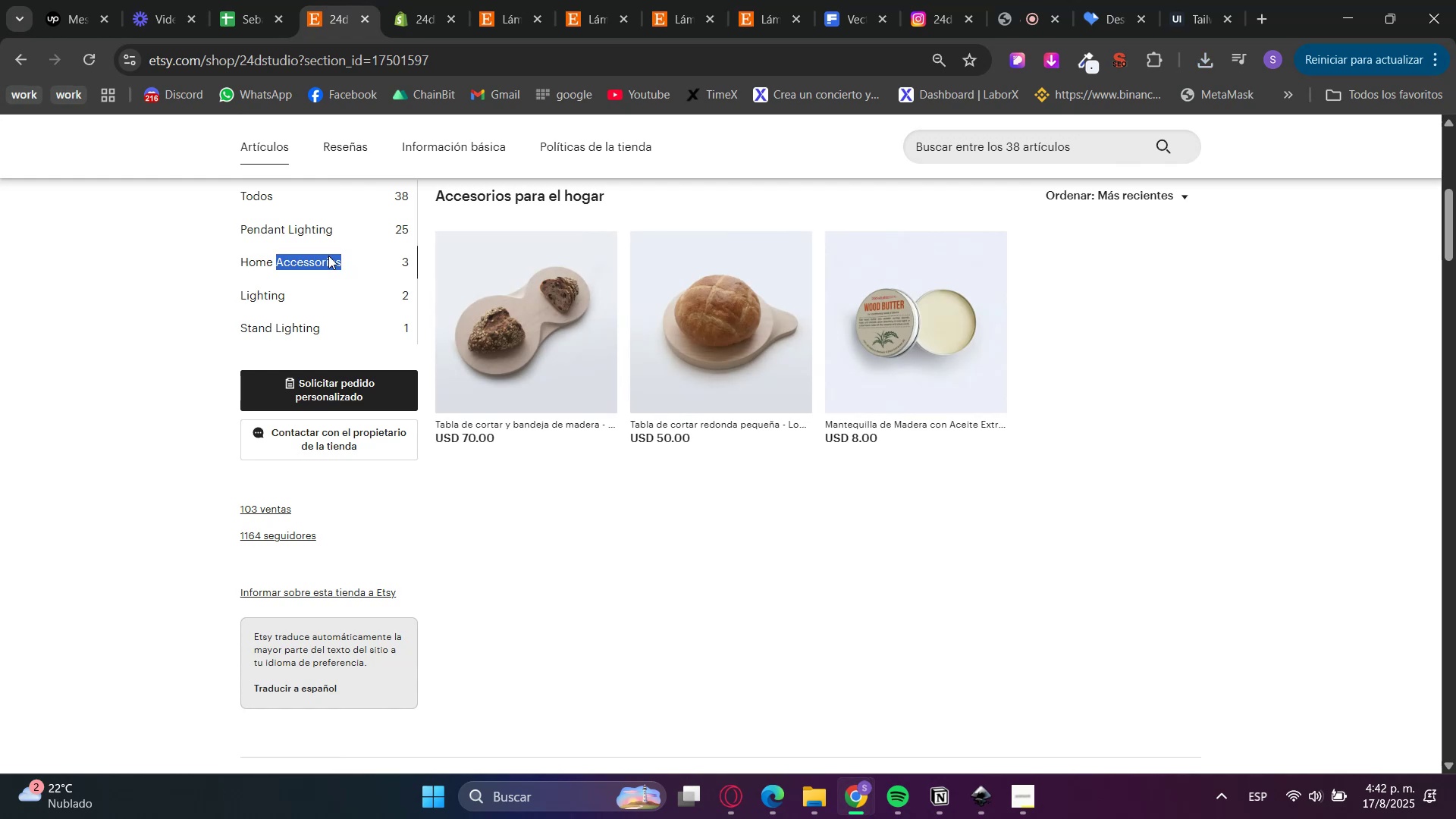 
key(Control+C)
 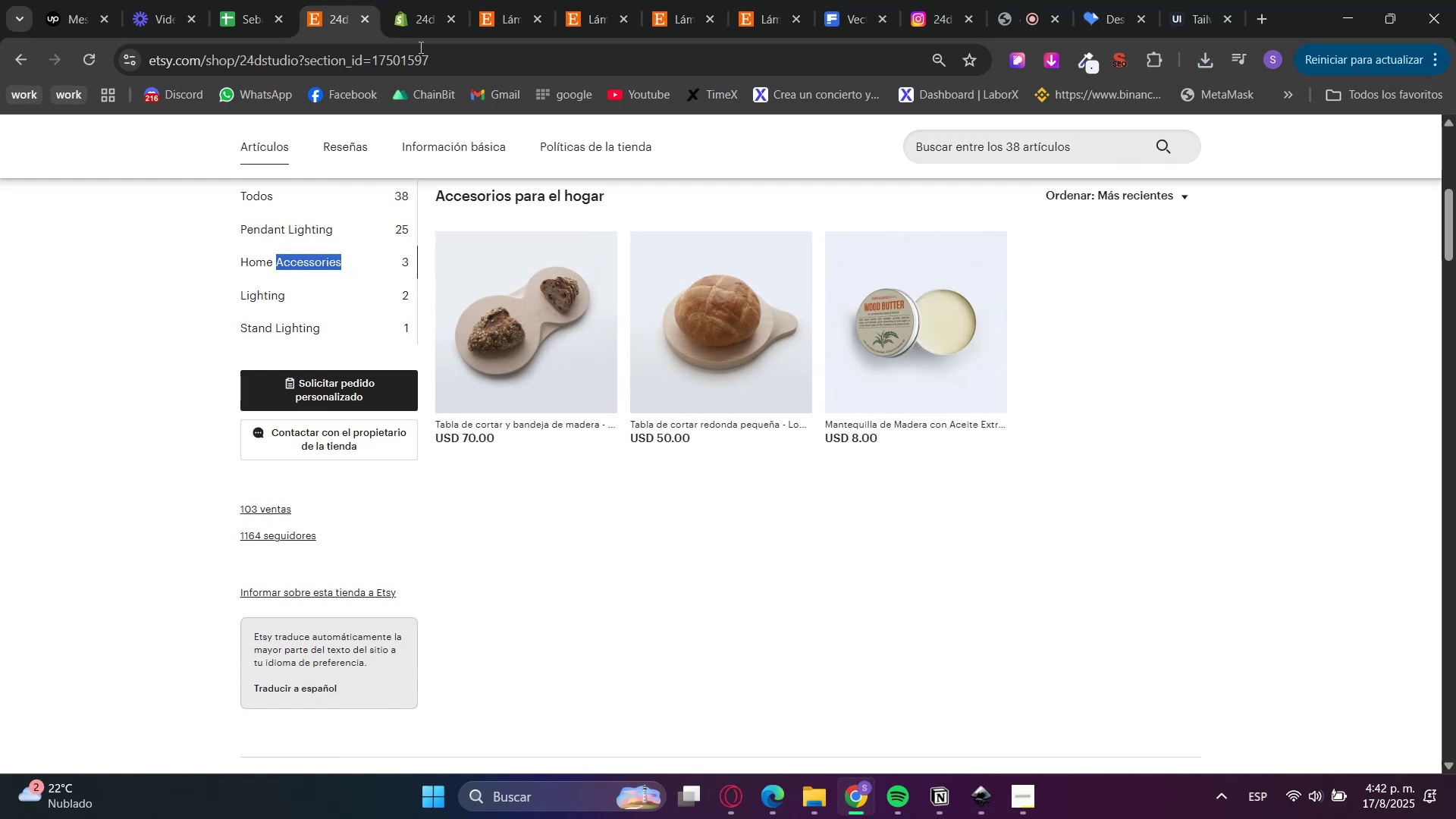 
left_click([435, 0])
 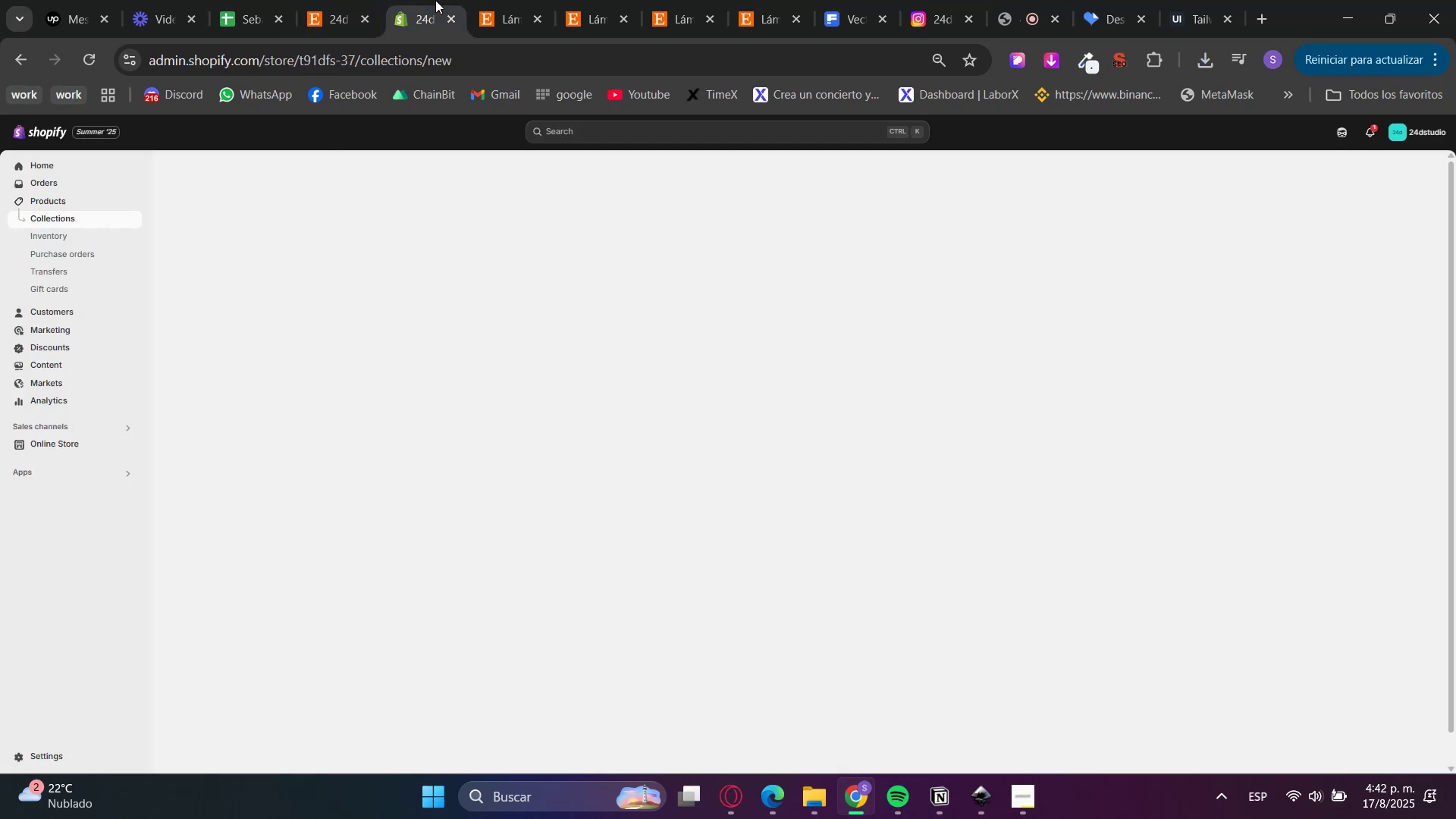 
left_click([547, 224])
 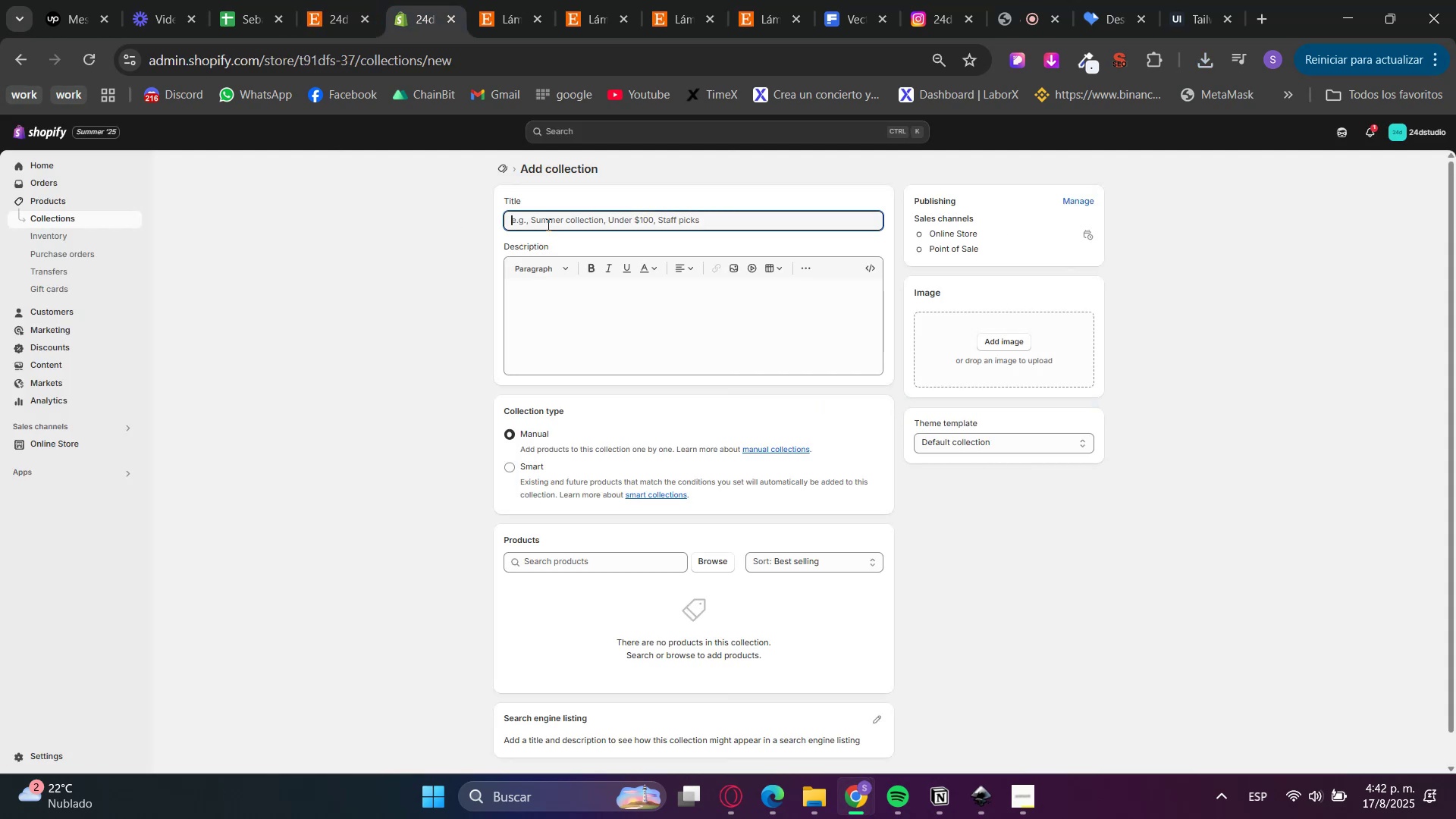 
key(Control+V)
 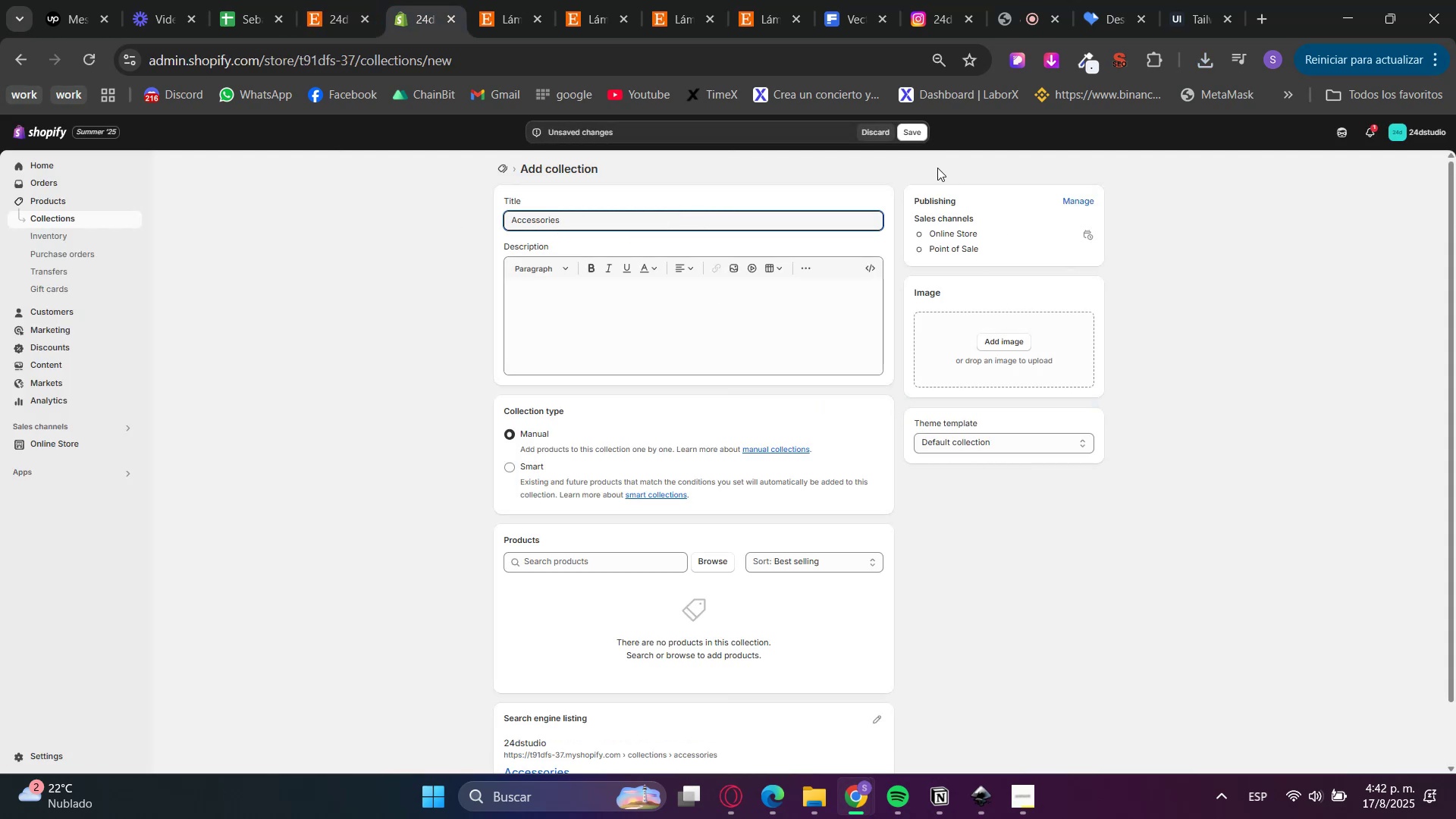 
left_click([913, 136])
 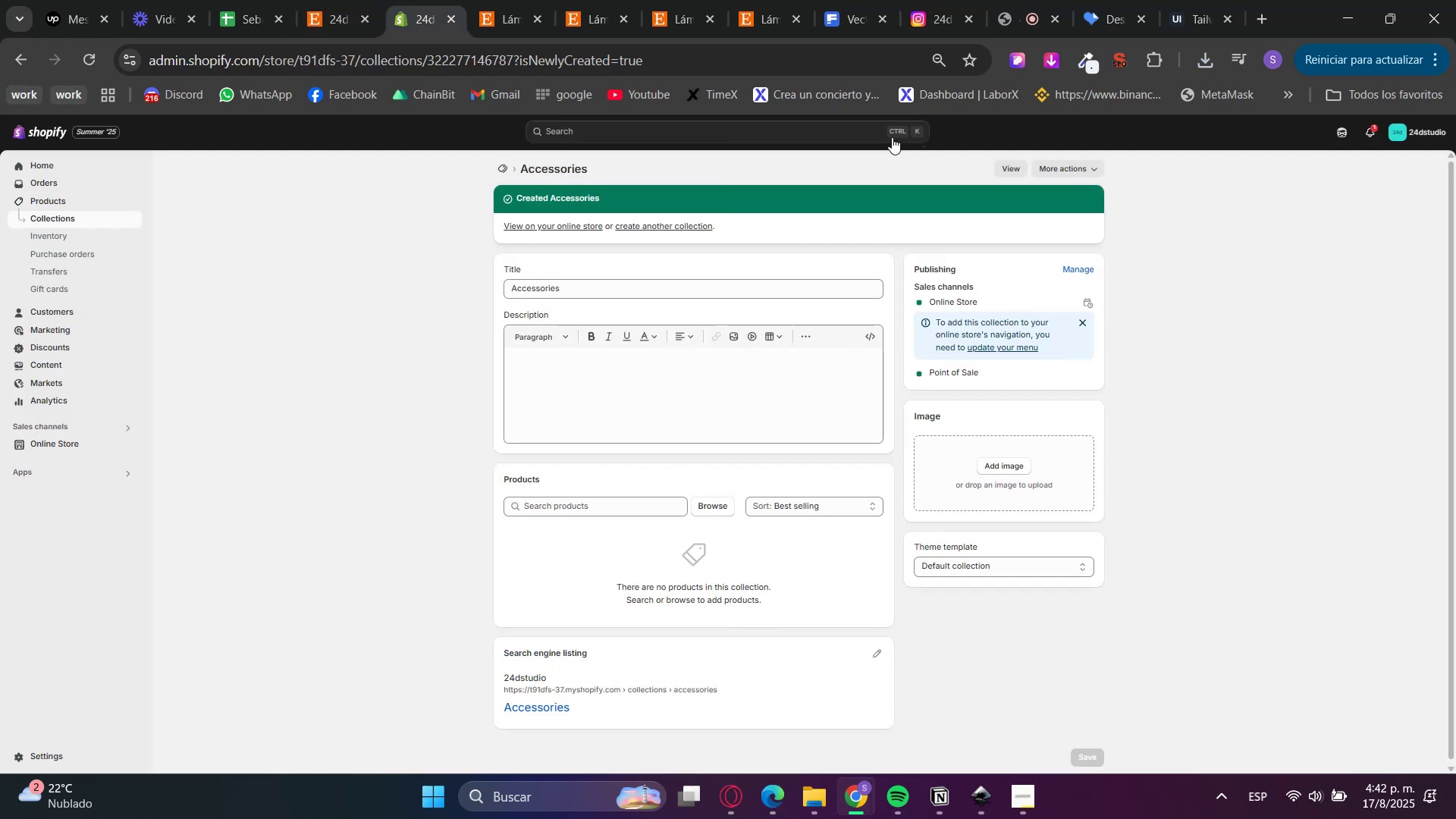 
left_click([667, 223])
 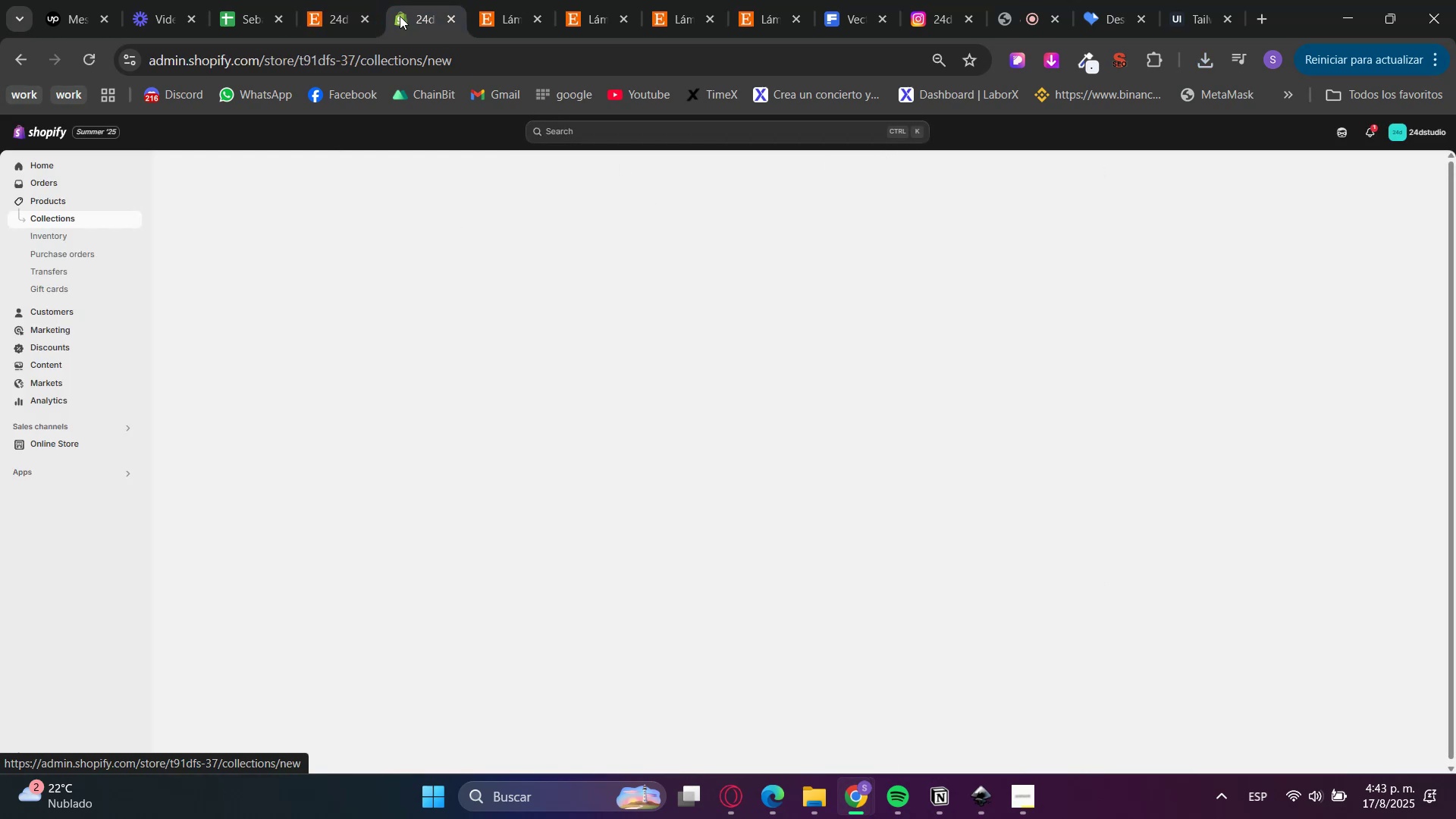 
left_click([348, 0])
 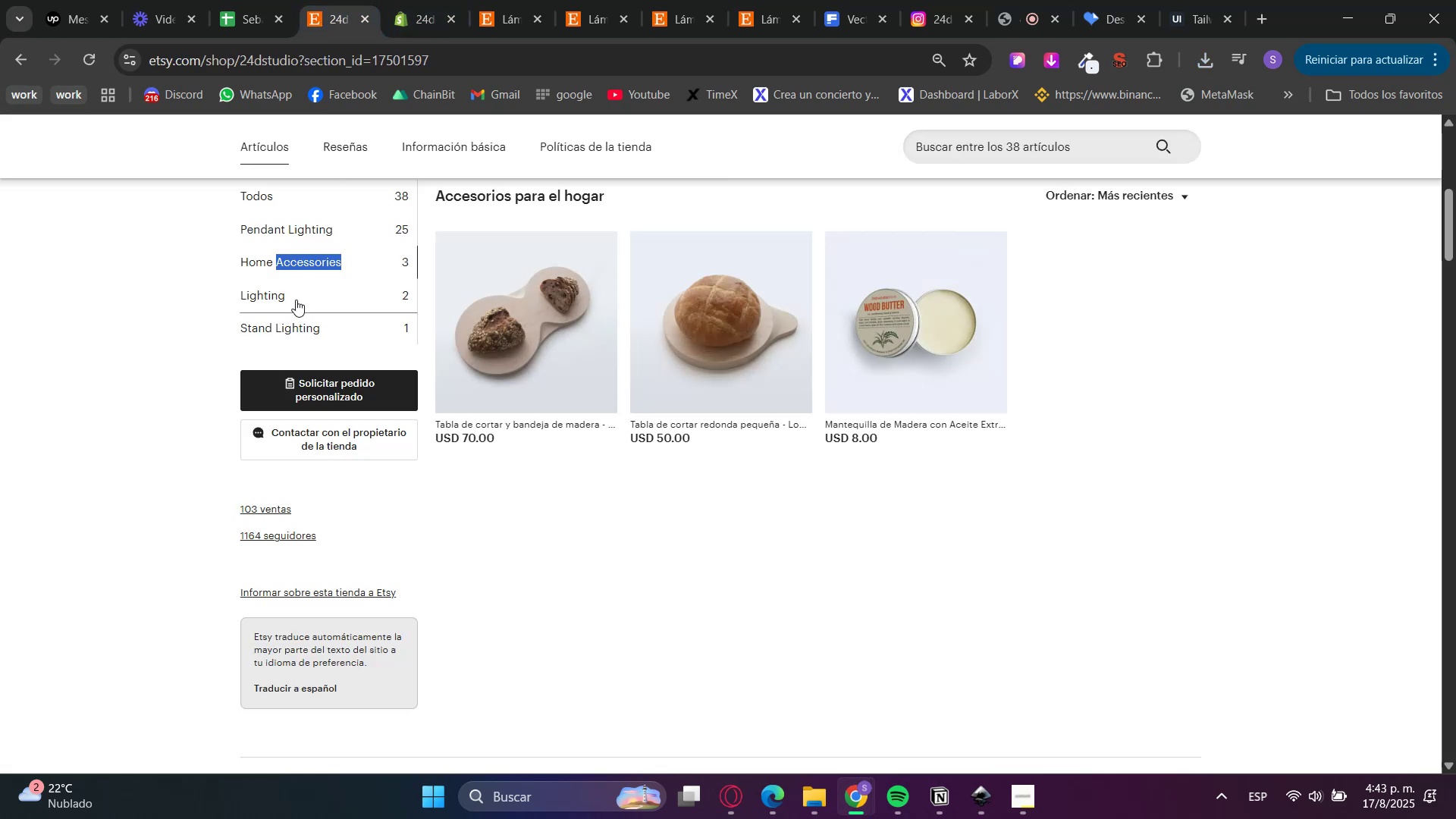 
double_click([274, 295])
 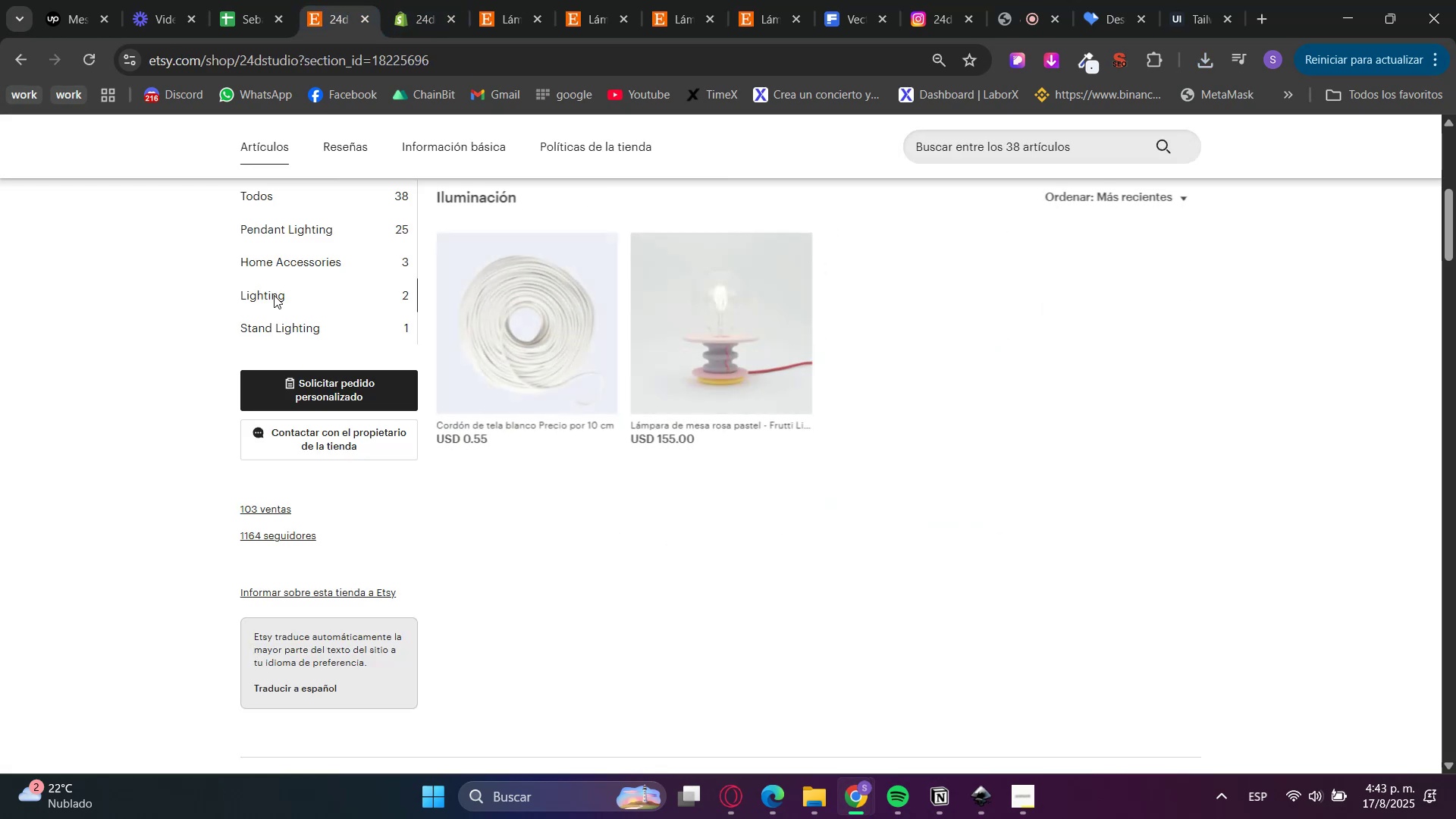 
triple_click([274, 295])
 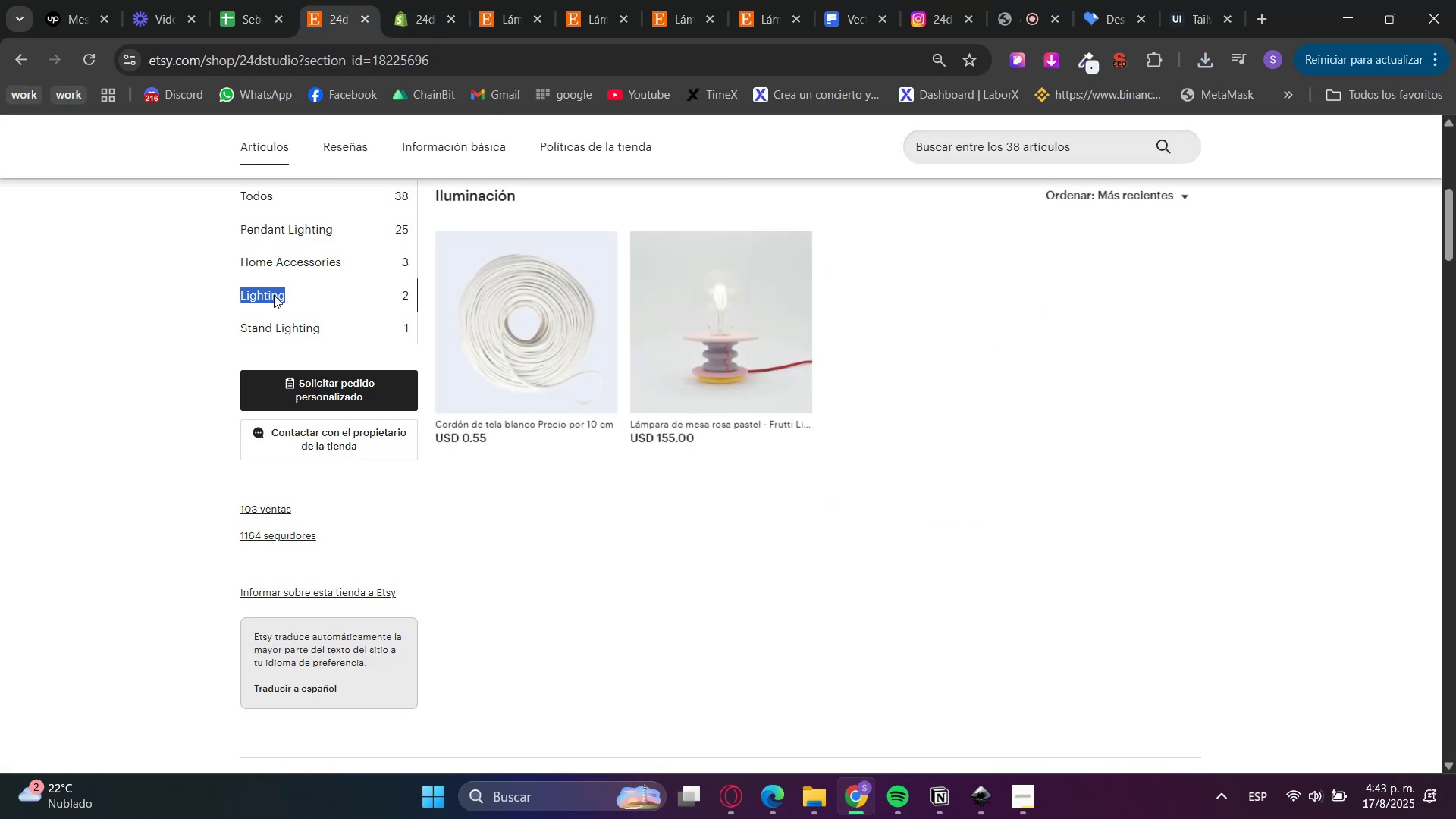 
key(Control+C)
 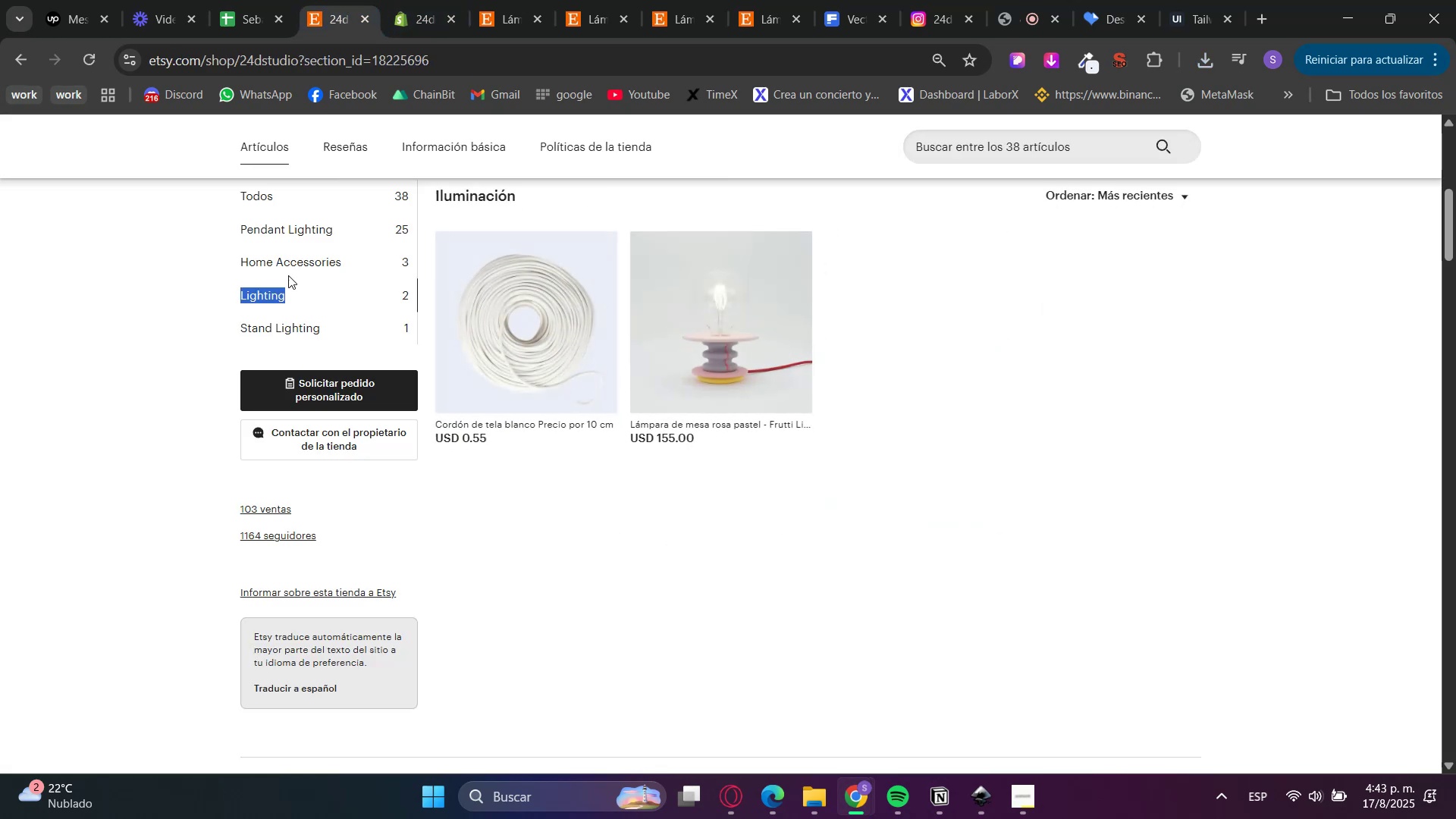 
key(Control+C)
 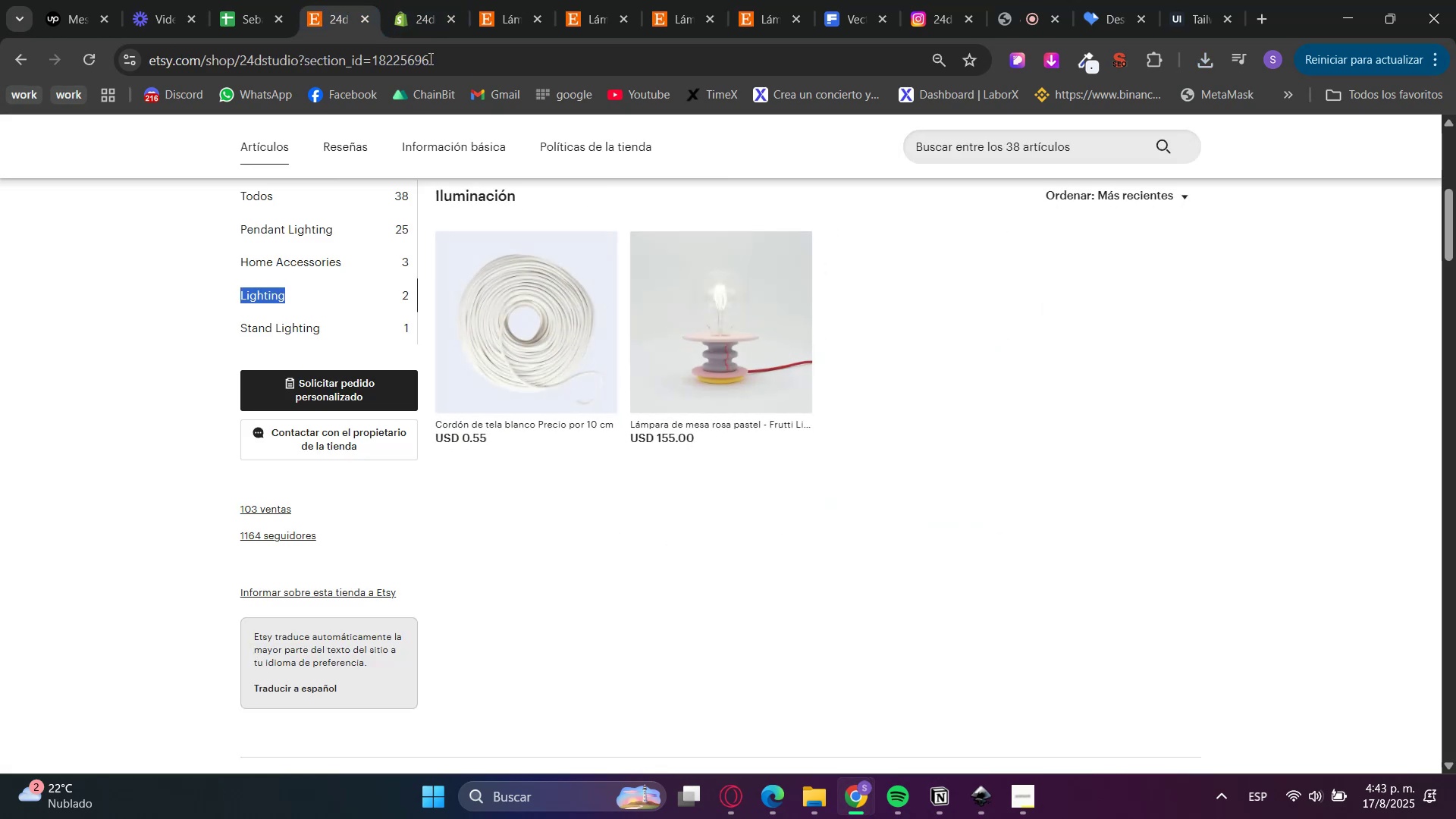 
left_click([446, 0])
 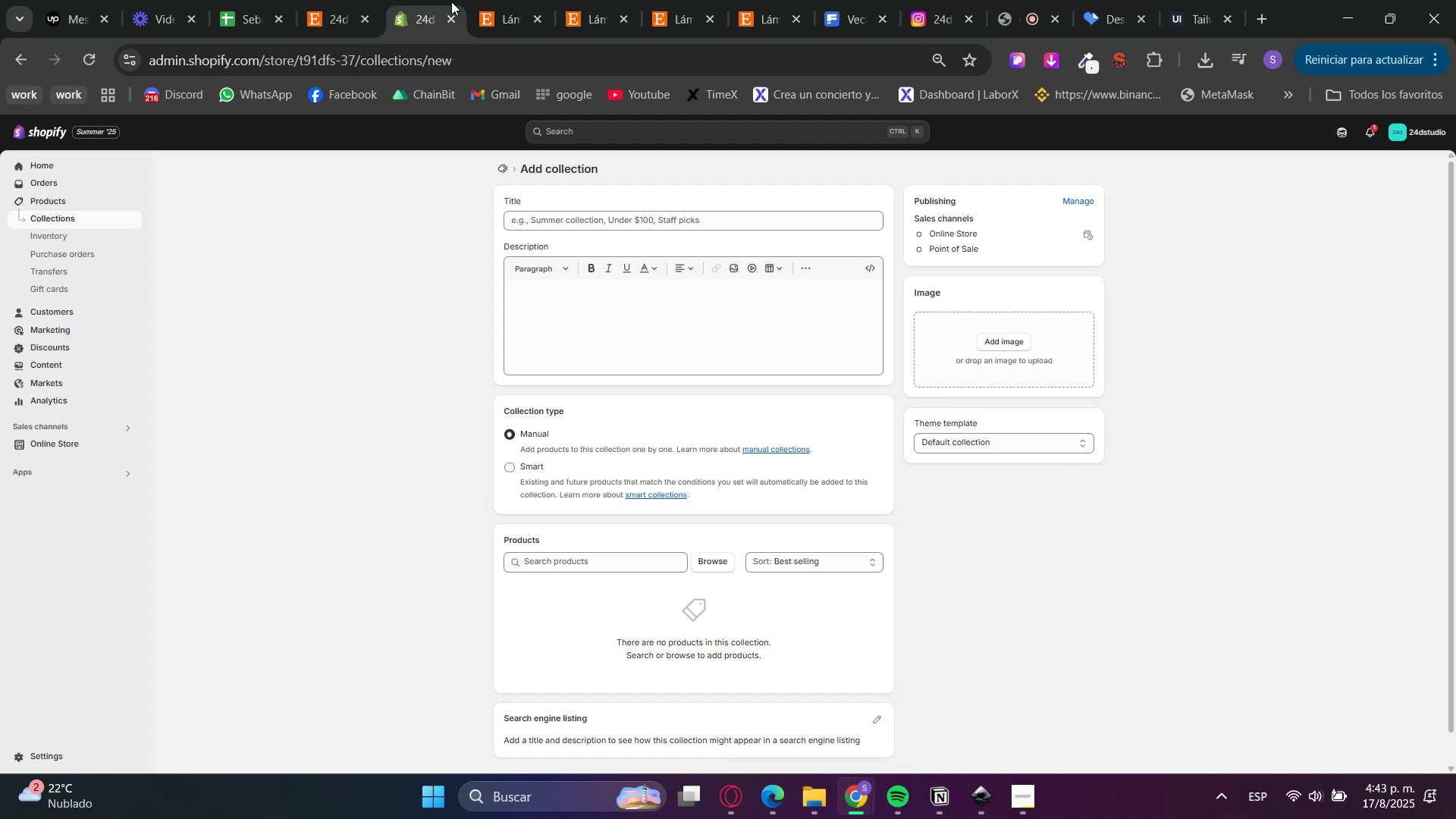 
left_click([581, 223])
 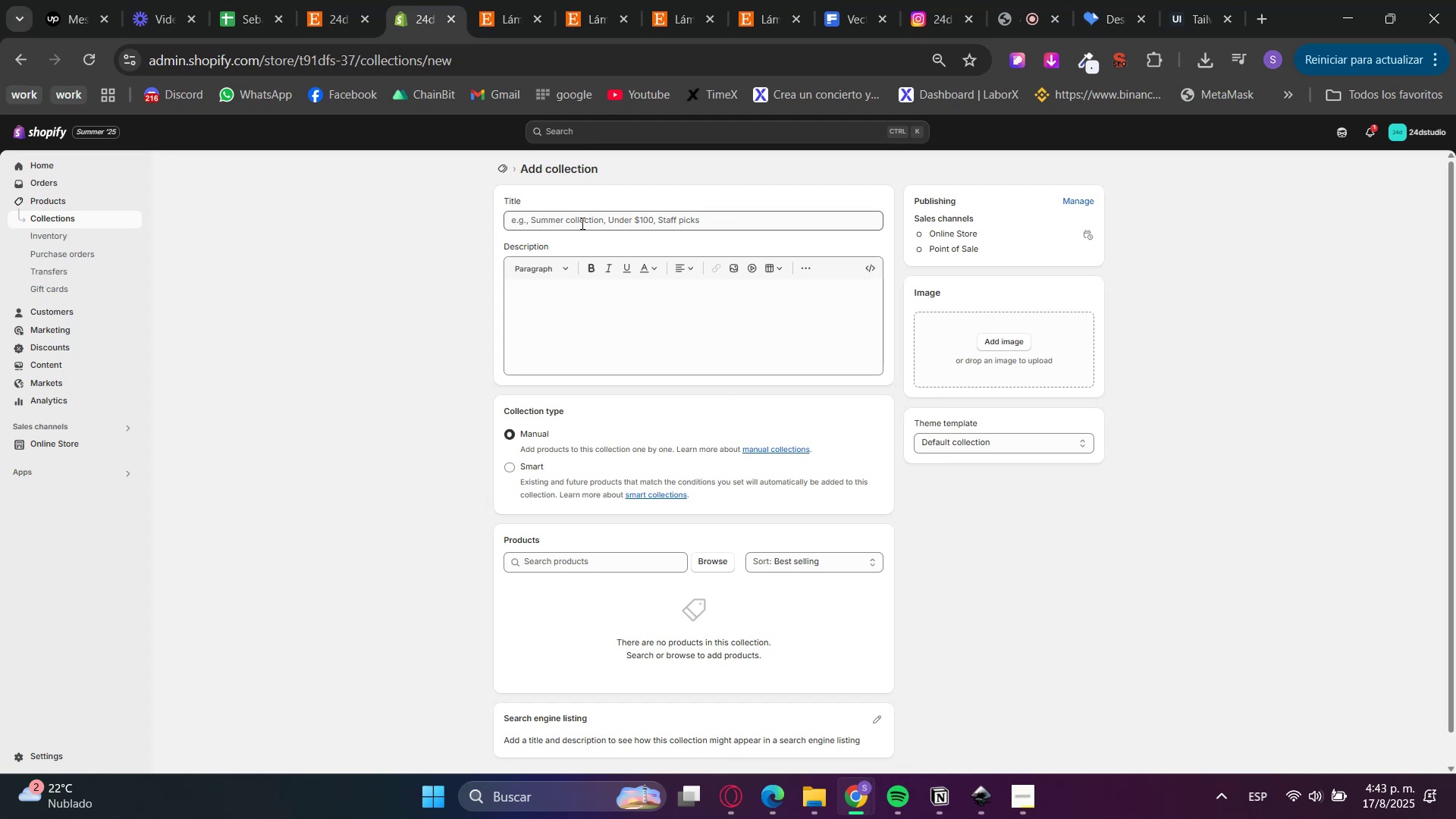 
key(Control+V)
 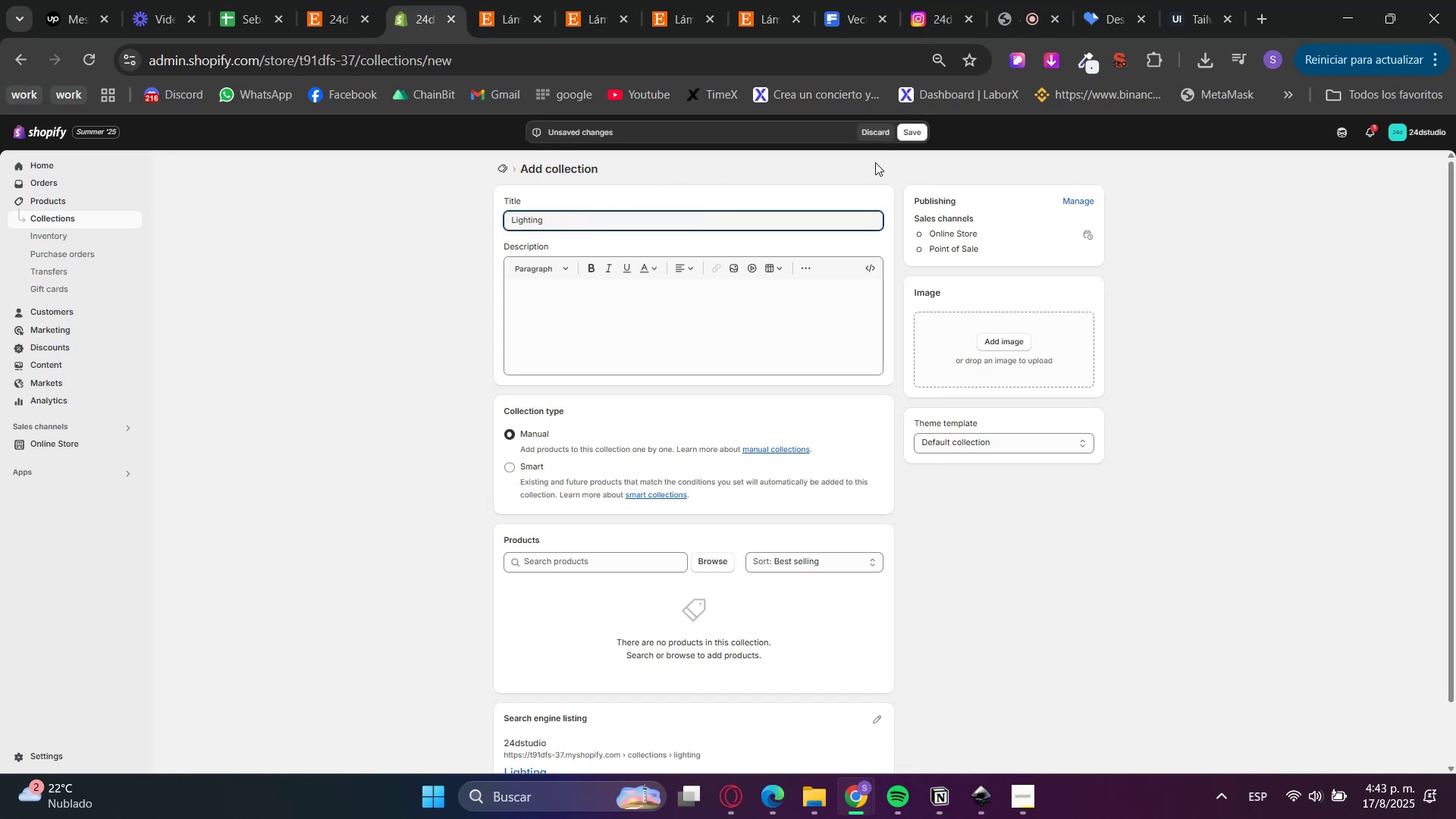 
left_click([902, 139])
 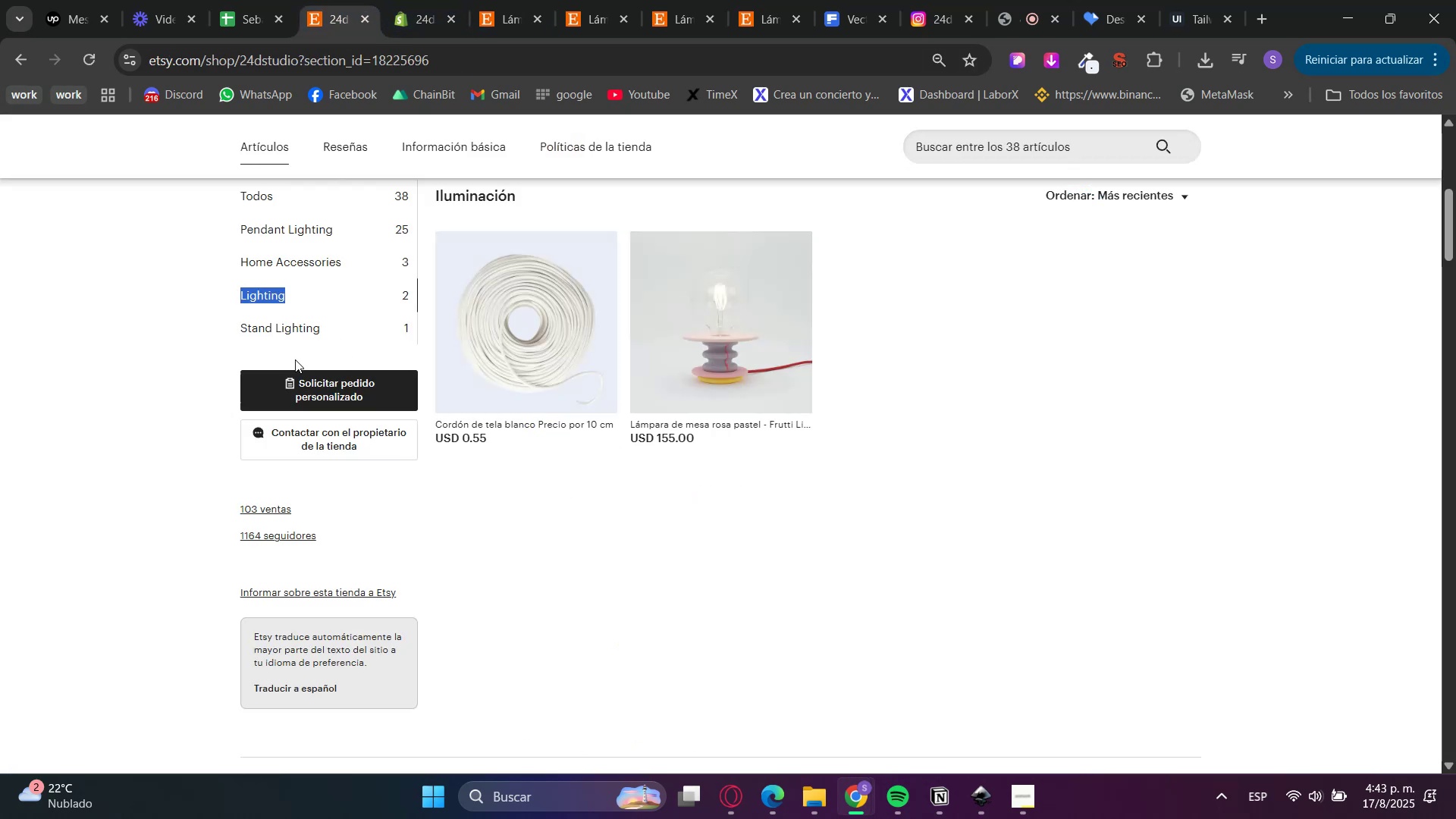 
double_click([287, 336])
 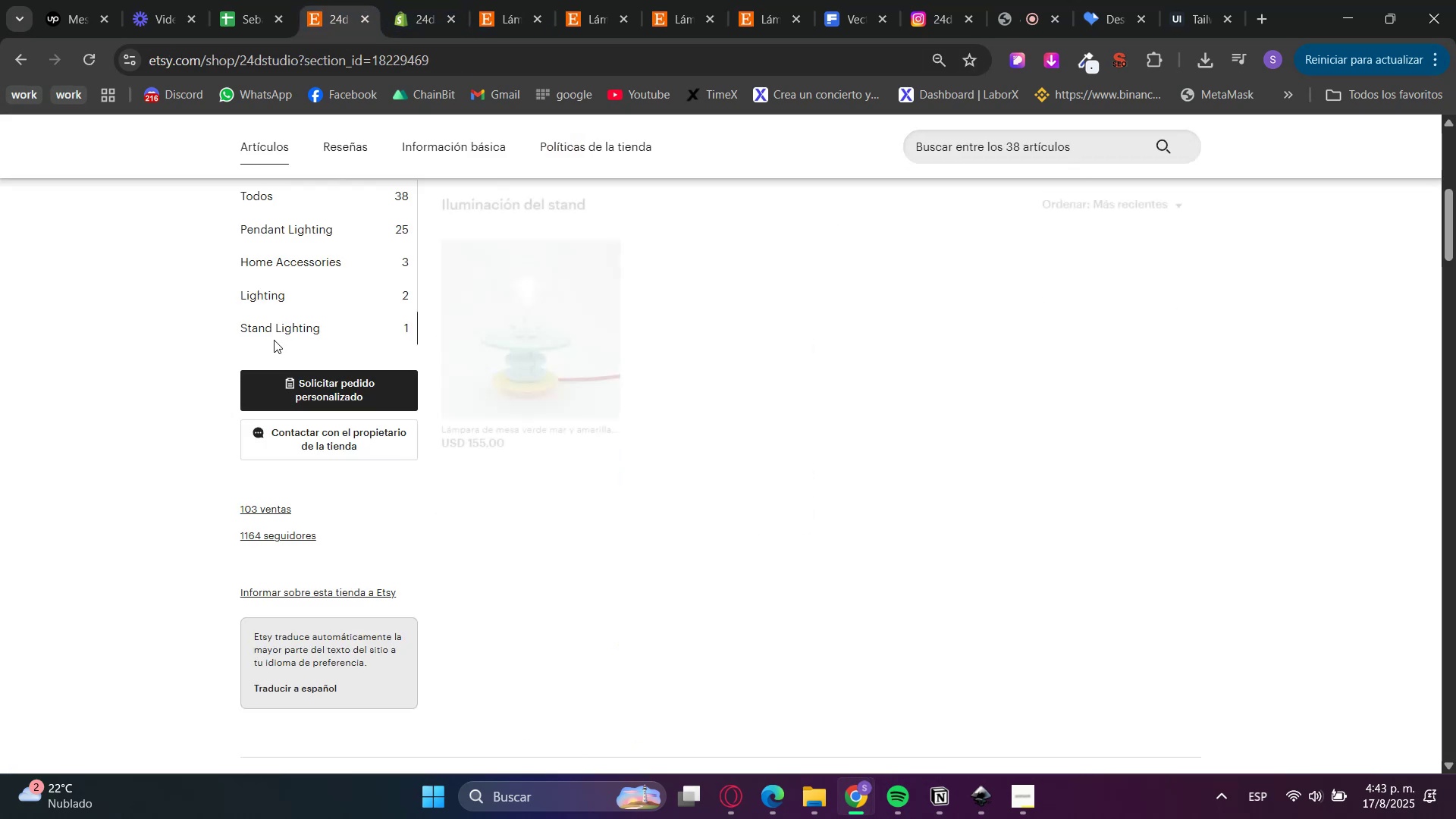 
left_click([259, 332])
 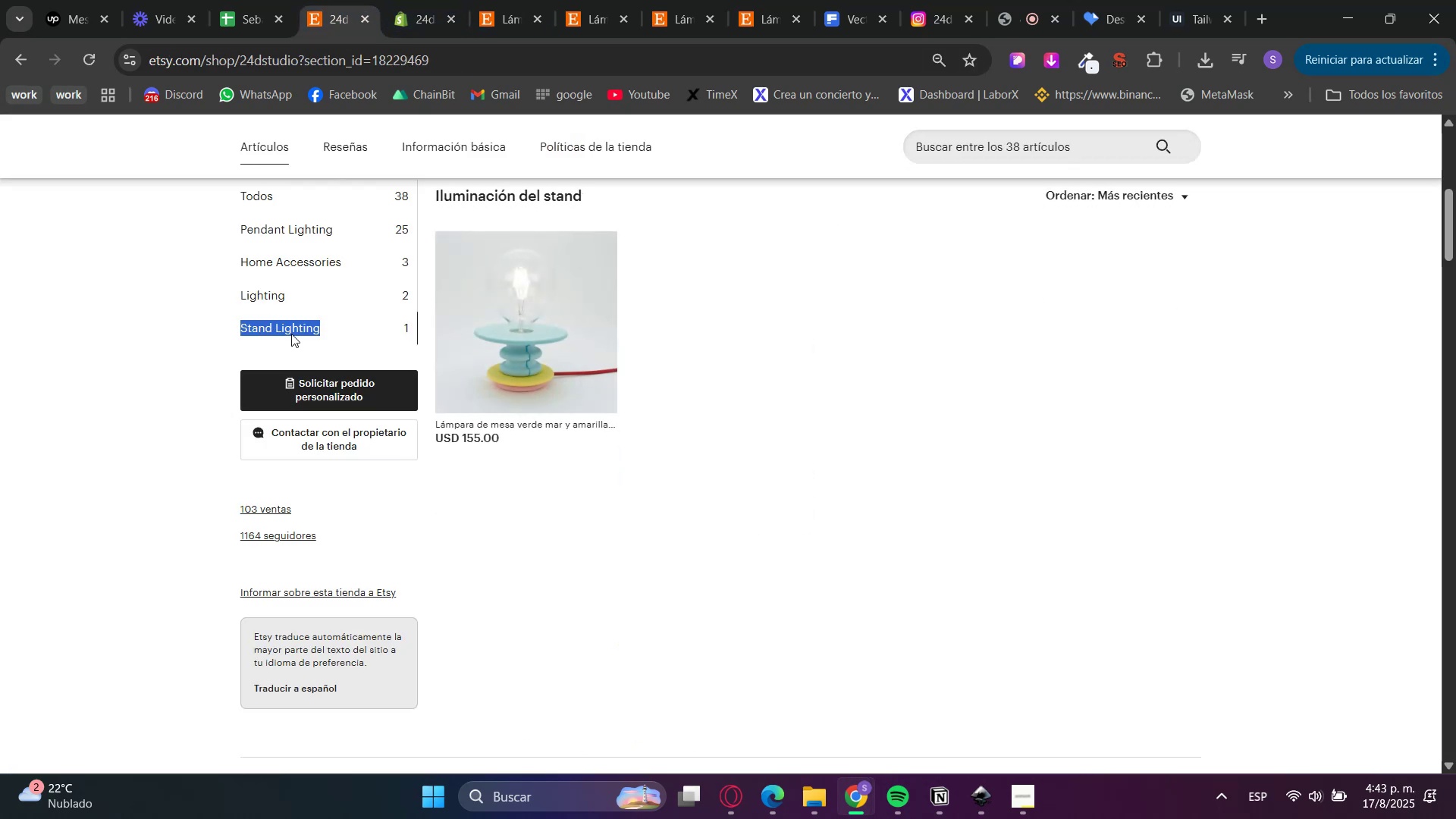 
key(Control+C)
 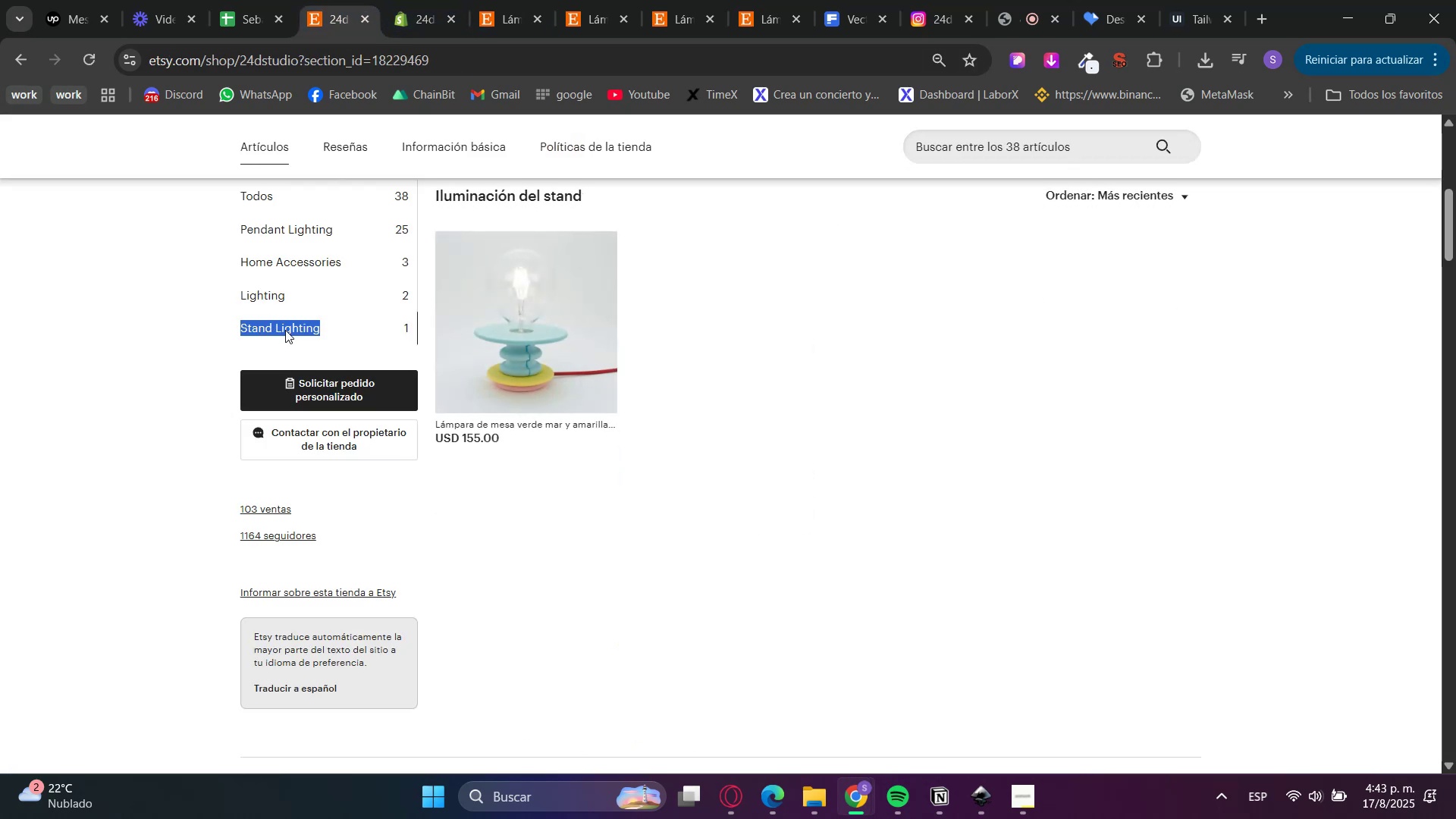 
key(Control+C)
 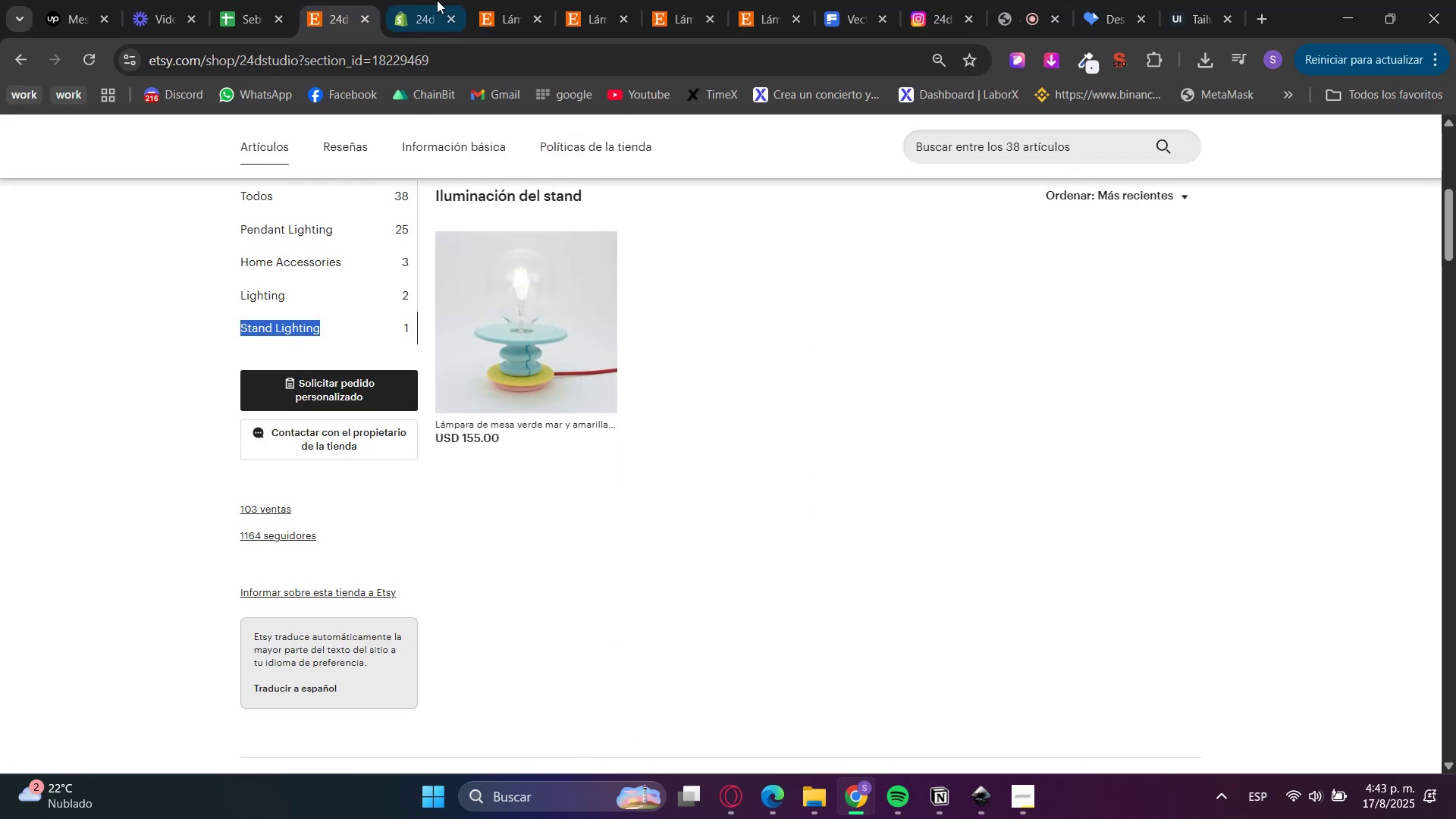 
left_click([450, 0])
 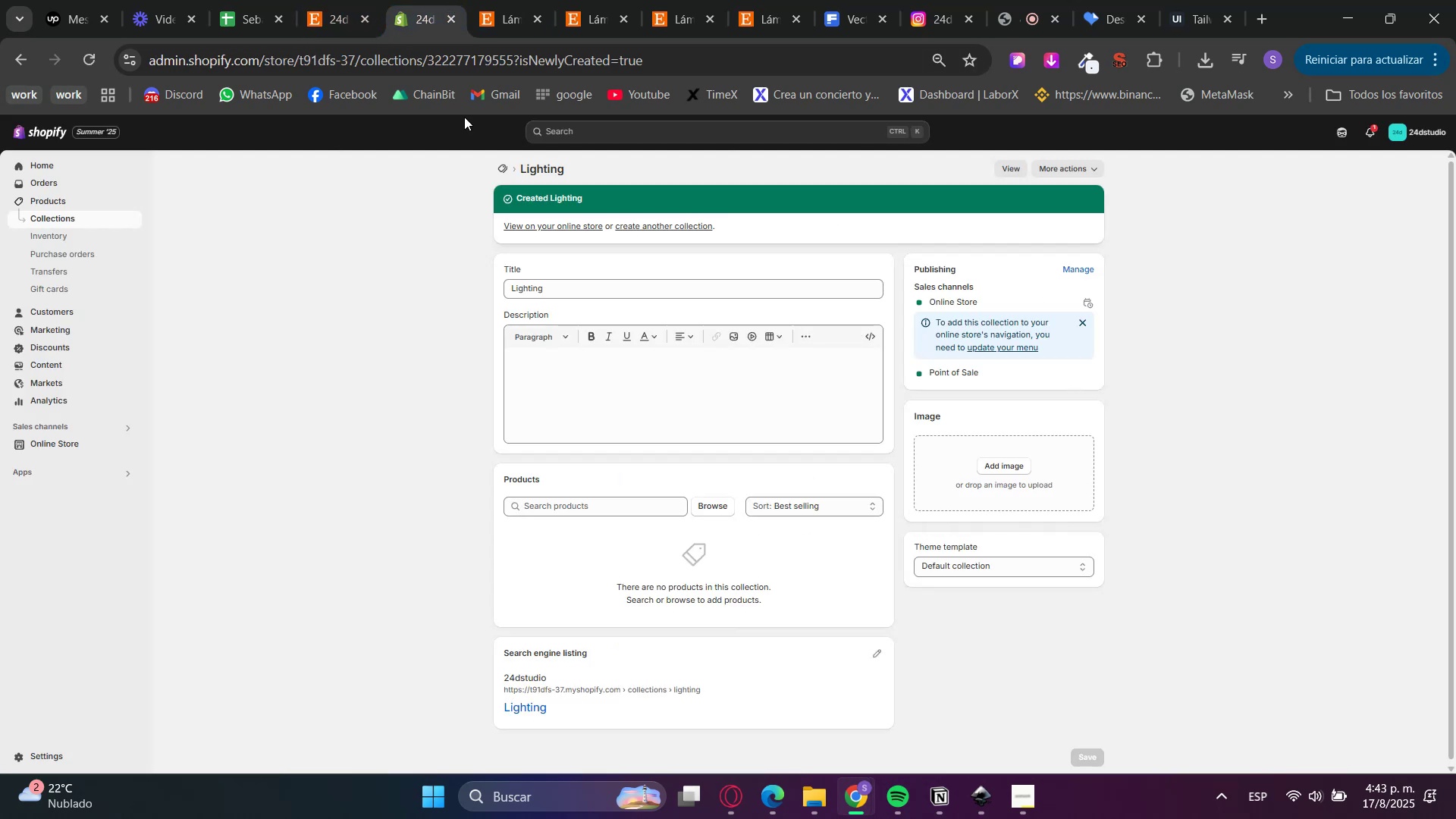 
hold_key(key=ControlLeft, duration=0.38)
 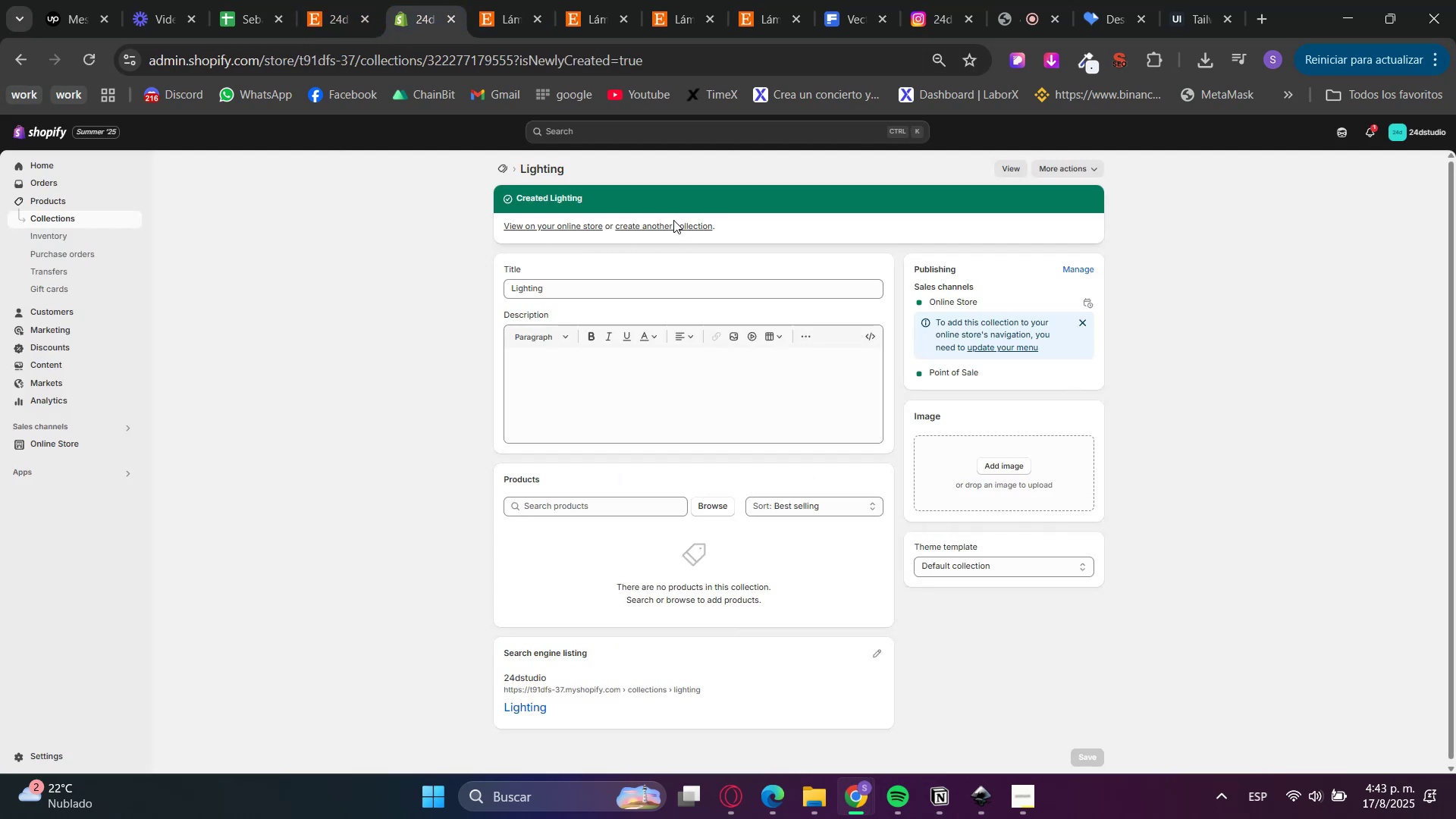 
double_click([670, 223])
 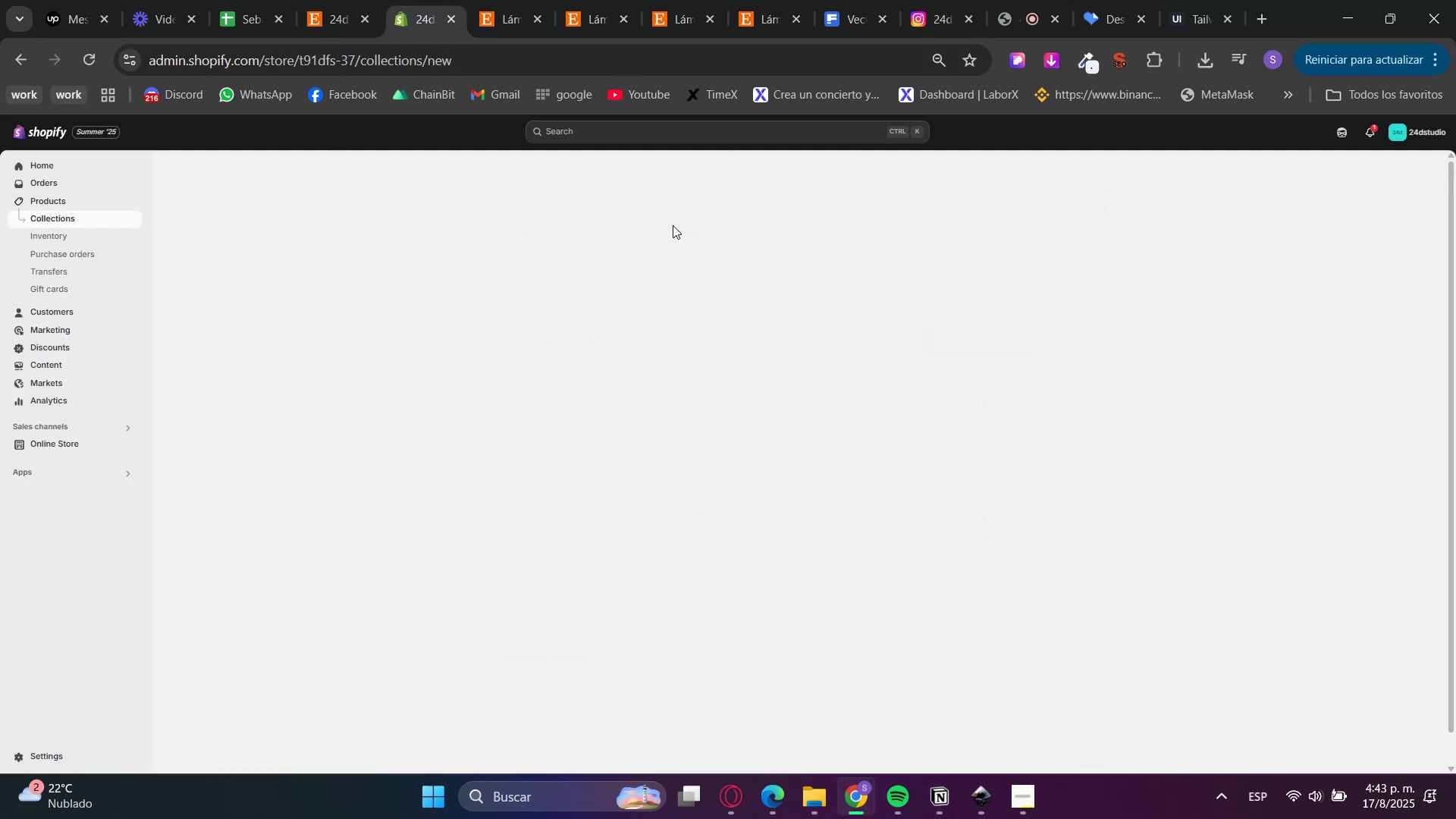 
left_click([645, 219])
 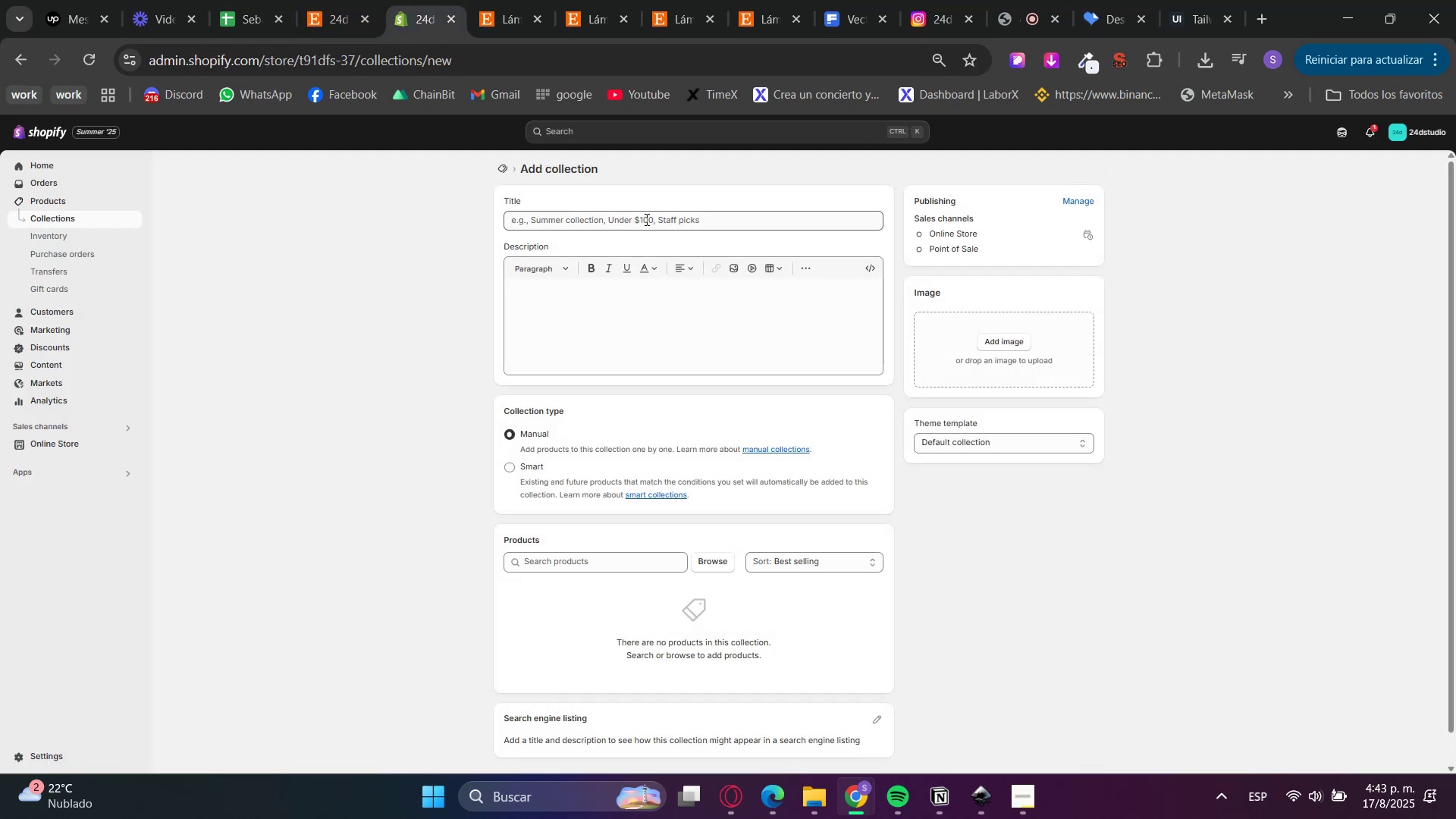 
key(Control+V)
 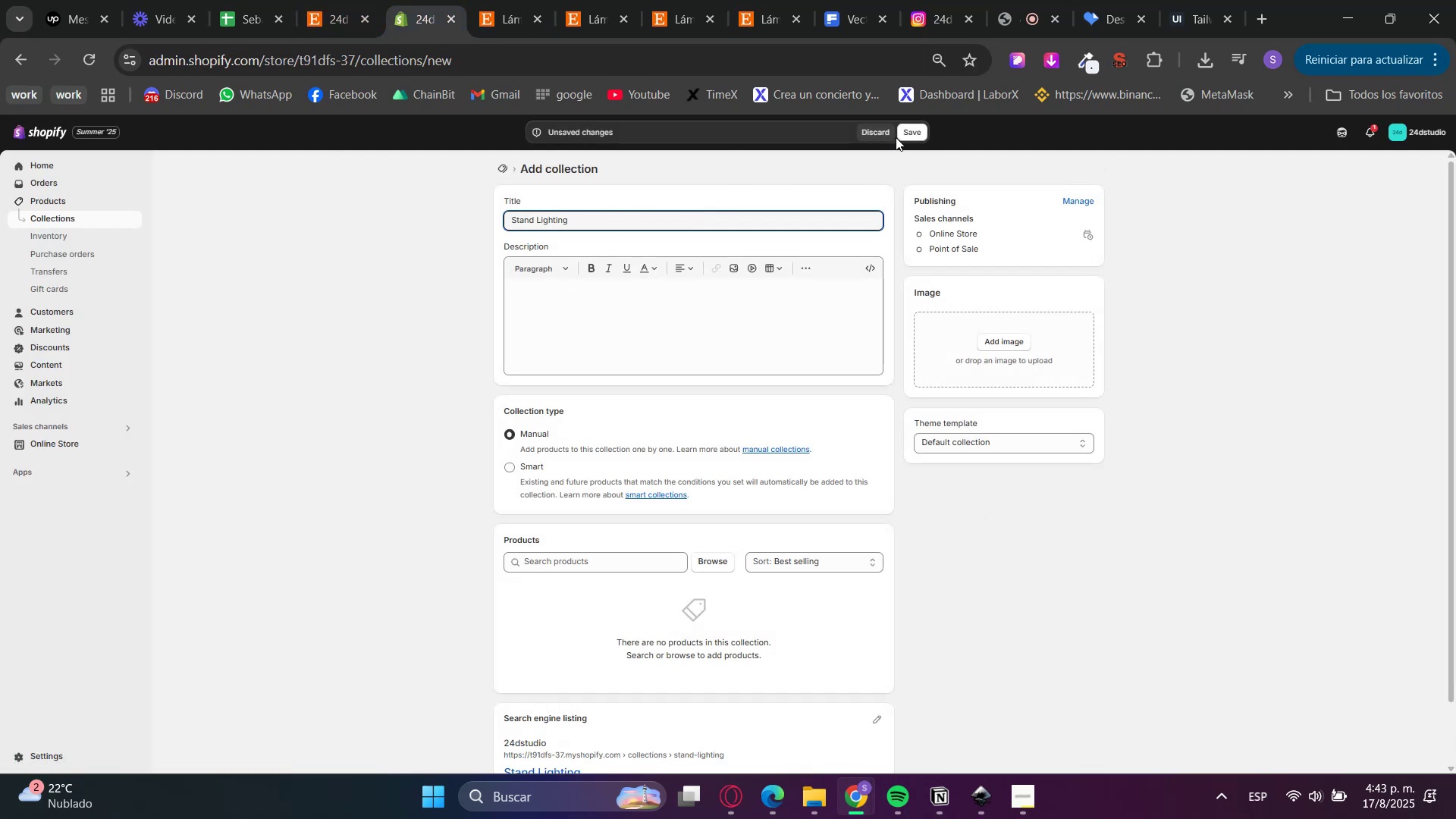 
left_click([911, 133])
 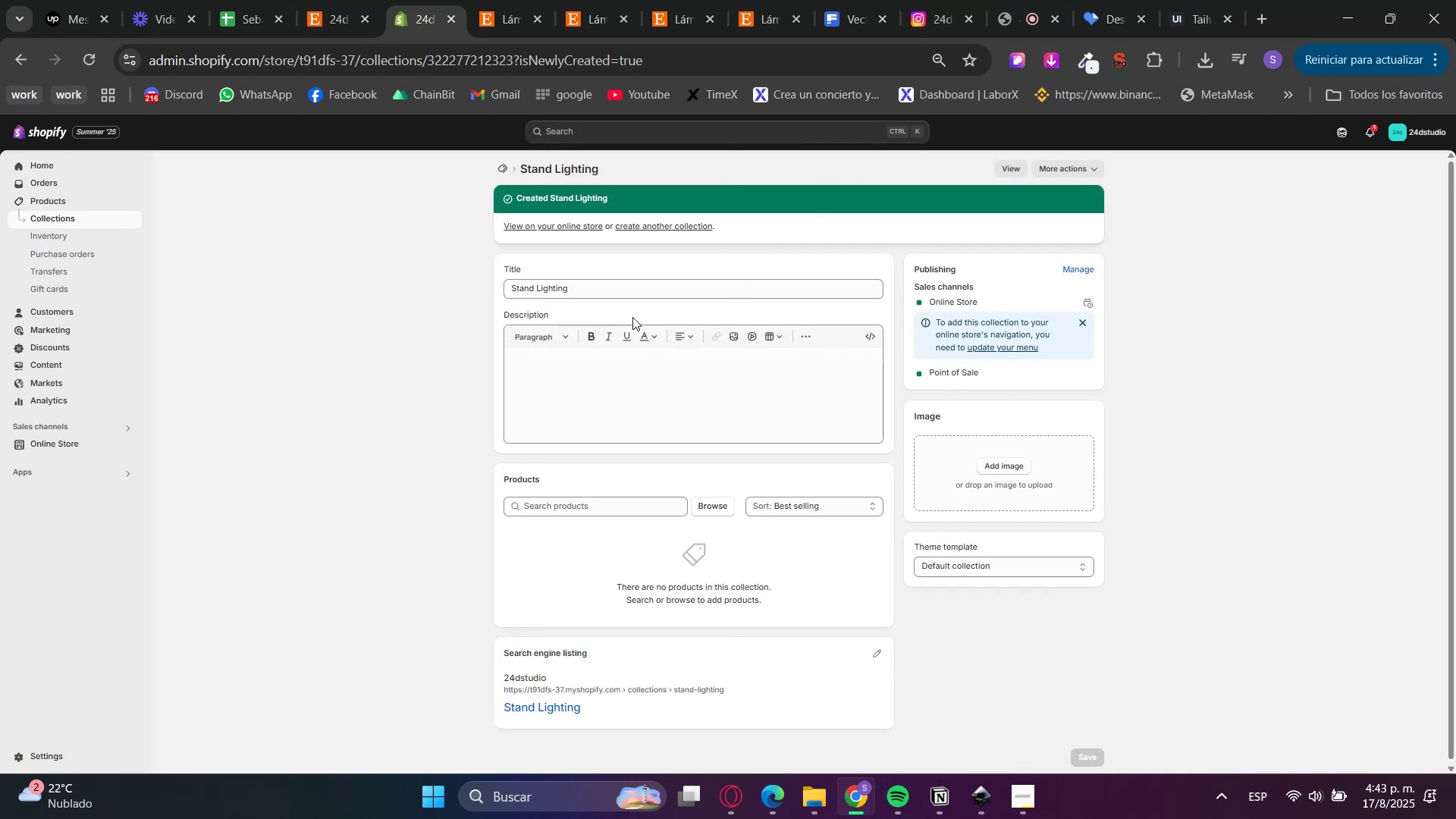 
left_click([105, 224])
 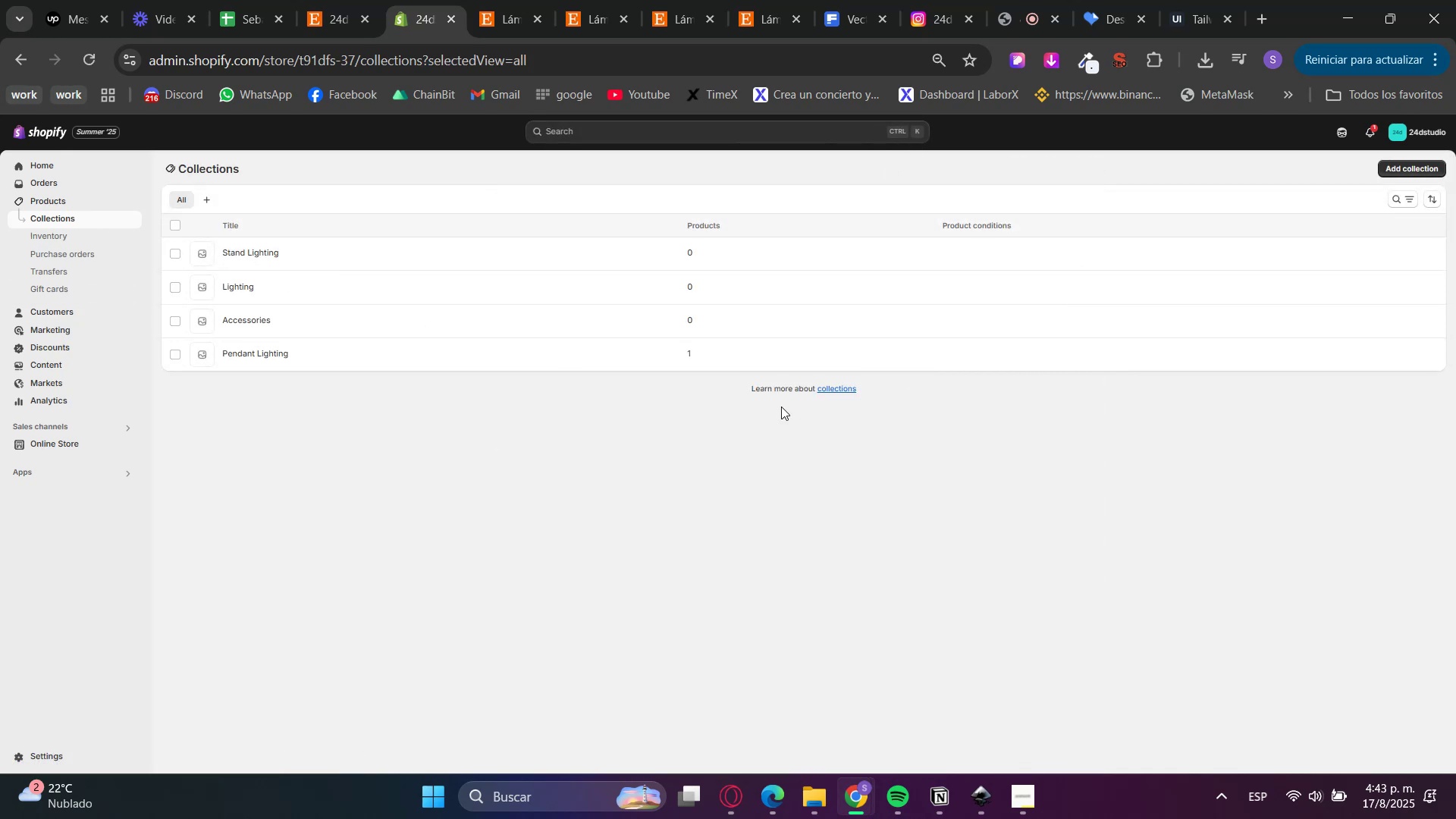 
wait(5.09)
 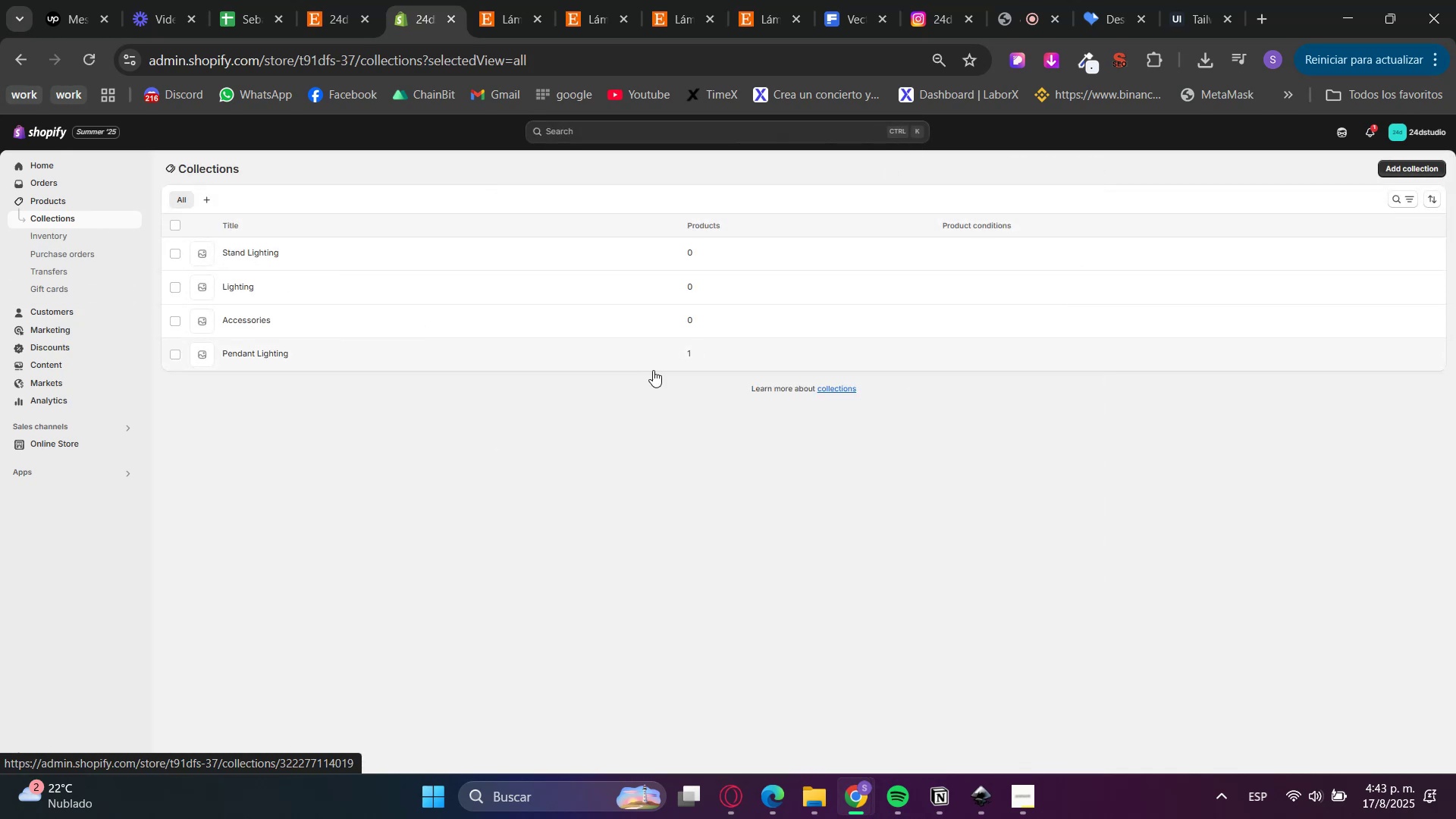 
double_click([64, 199])
 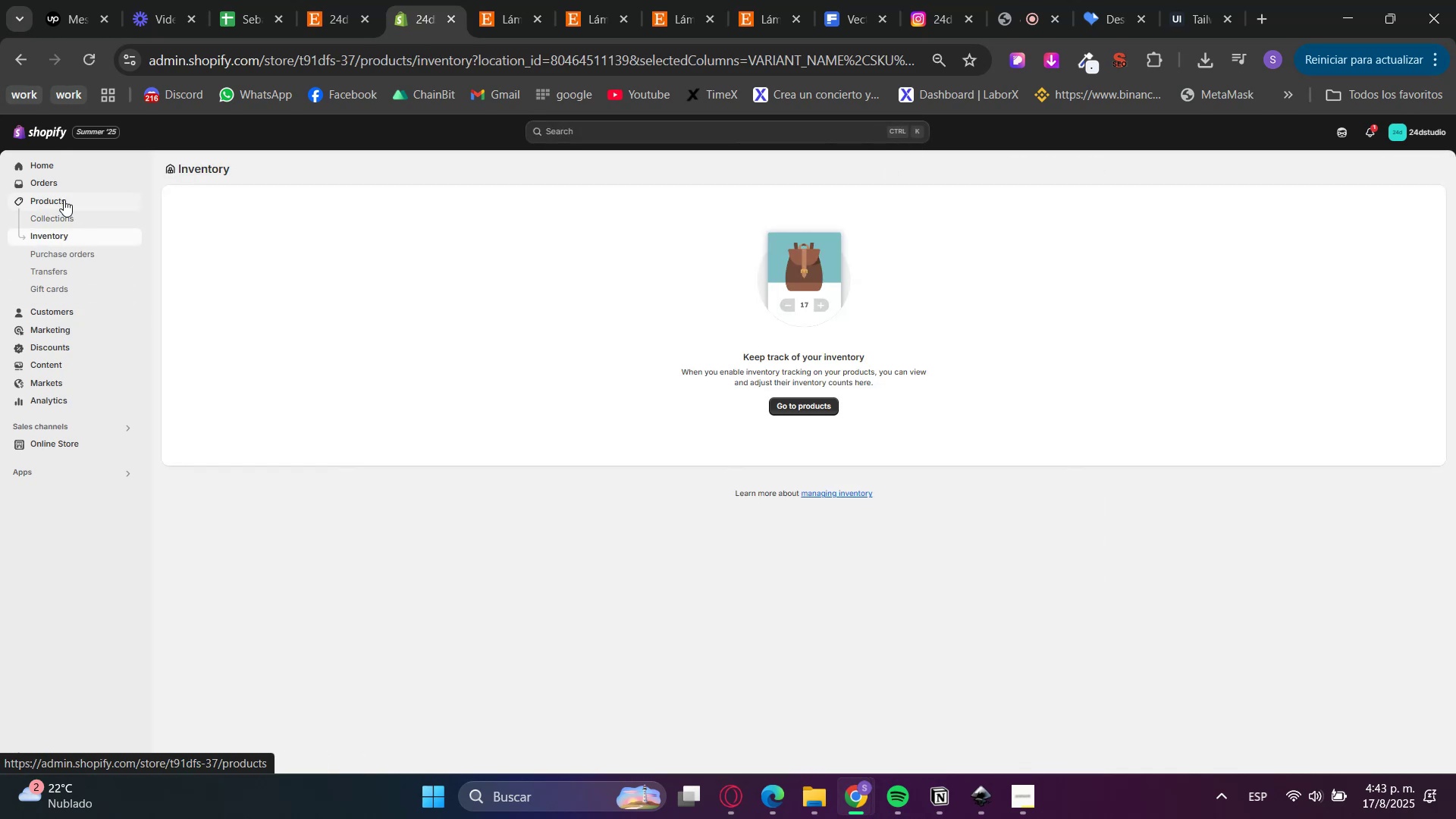 
left_click([64, 199])
 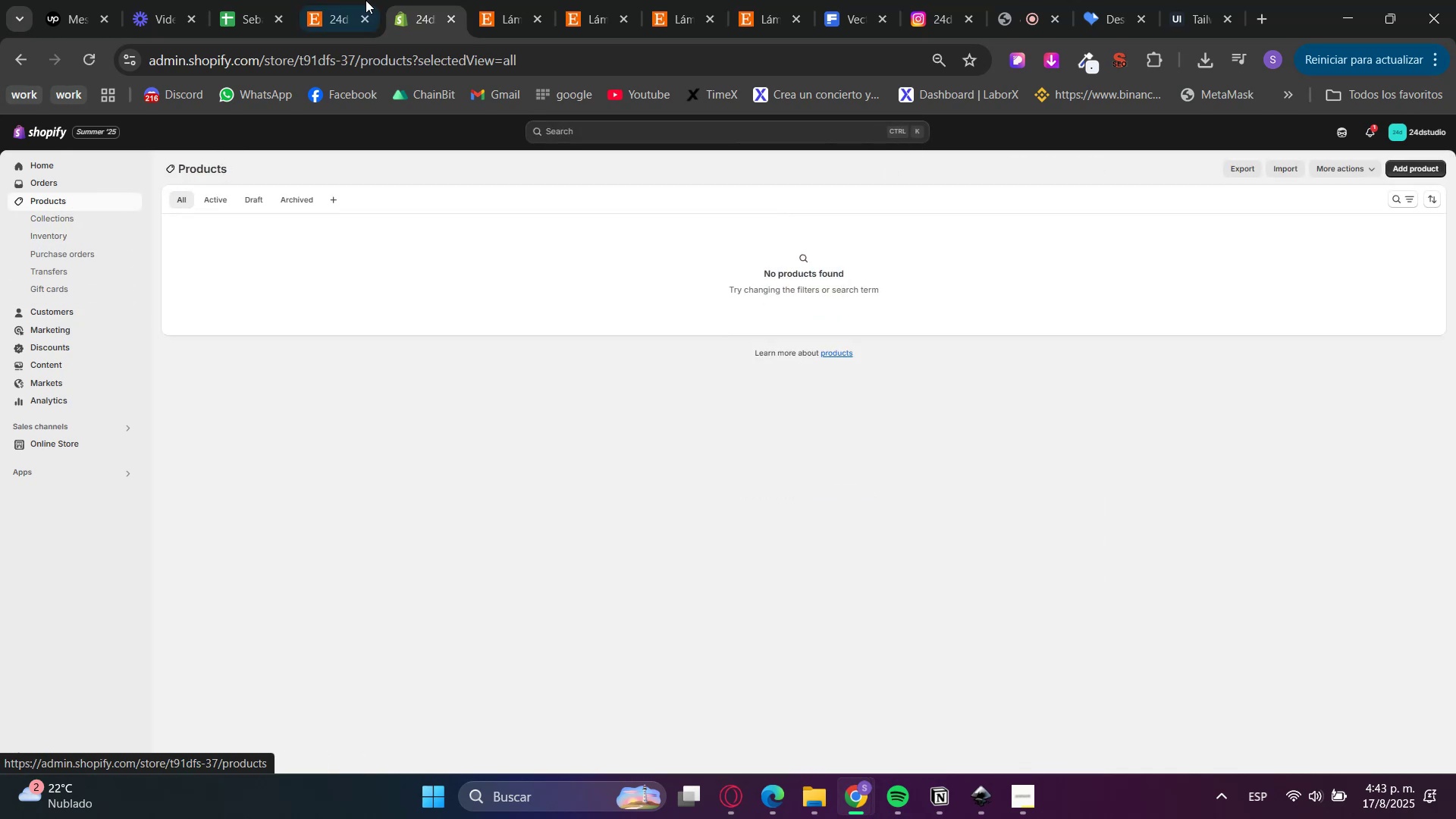 
left_click([517, 0])
 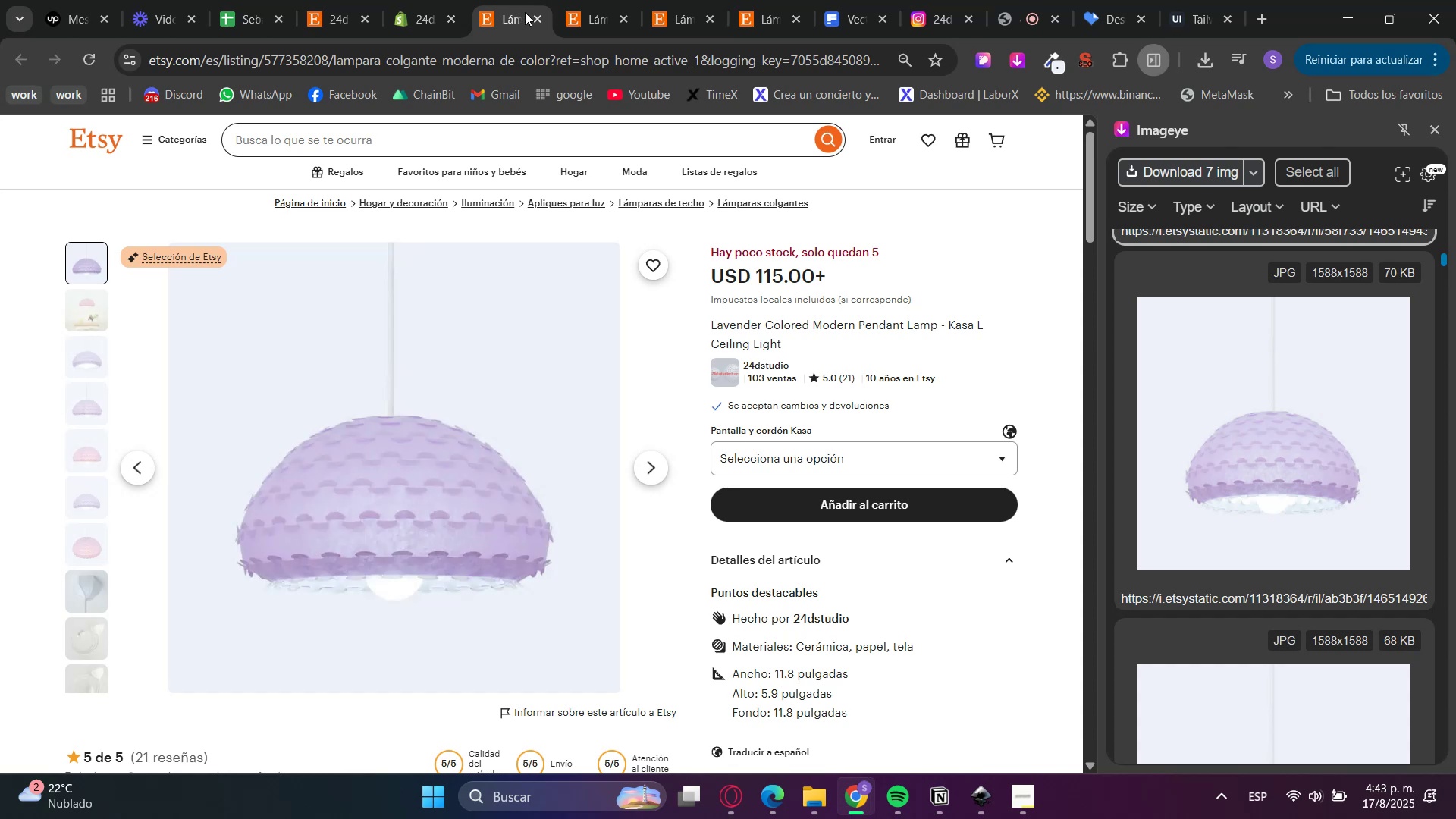 
left_click([535, 14])
 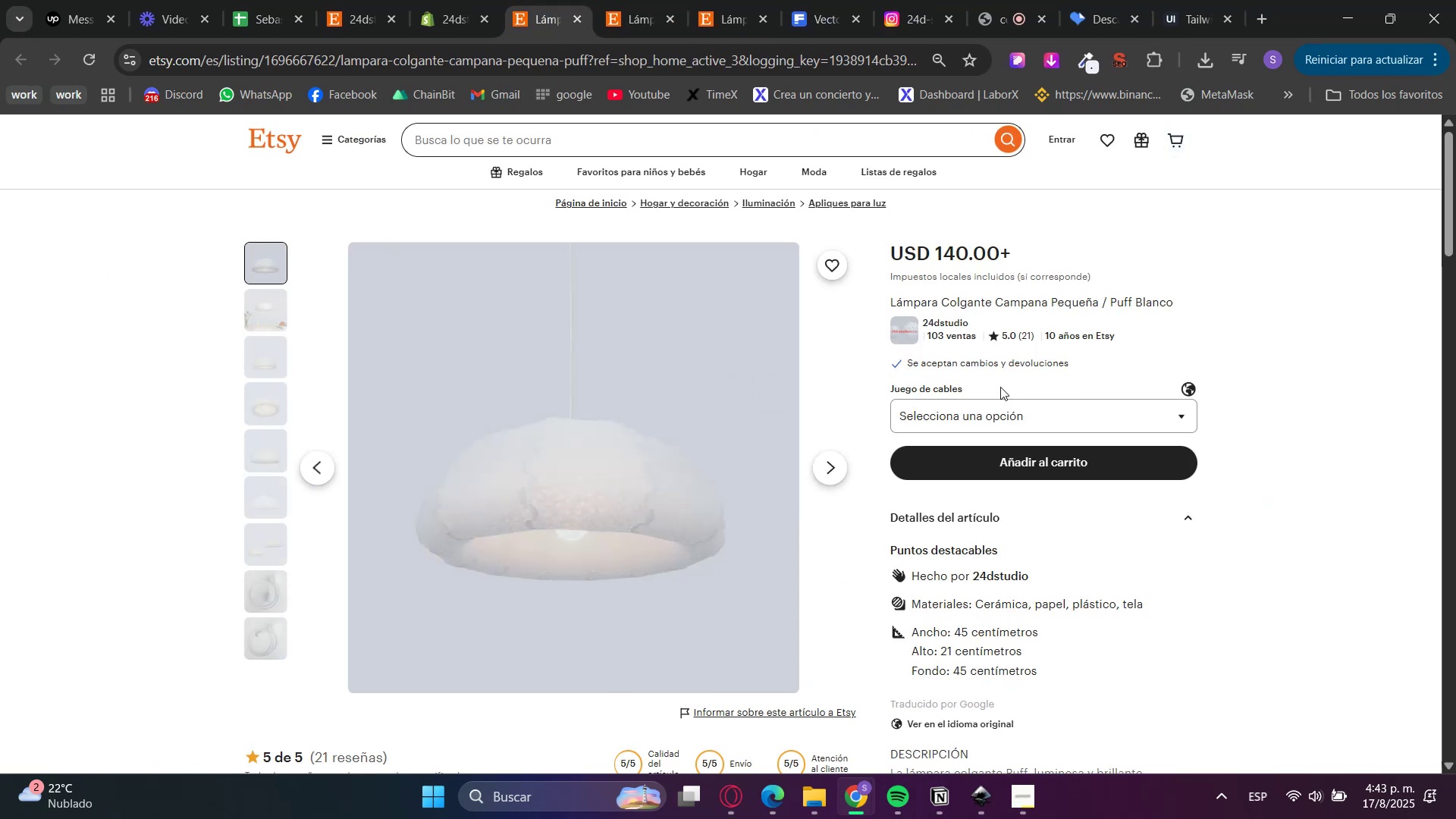 
scroll: coordinate [974, 517], scroll_direction: down, amount: 2.0
 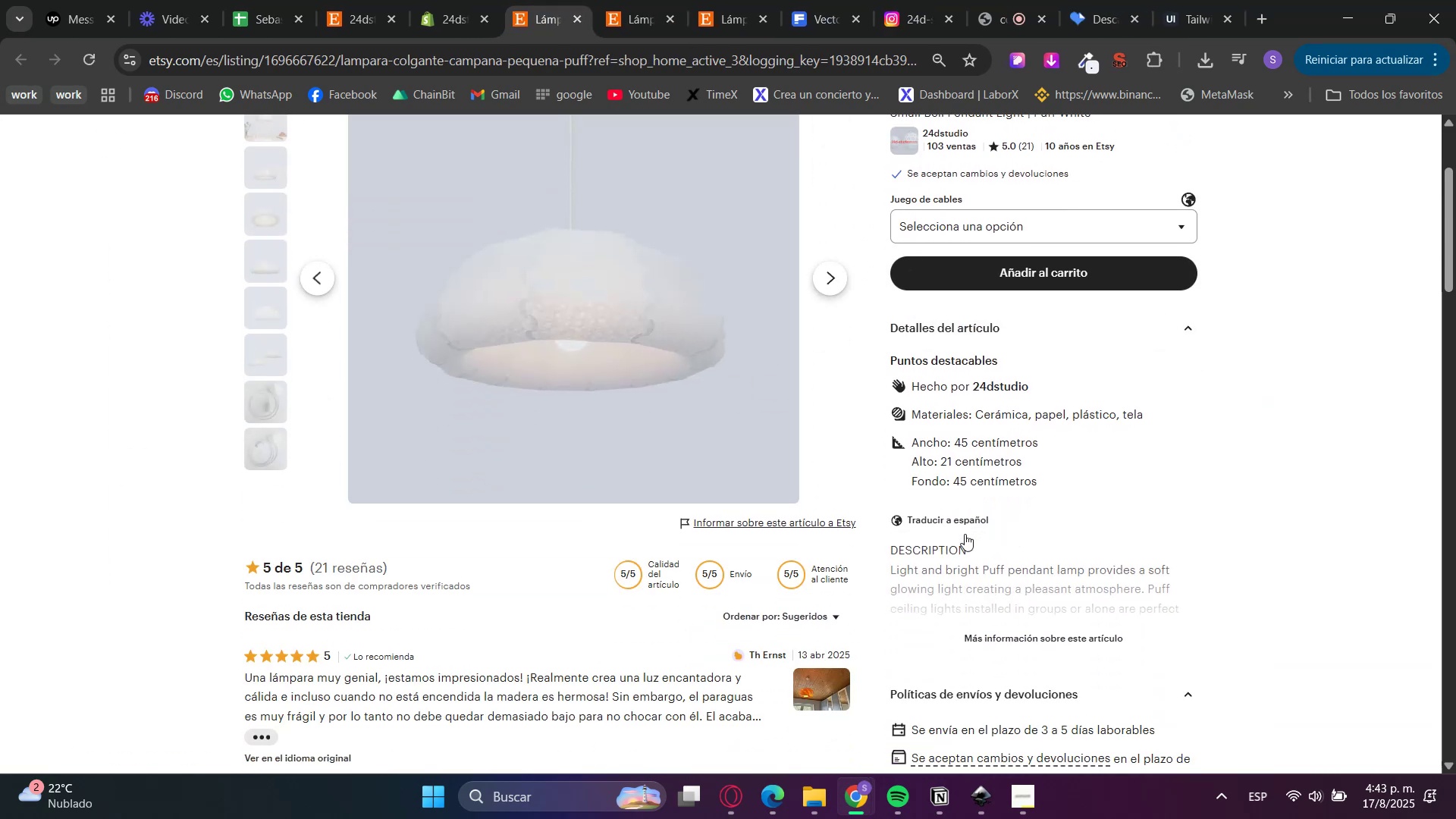 
double_click([990, 617])
 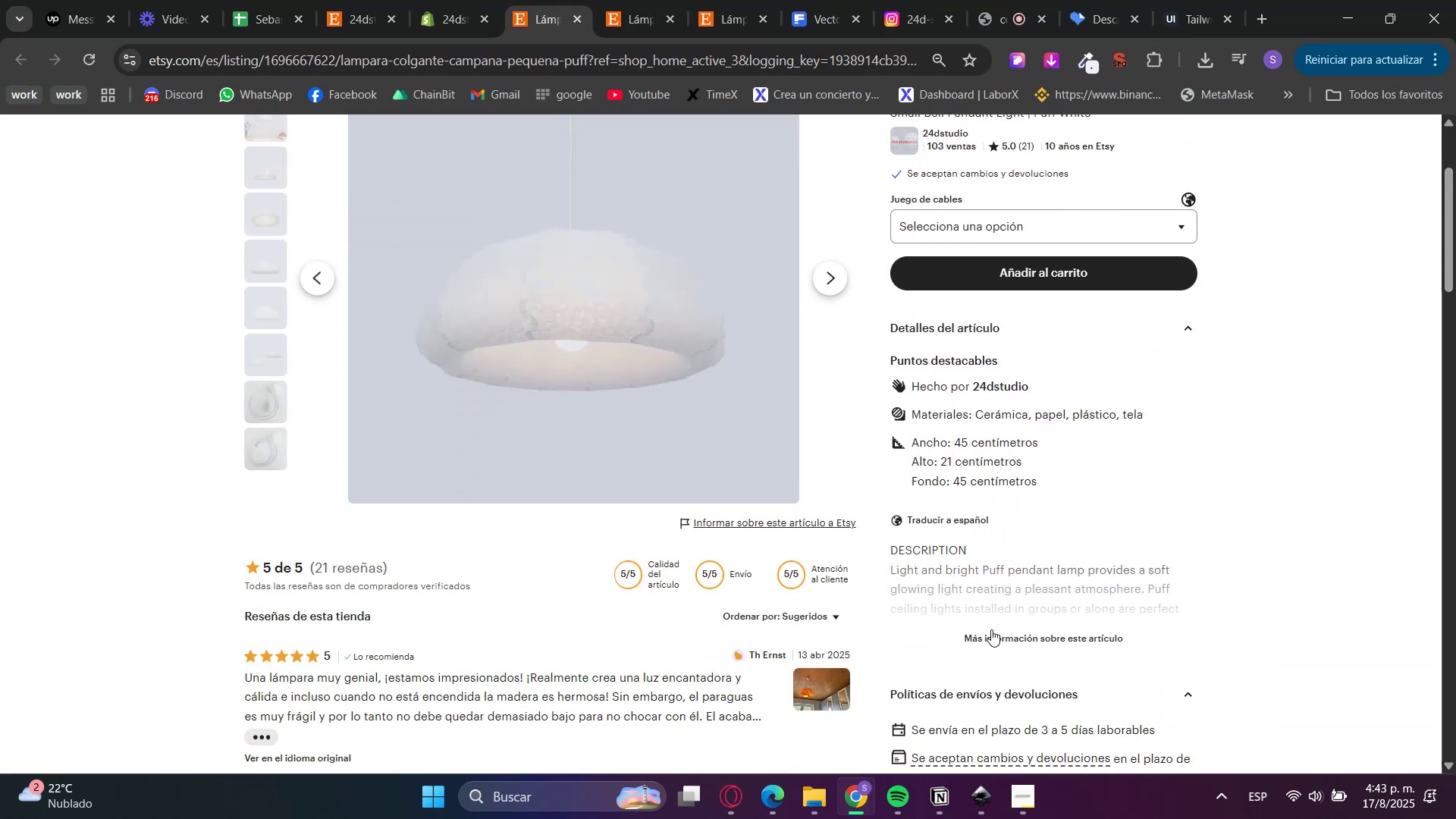 
triple_click([994, 638])
 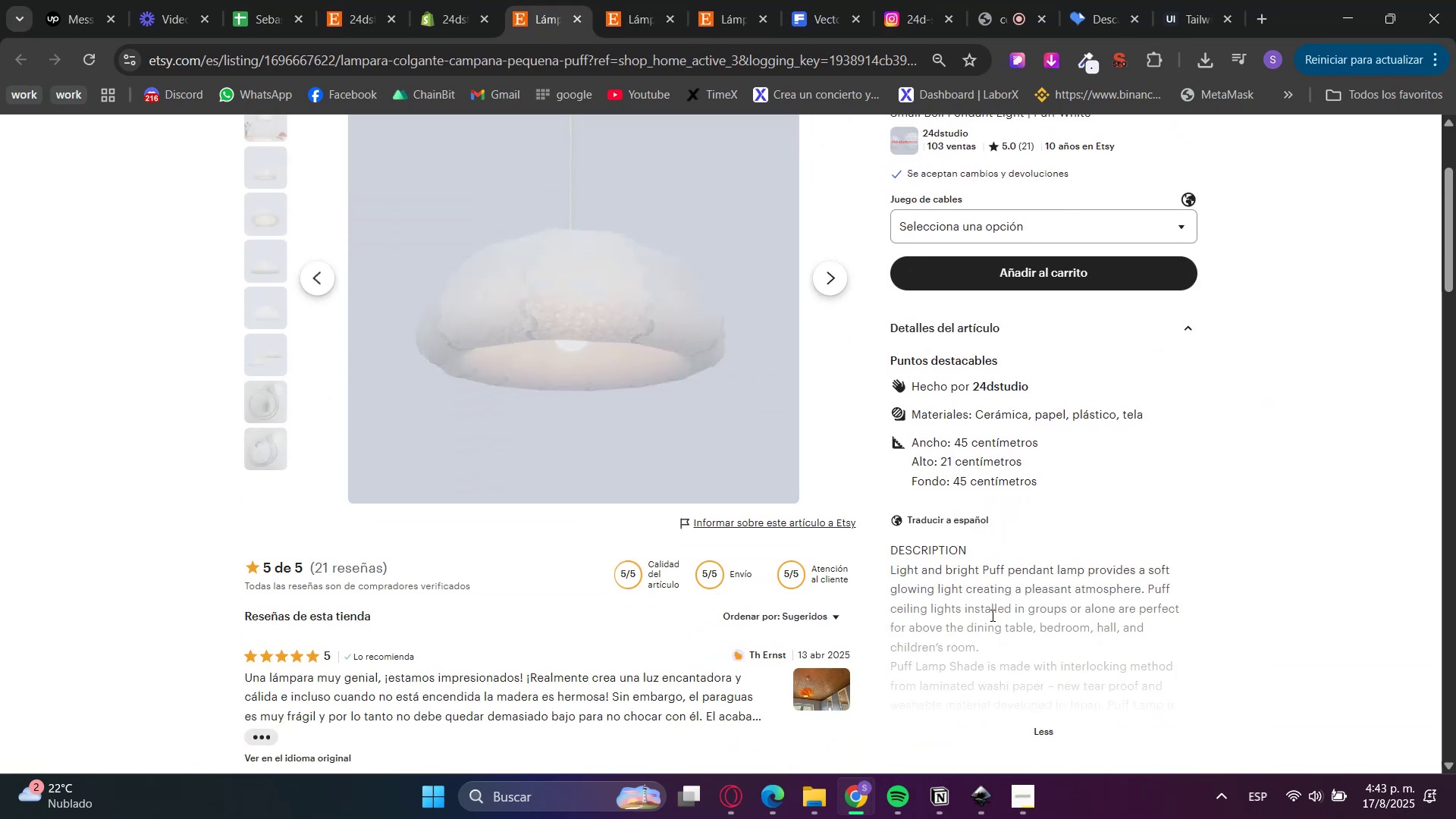 
scroll: coordinate [988, 541], scroll_direction: up, amount: 1.0
 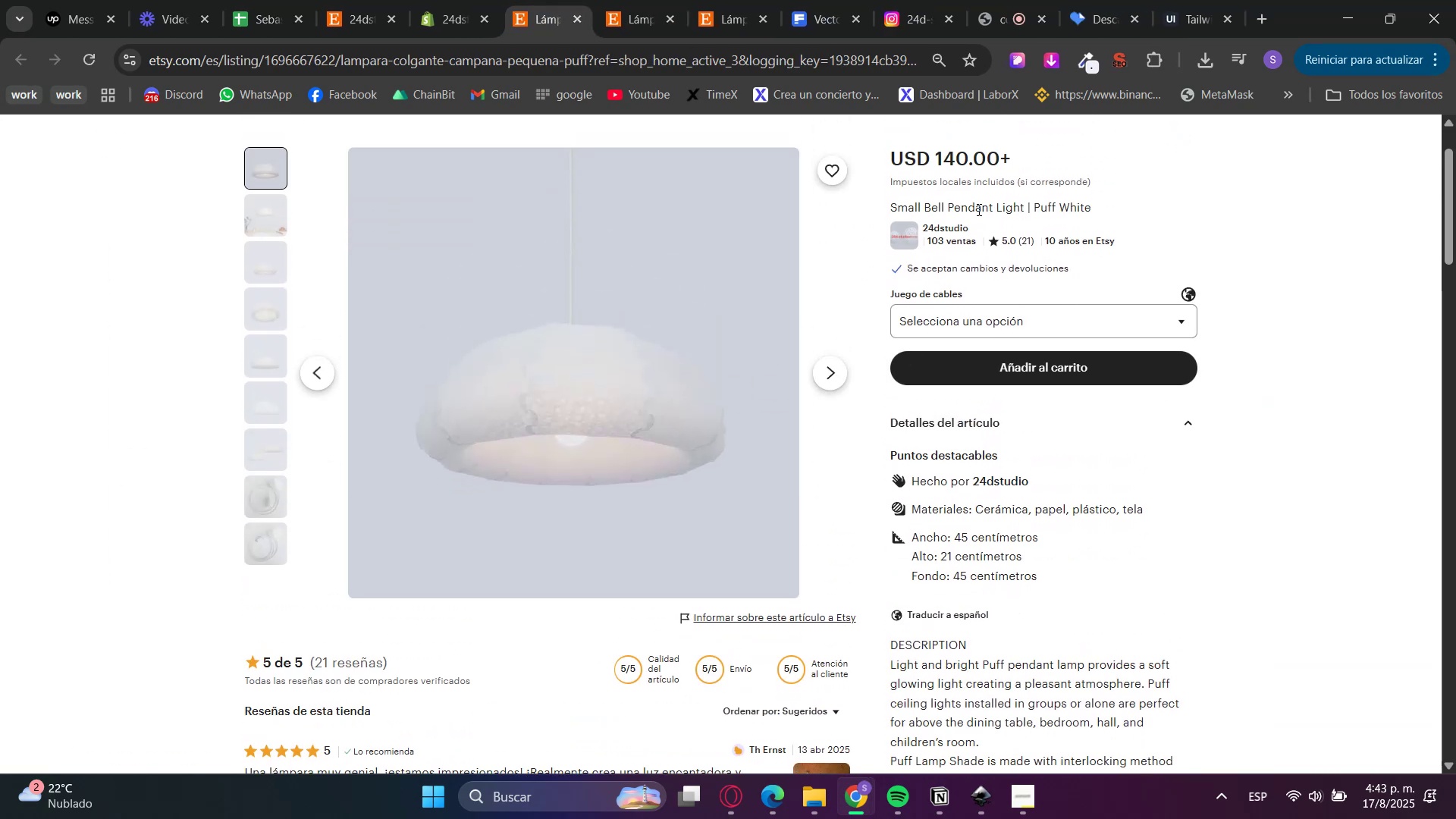 
double_click([971, 199])
 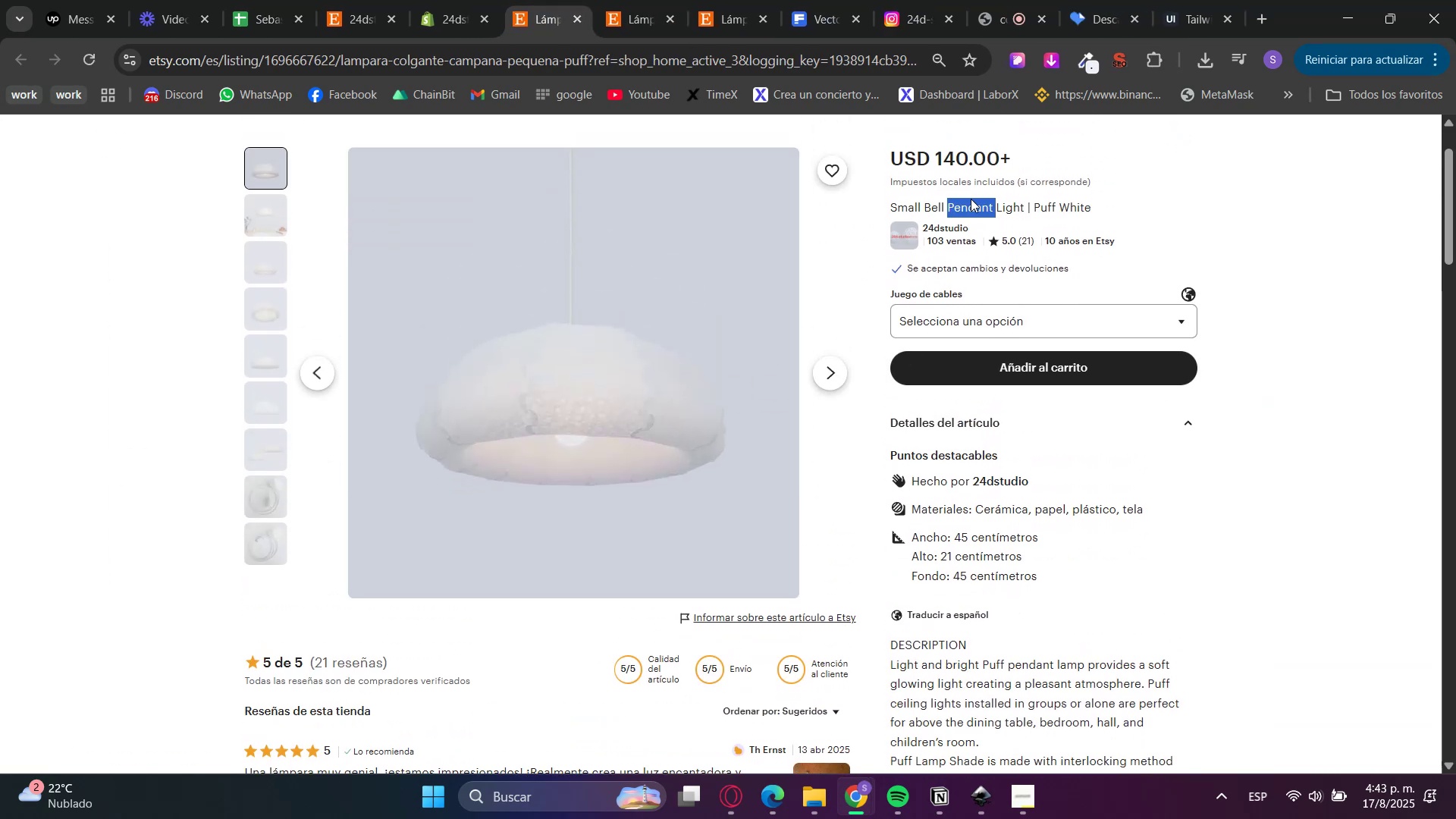 
triple_click([971, 199])
 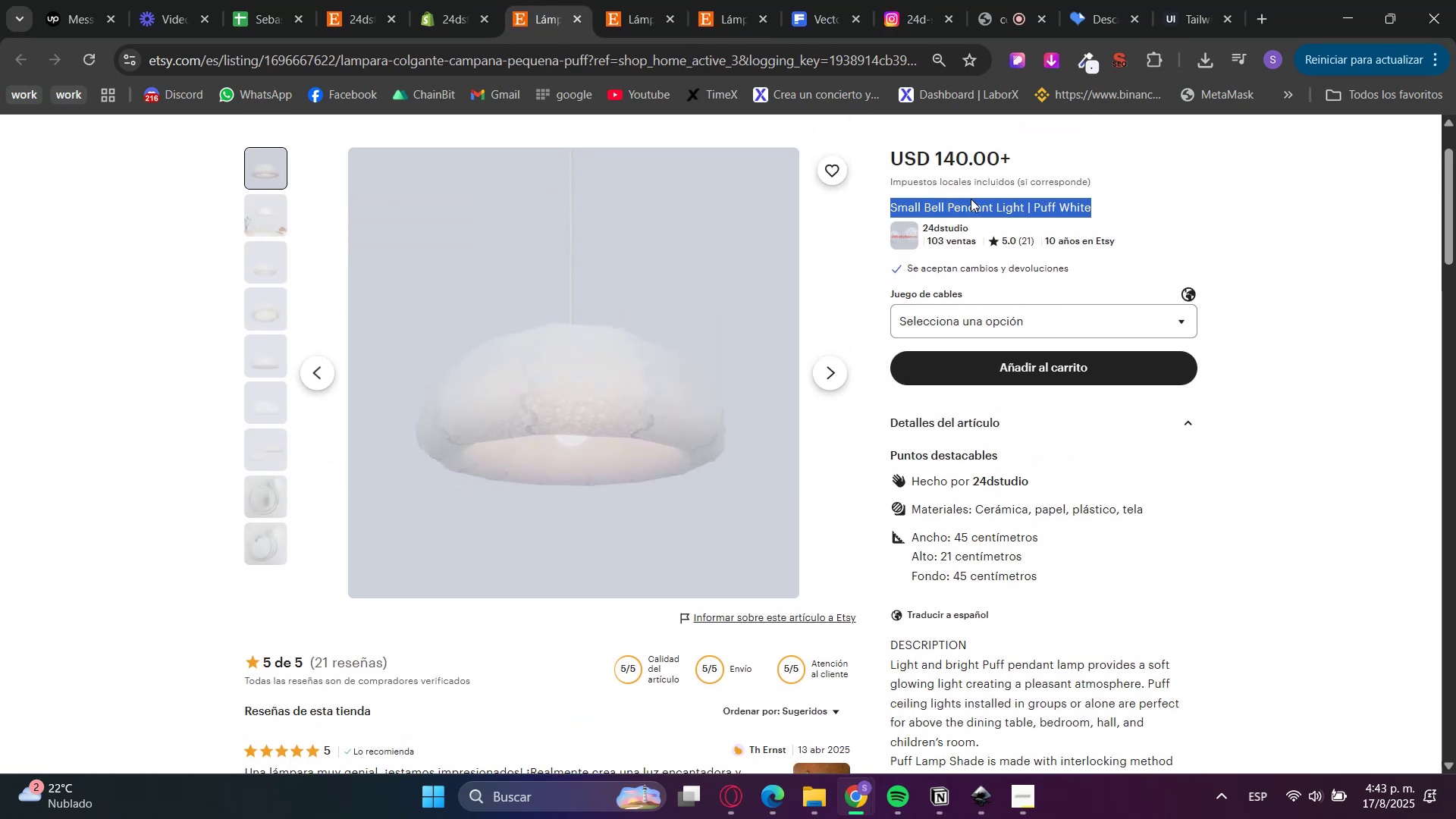 
key(Control+C)
 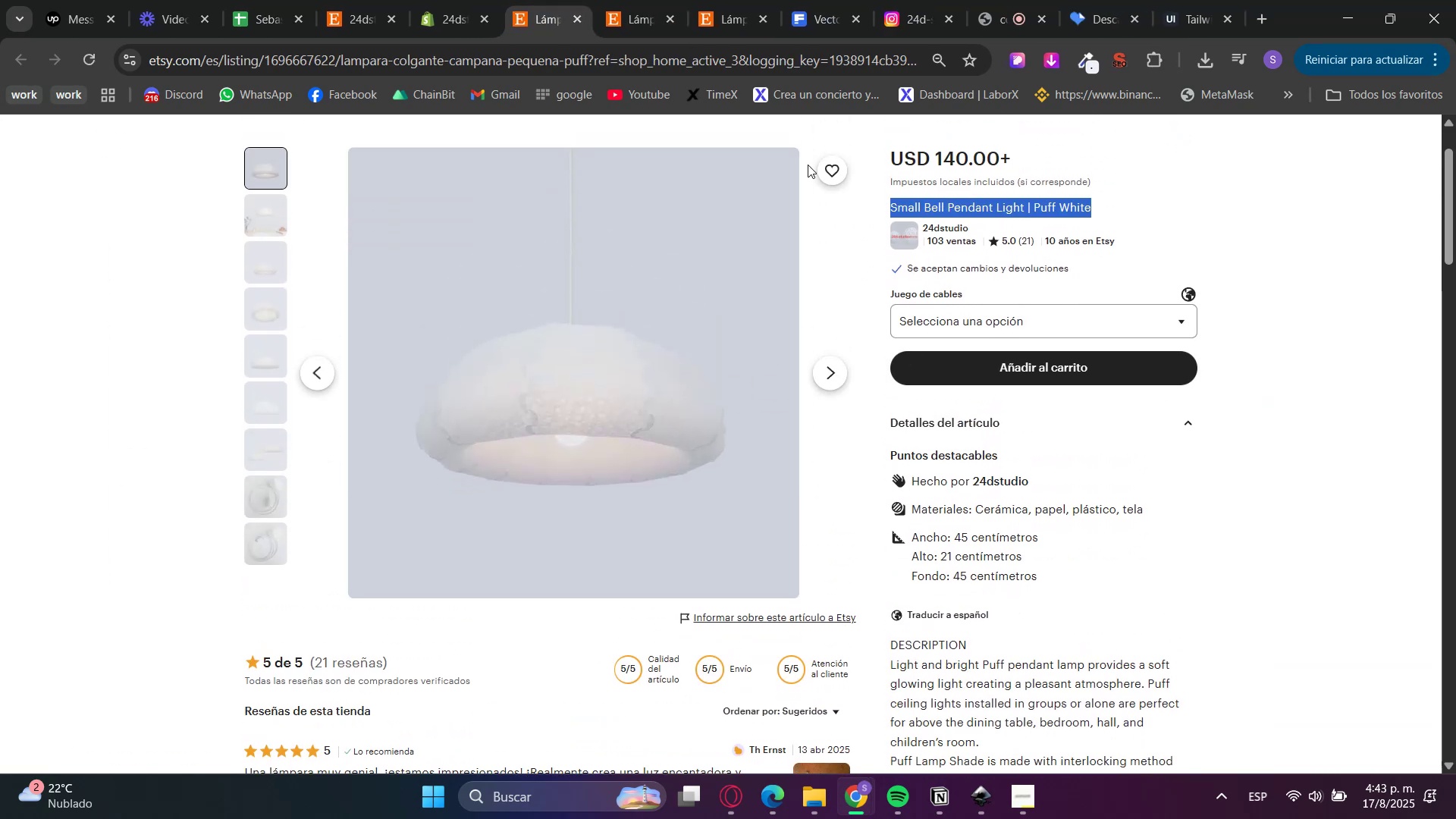 
key(Control+C)
 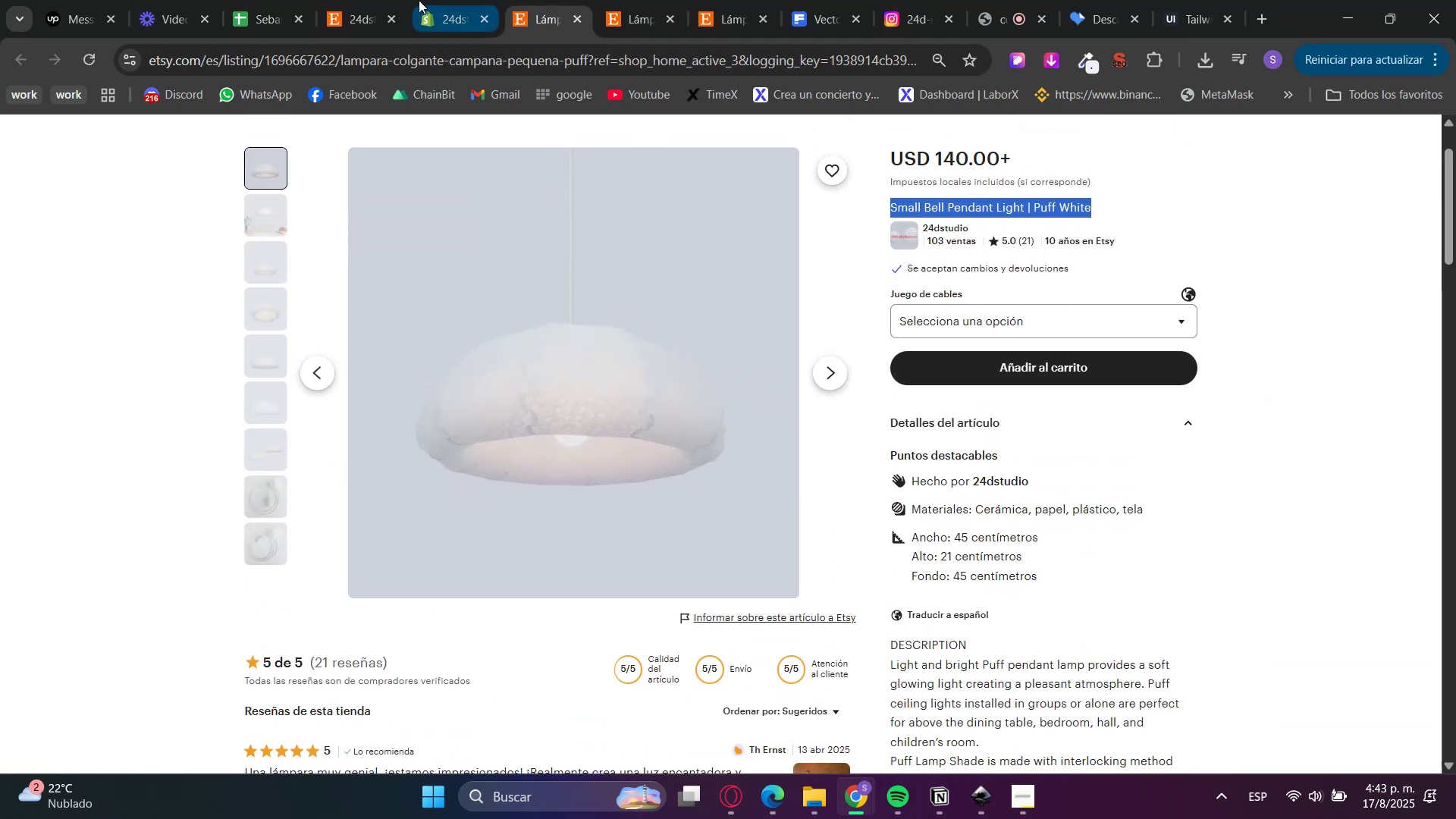 
hold_key(key=ControlLeft, duration=0.53)
 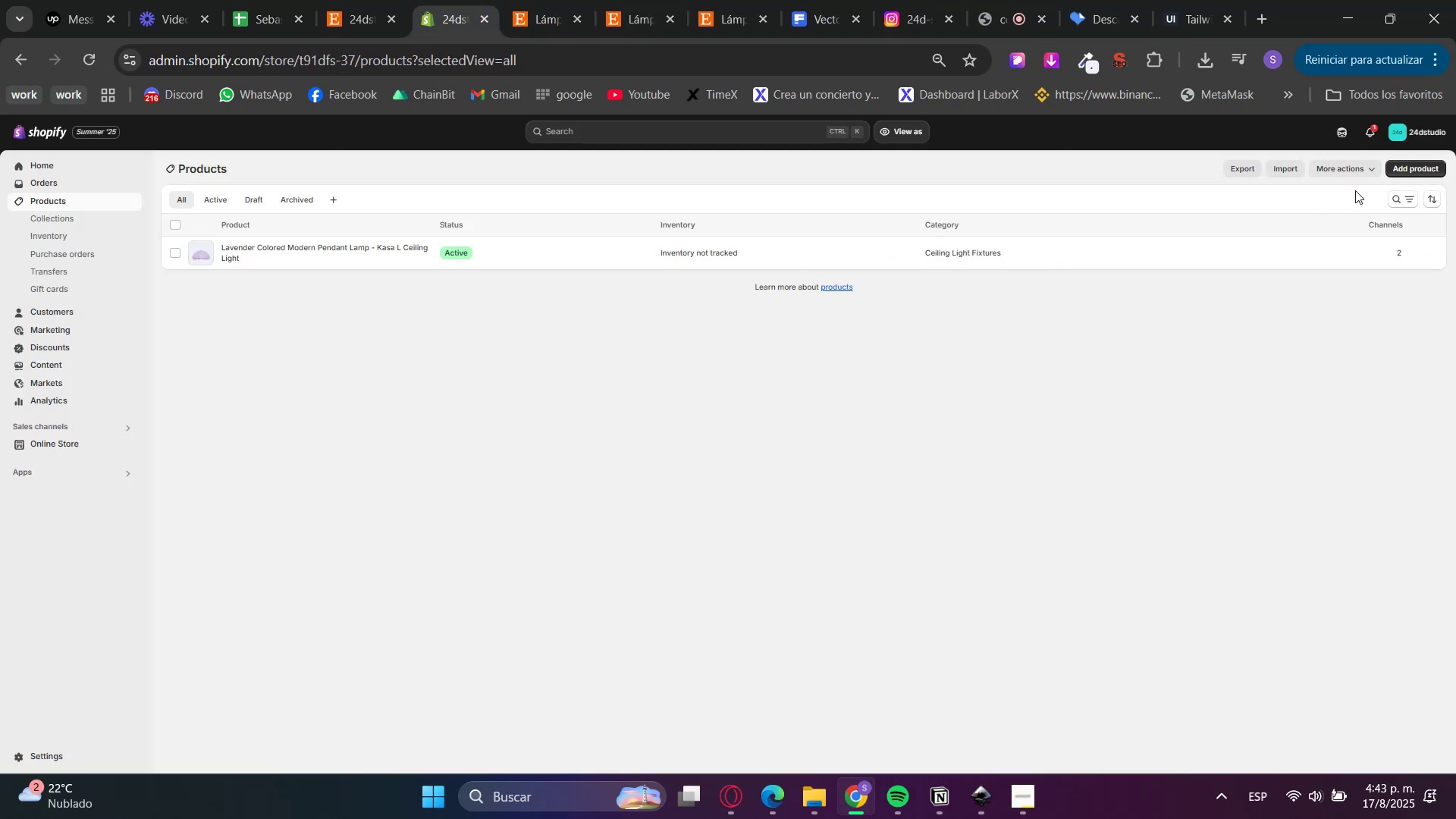 
left_click([1410, 177])
 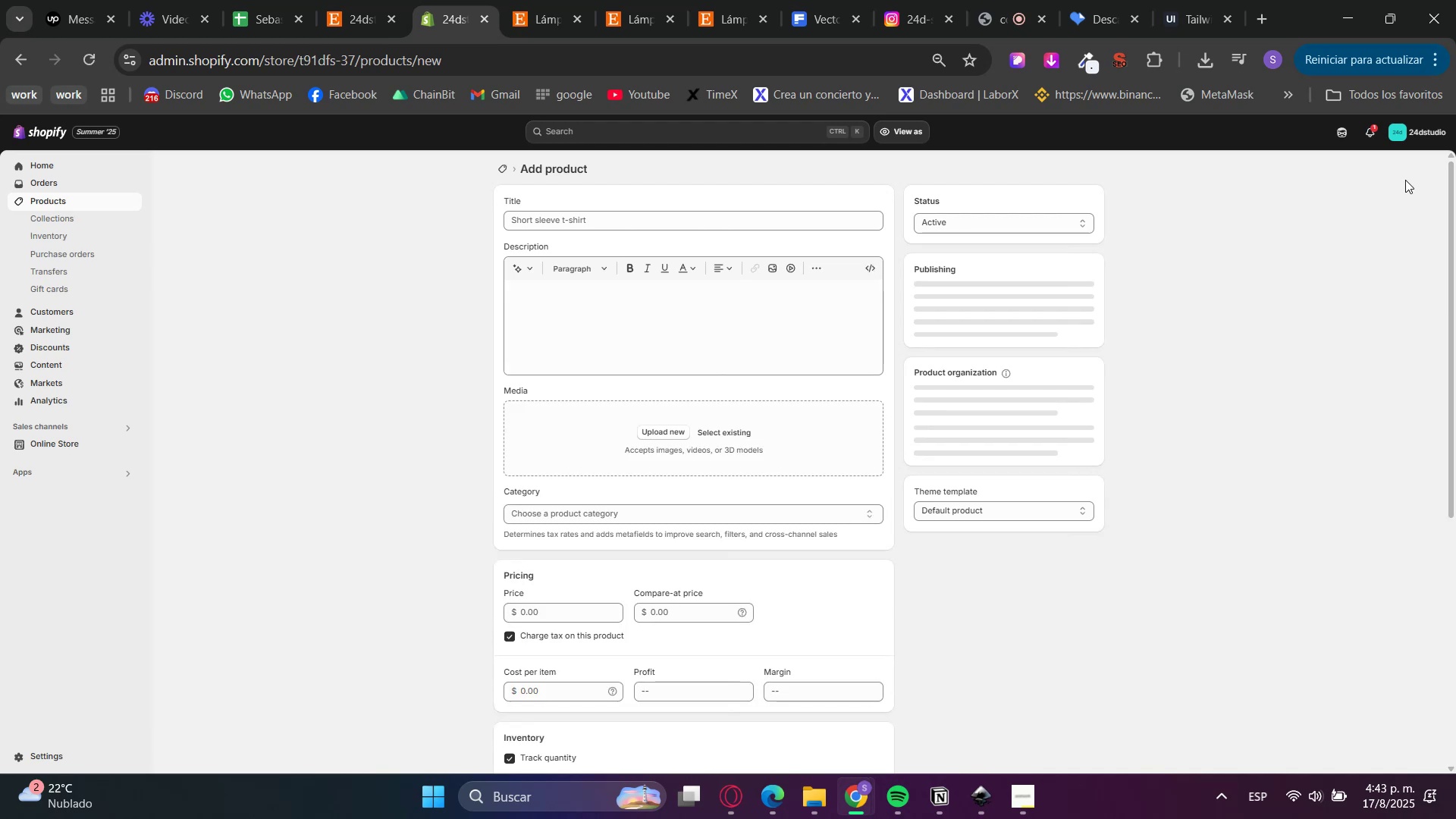 
left_click([652, 231])
 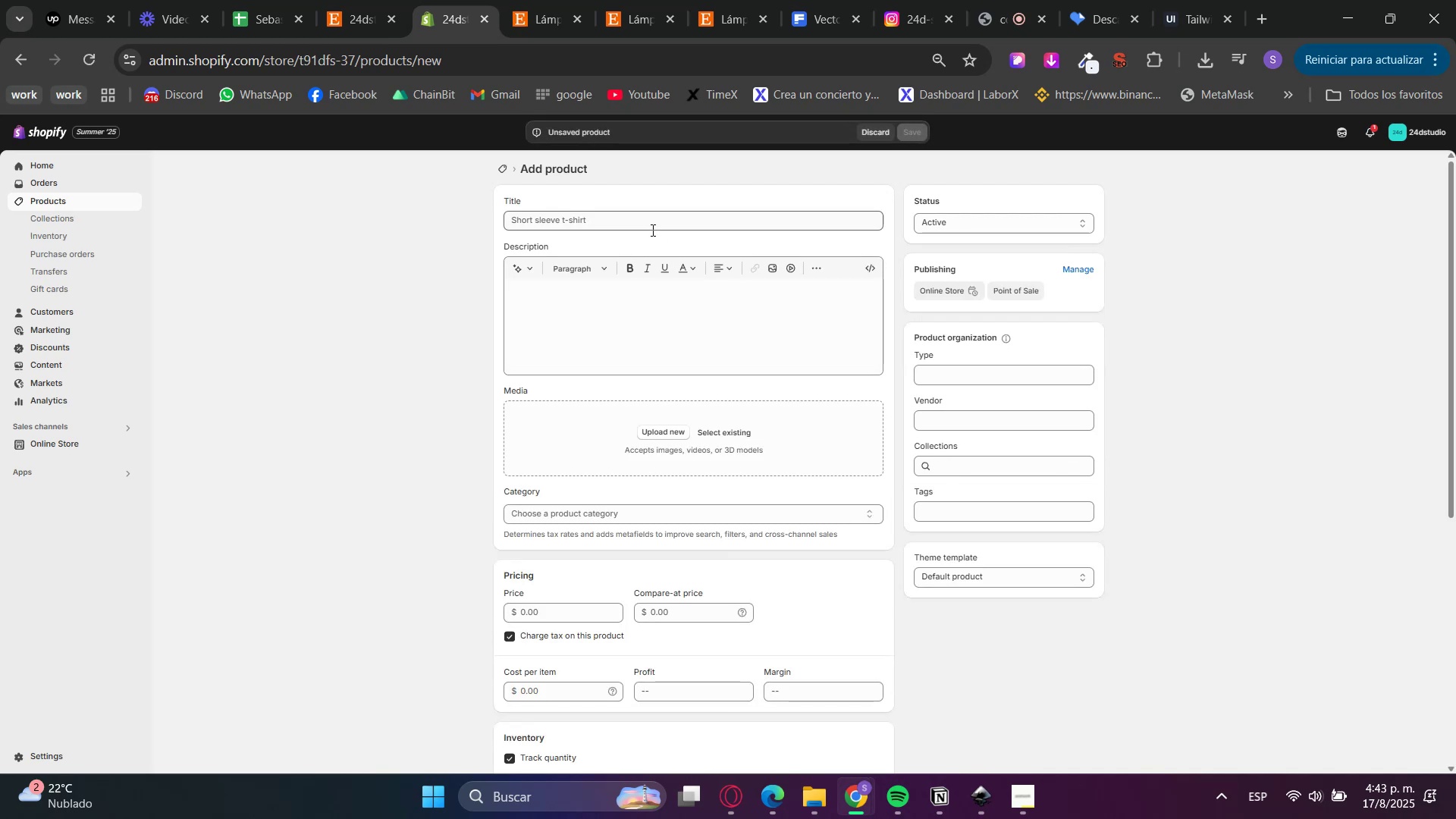 
key(Control+V)
 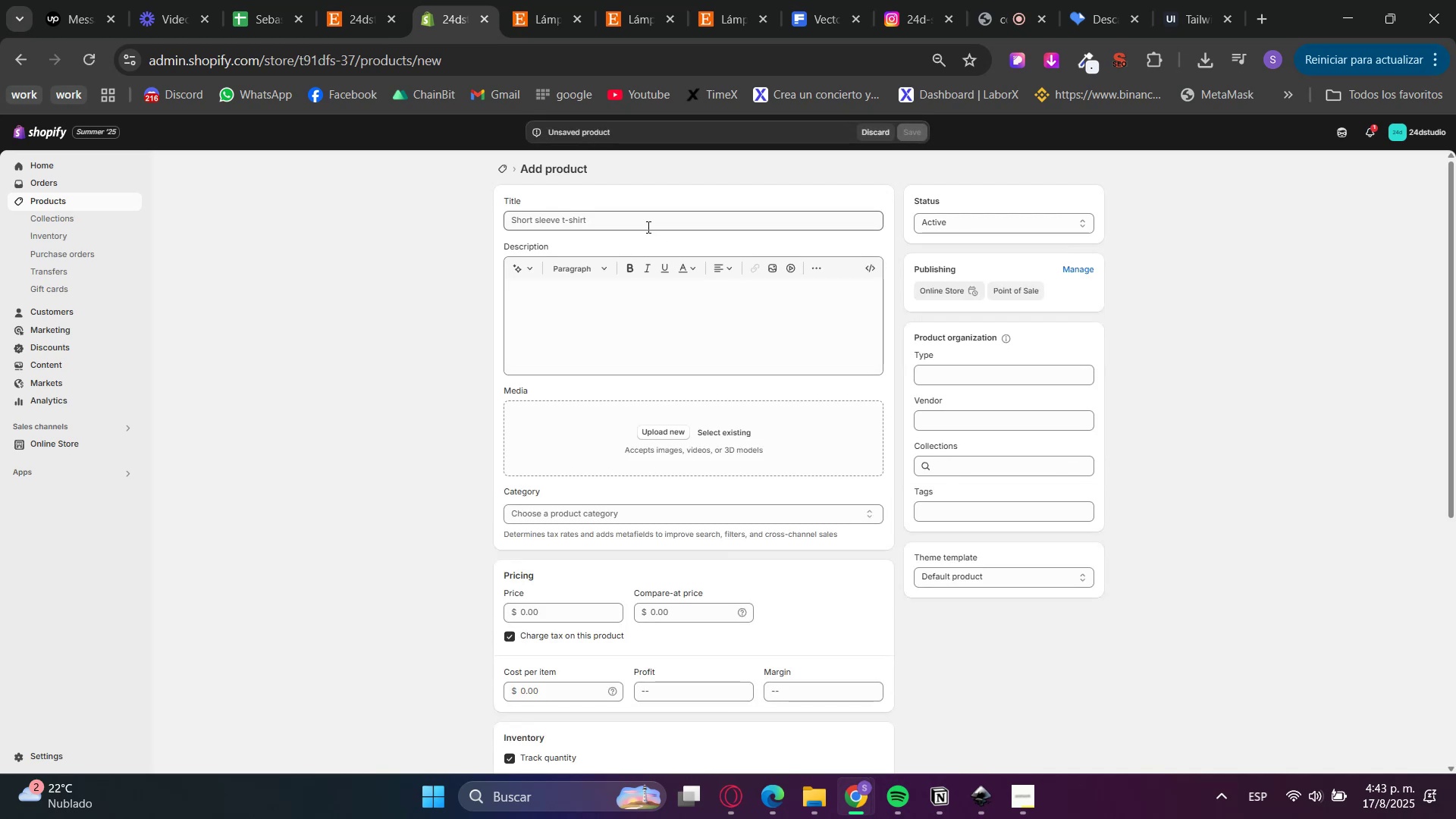 
double_click([647, 226])
 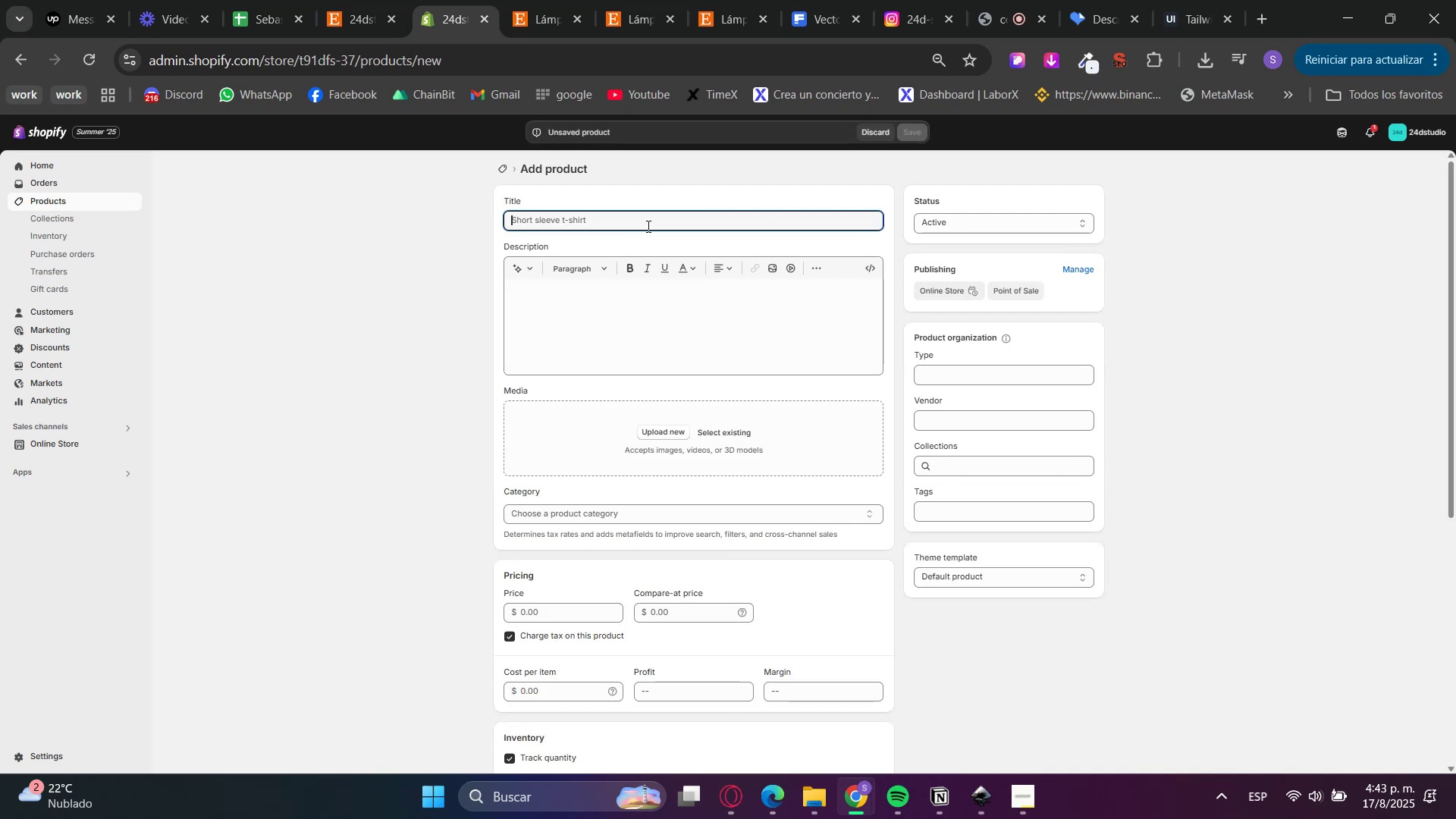 
key(Control+V)
 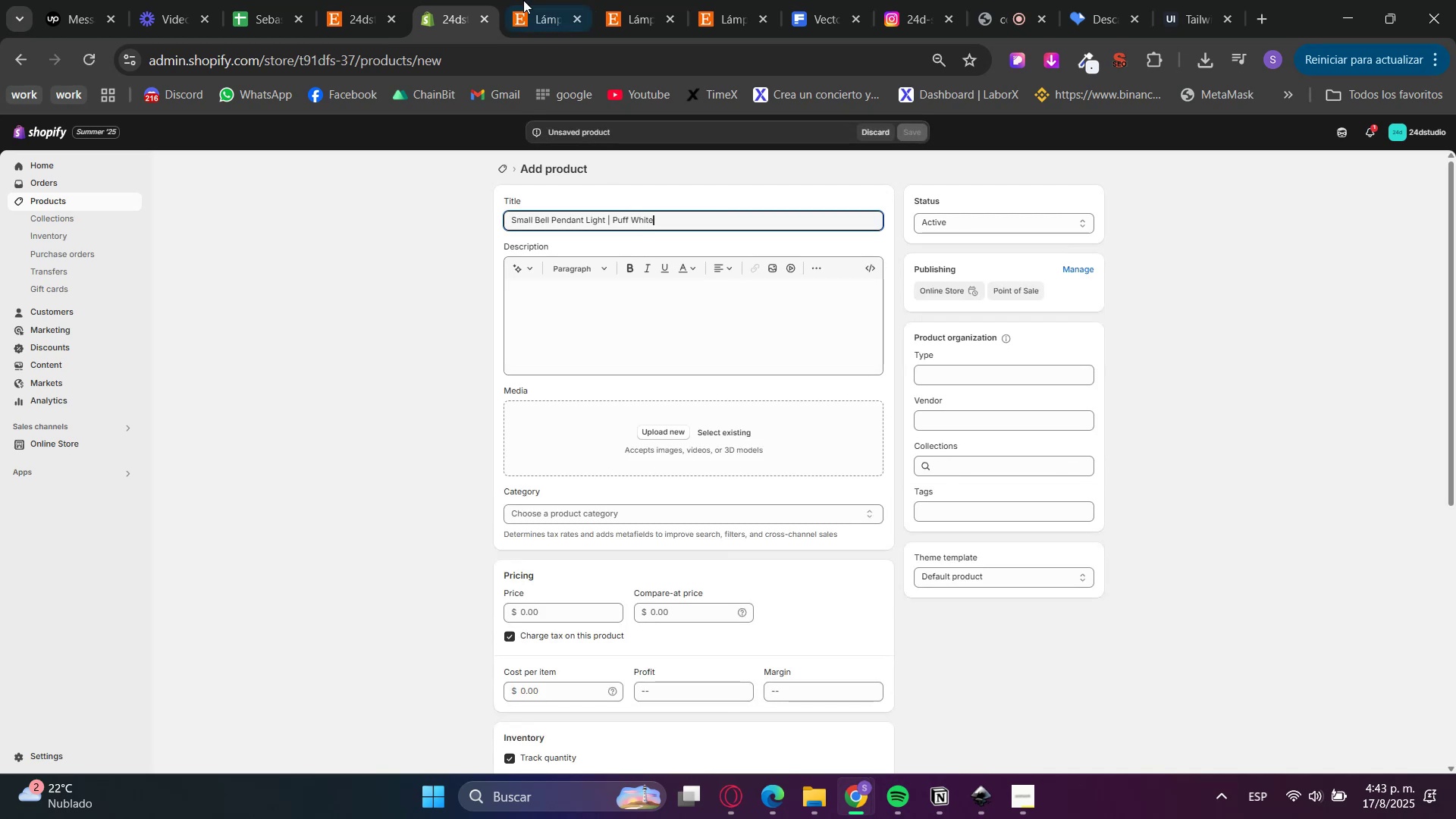 
left_click([519, 0])
 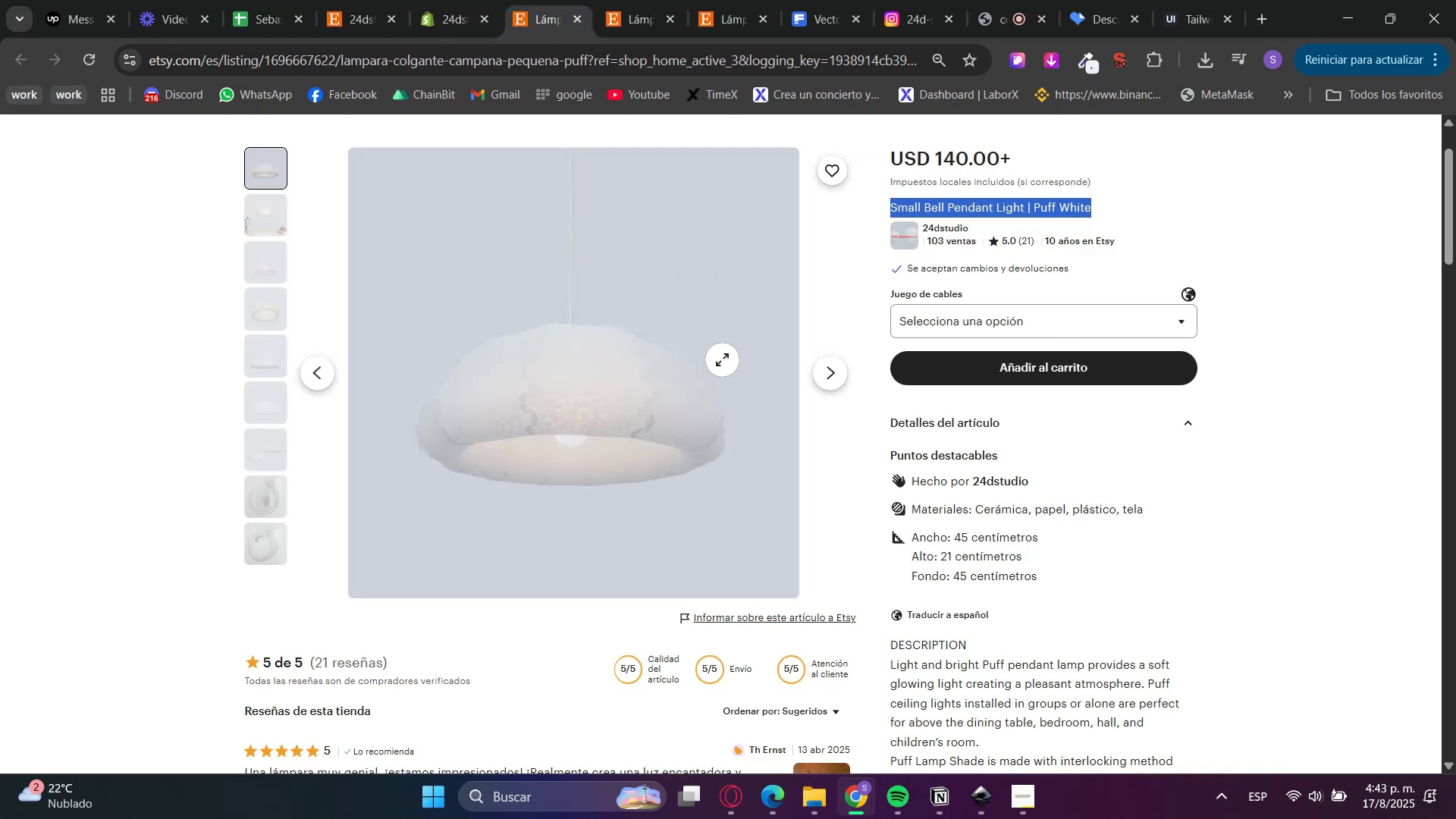 
scroll: coordinate [971, 550], scroll_direction: down, amount: 3.0
 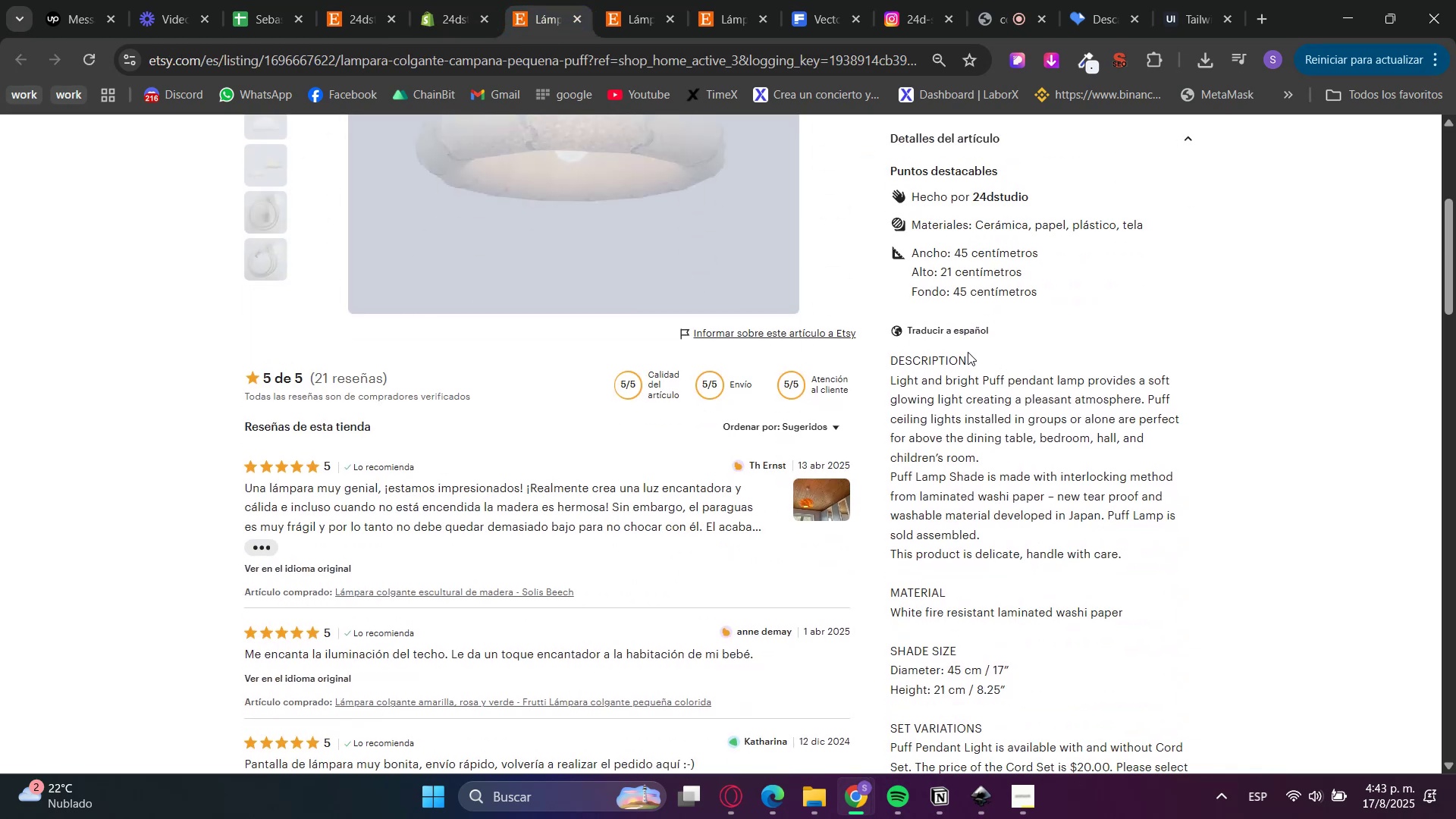 
double_click([959, 350])
 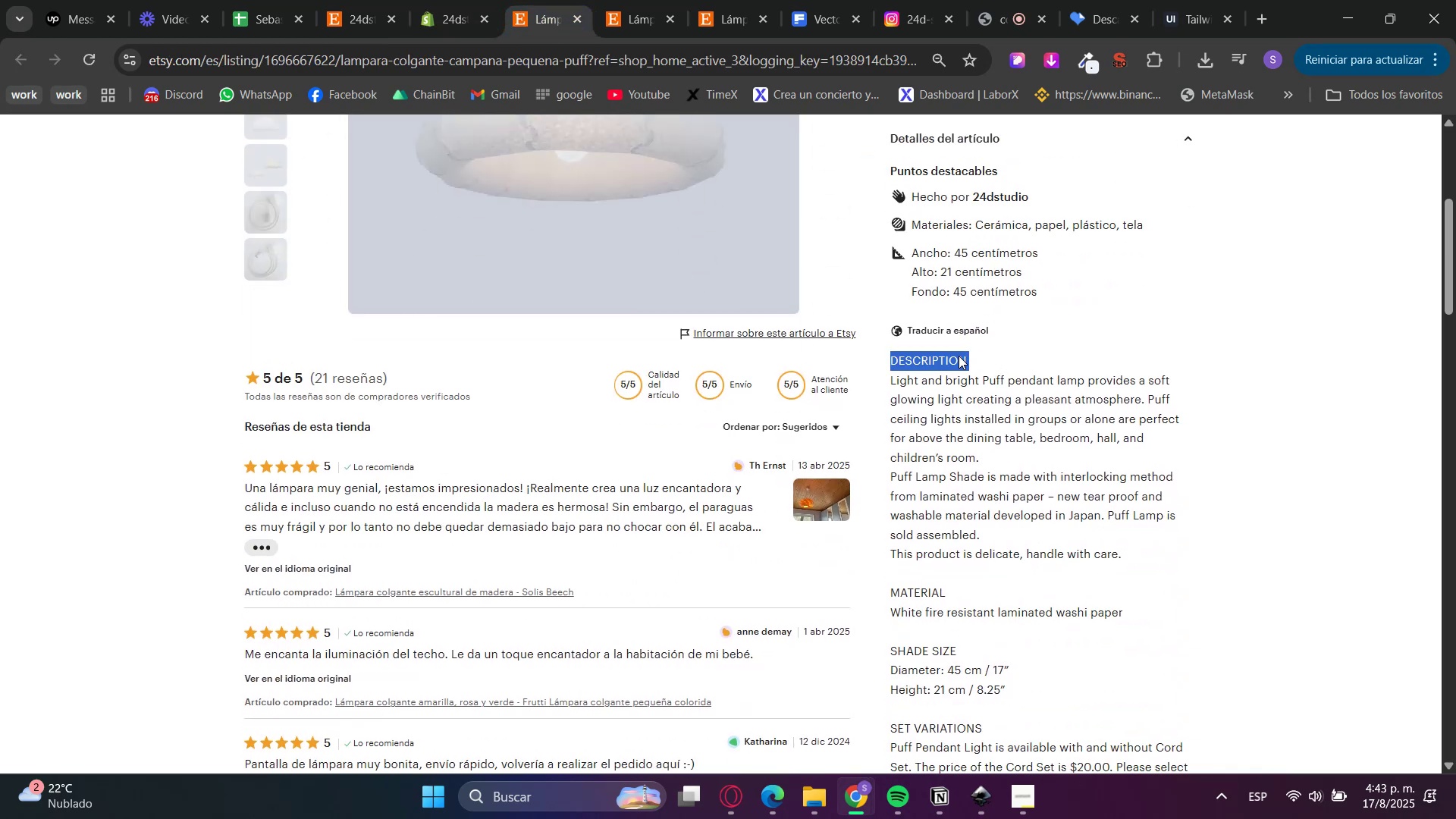 
scroll: coordinate [978, 419], scroll_direction: down, amount: 6.0
 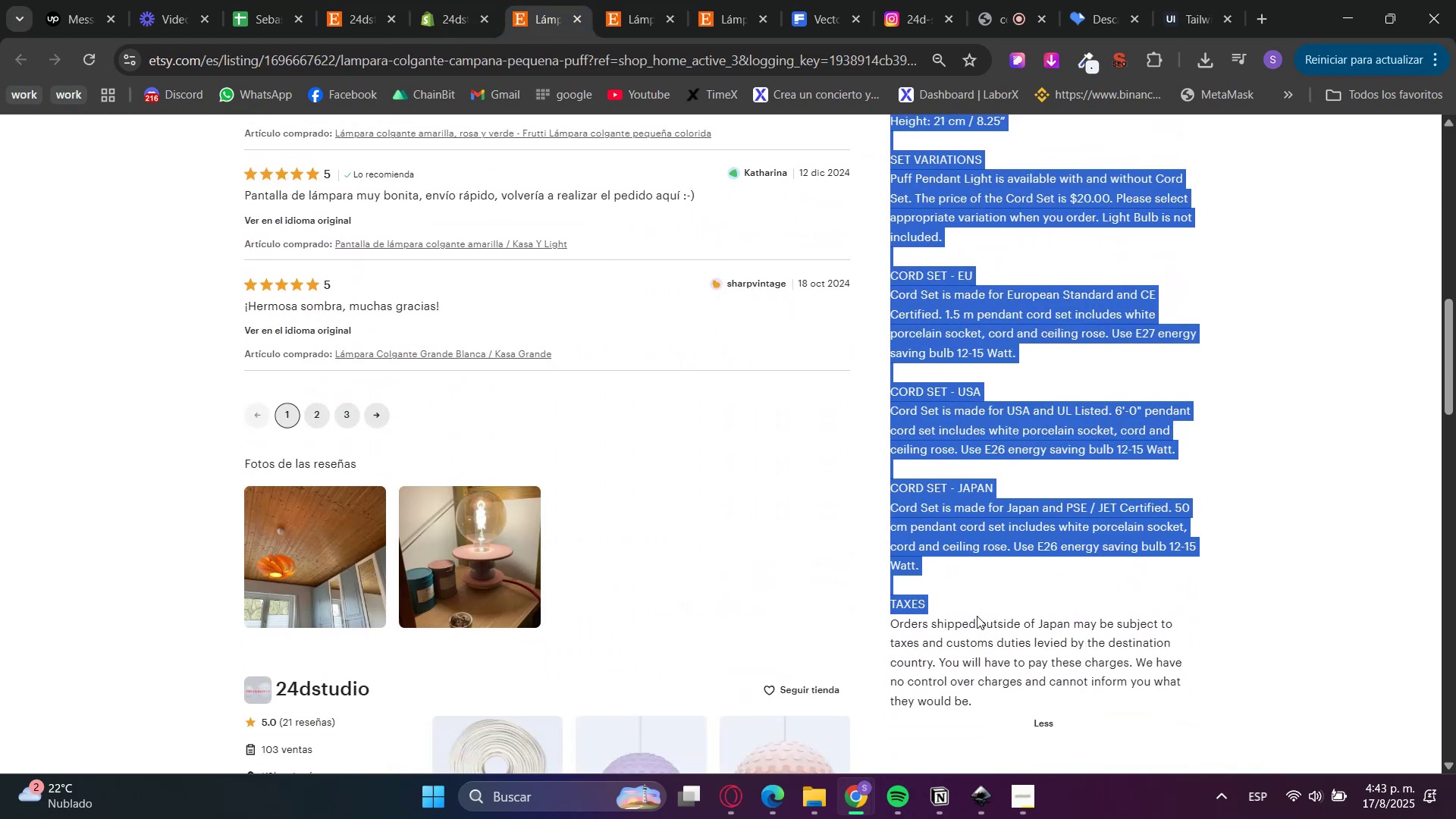 
key(Control+C)
 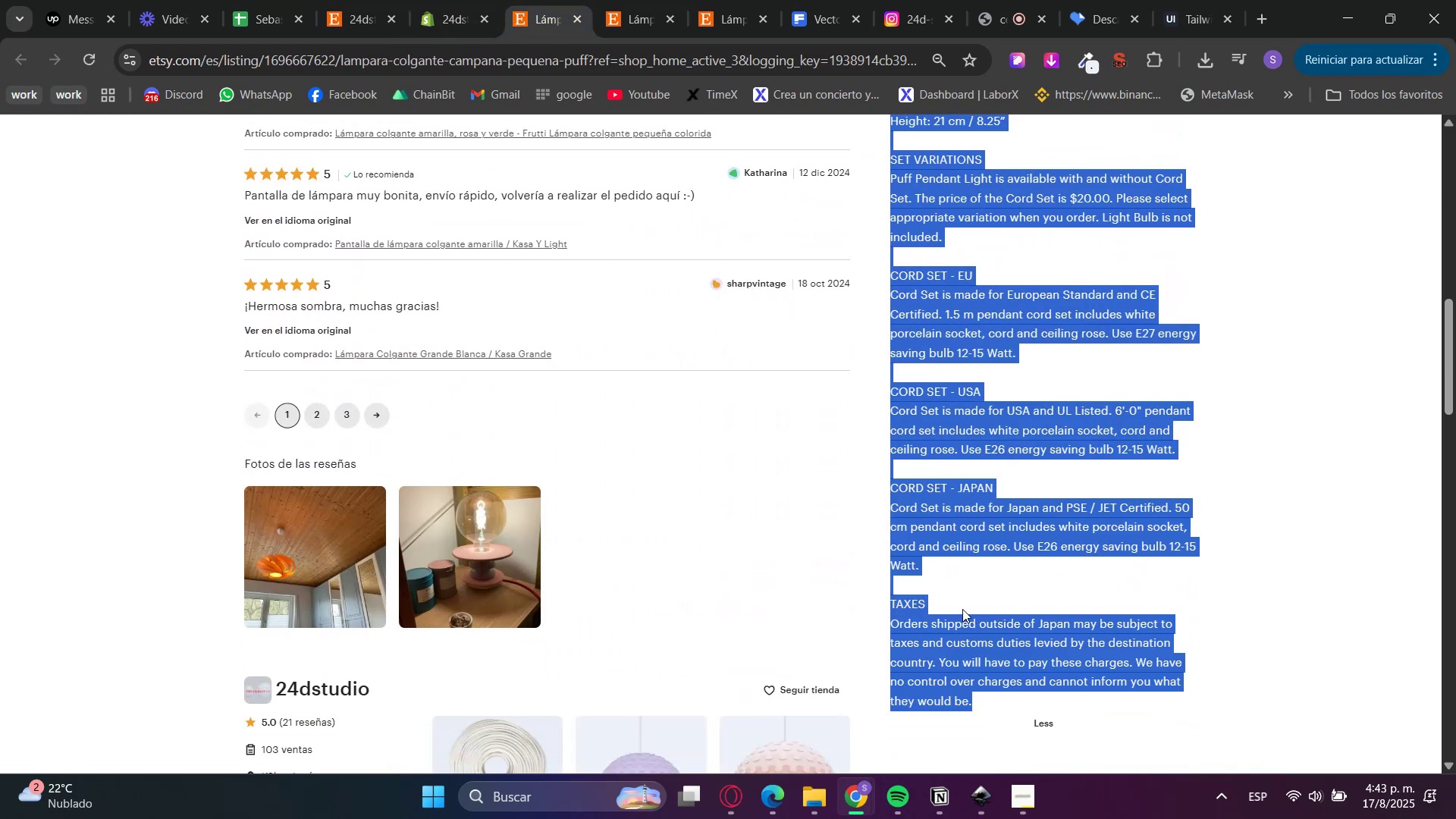 
key(Control+C)
 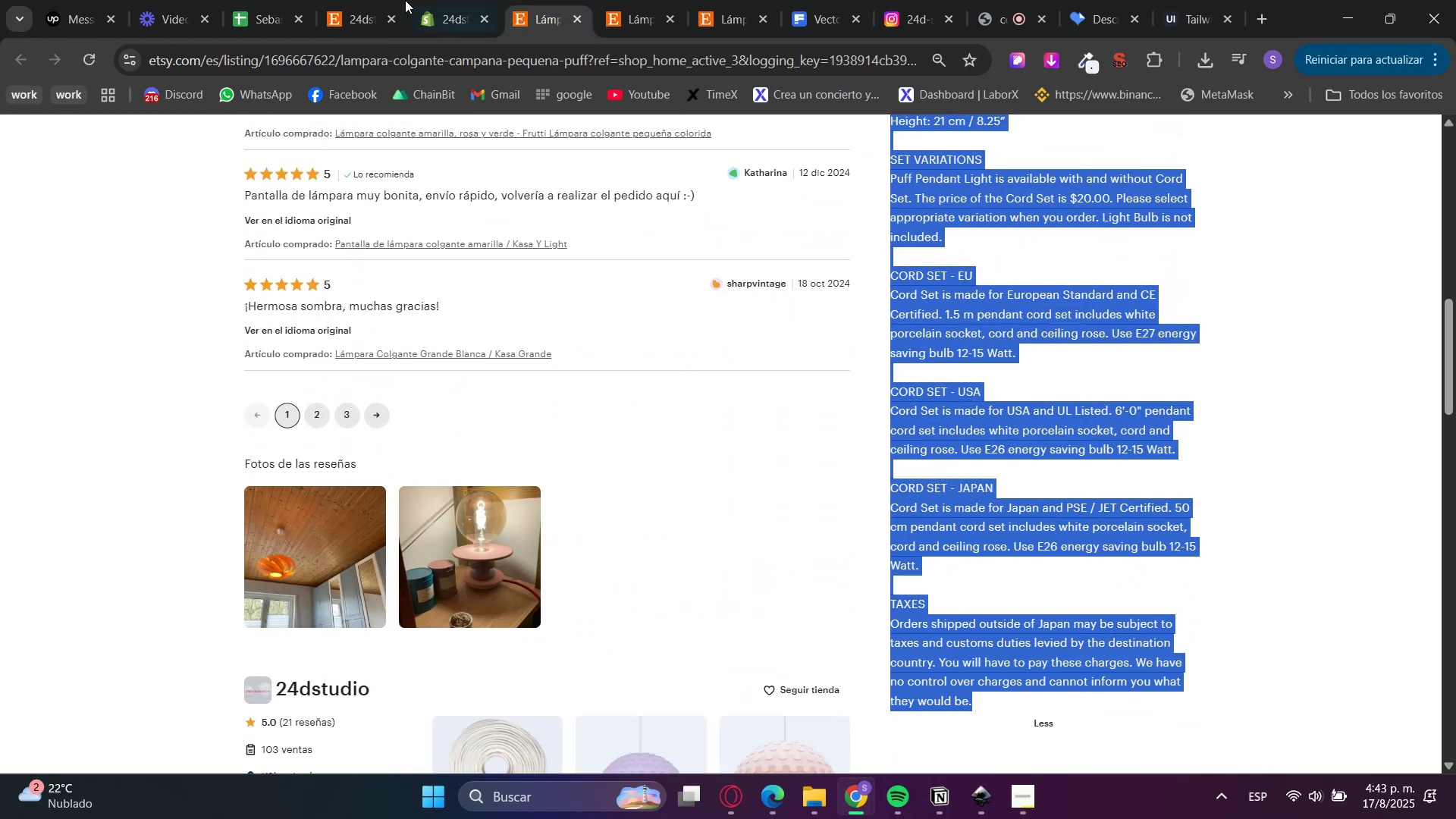 
left_click([402, 0])
 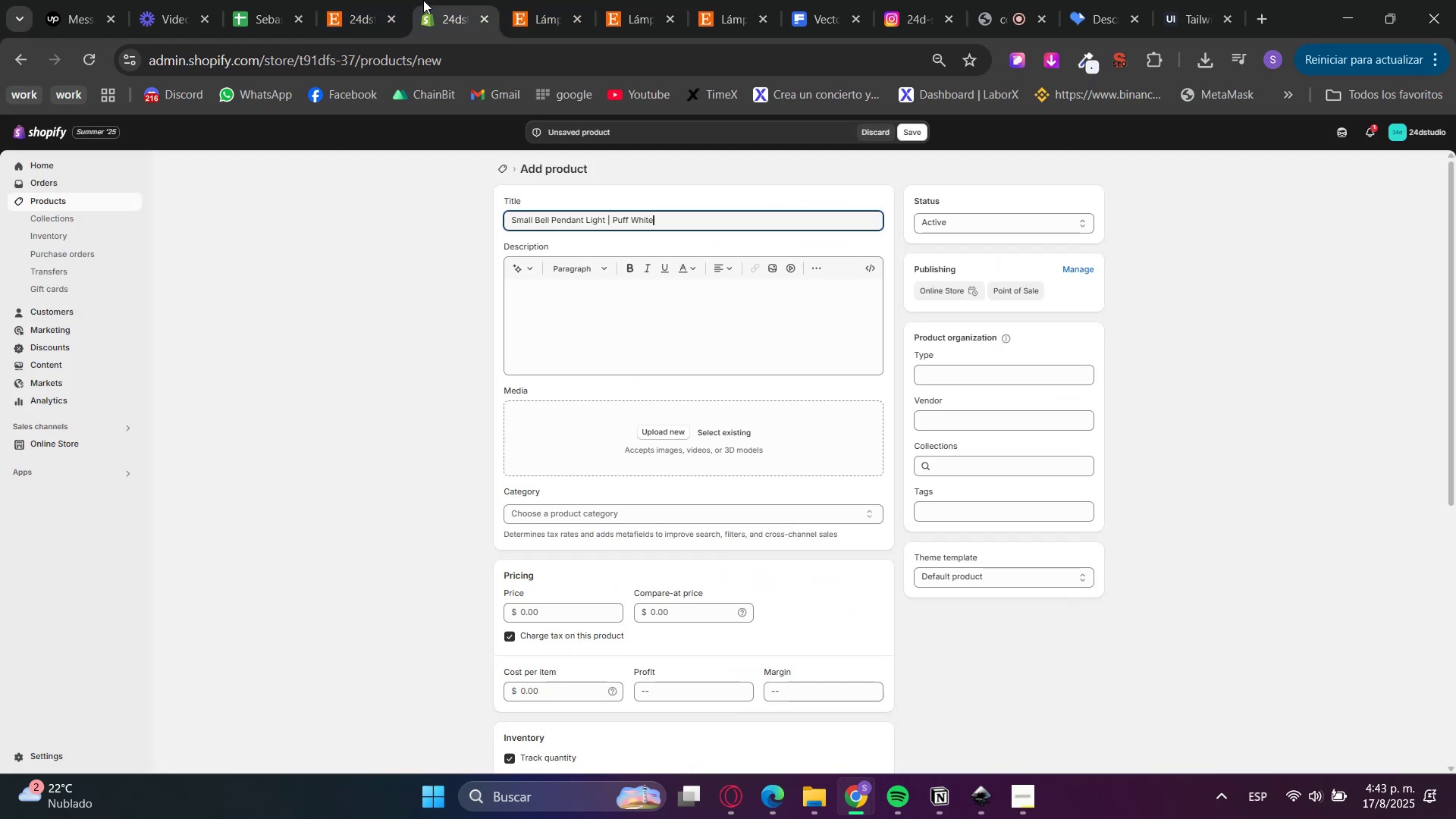 
left_click([594, 339])
 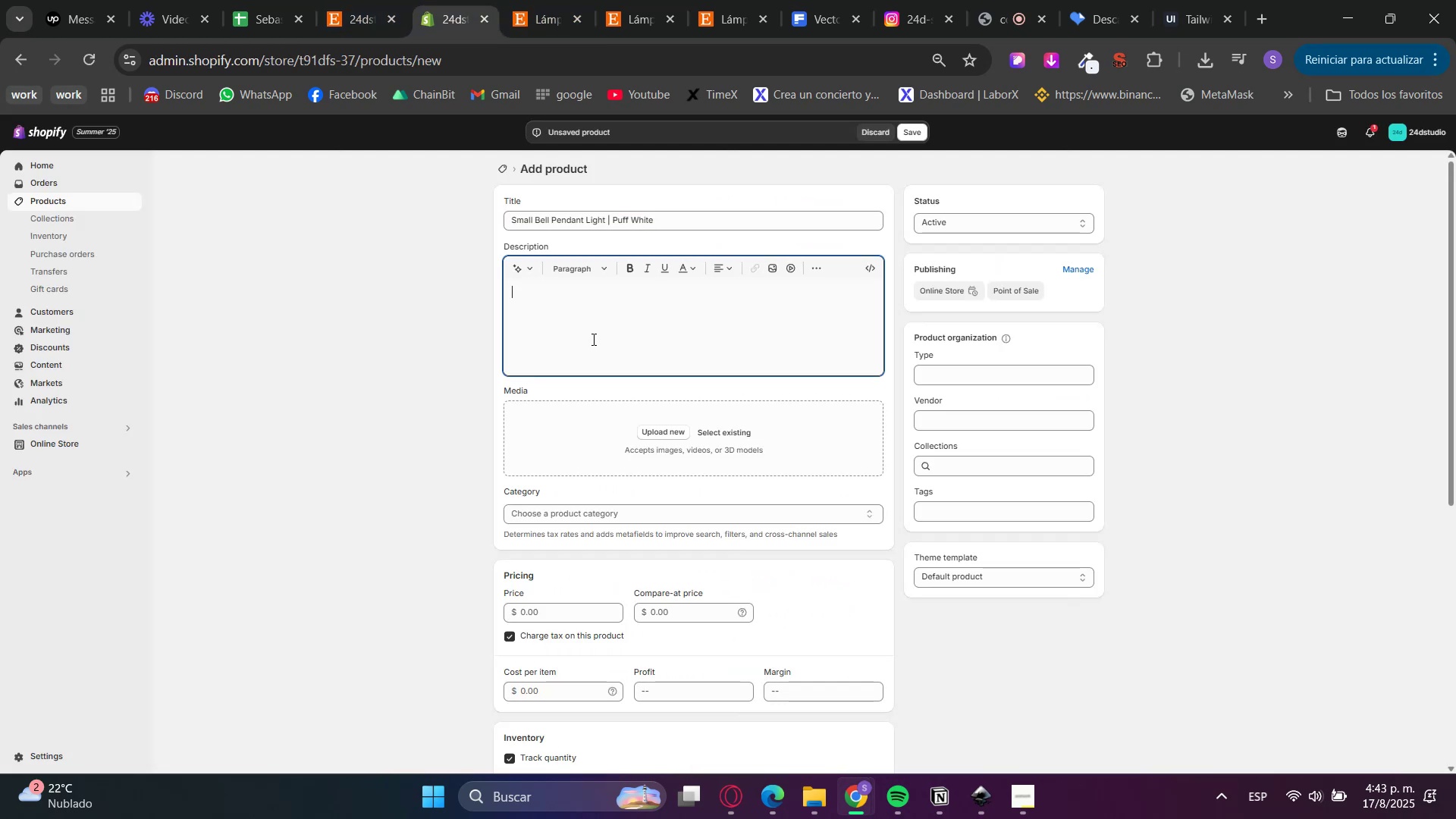 
key(Control+V)
 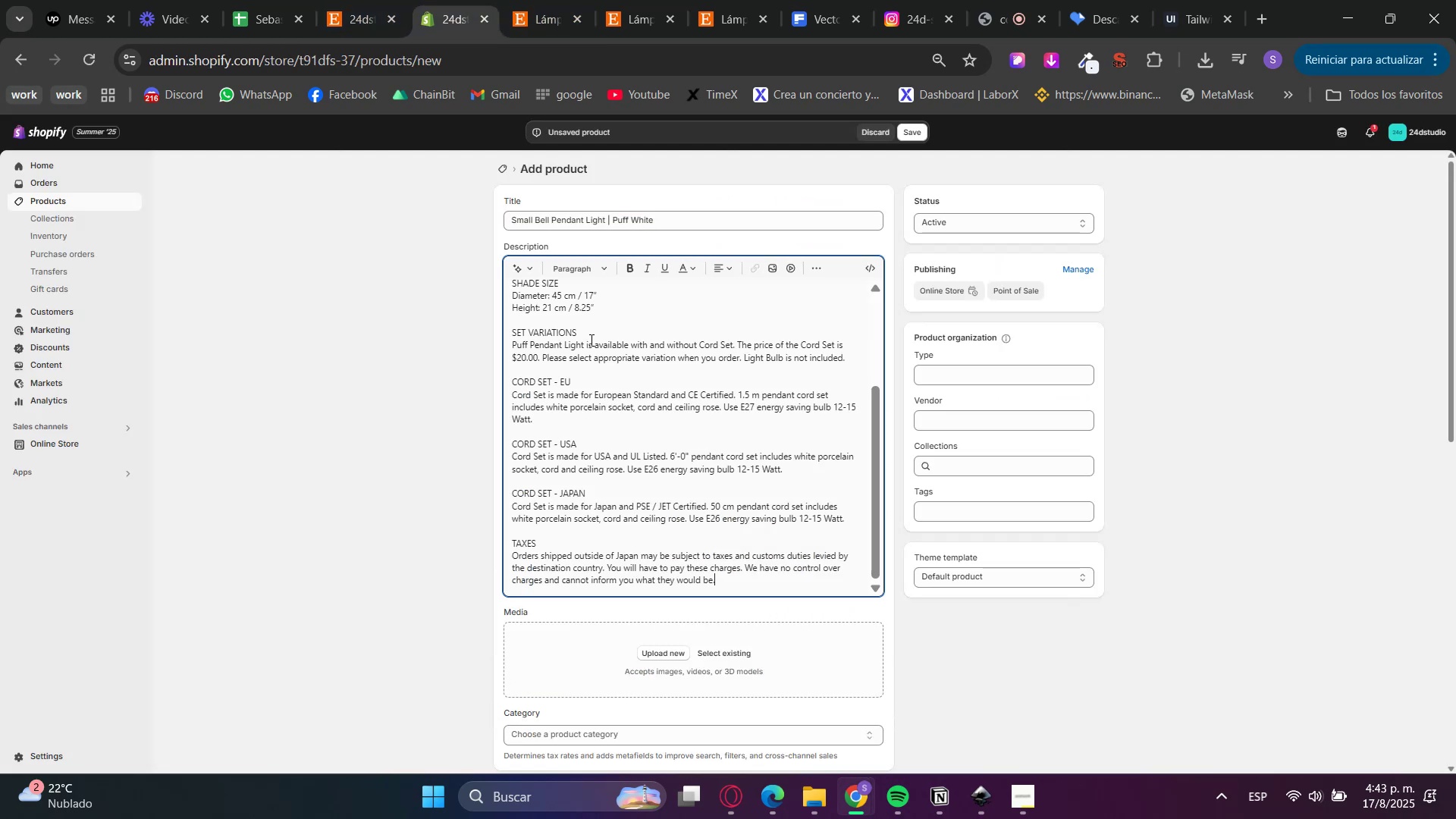 
left_click([378, 380])
 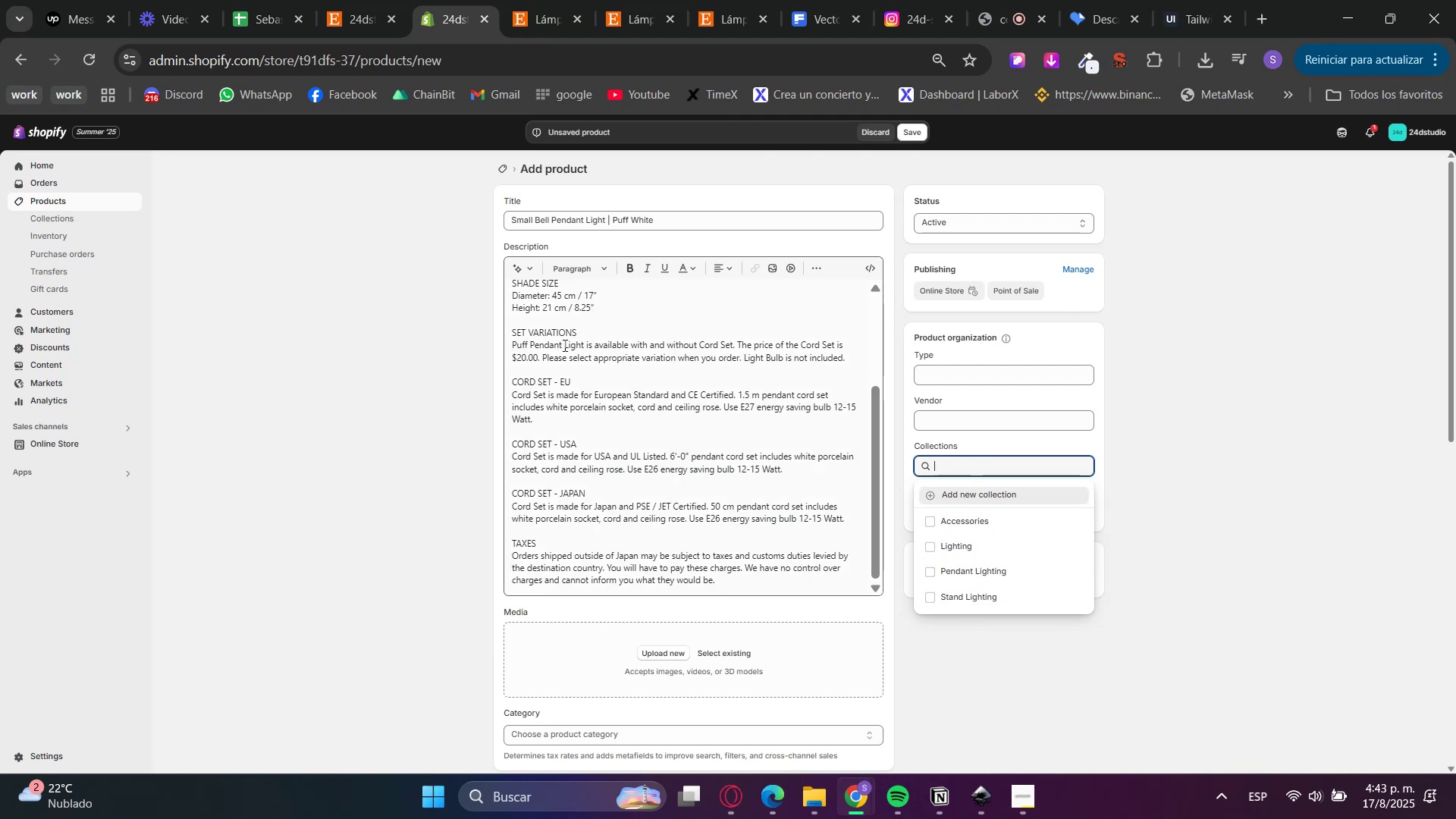 
double_click([450, 0])
 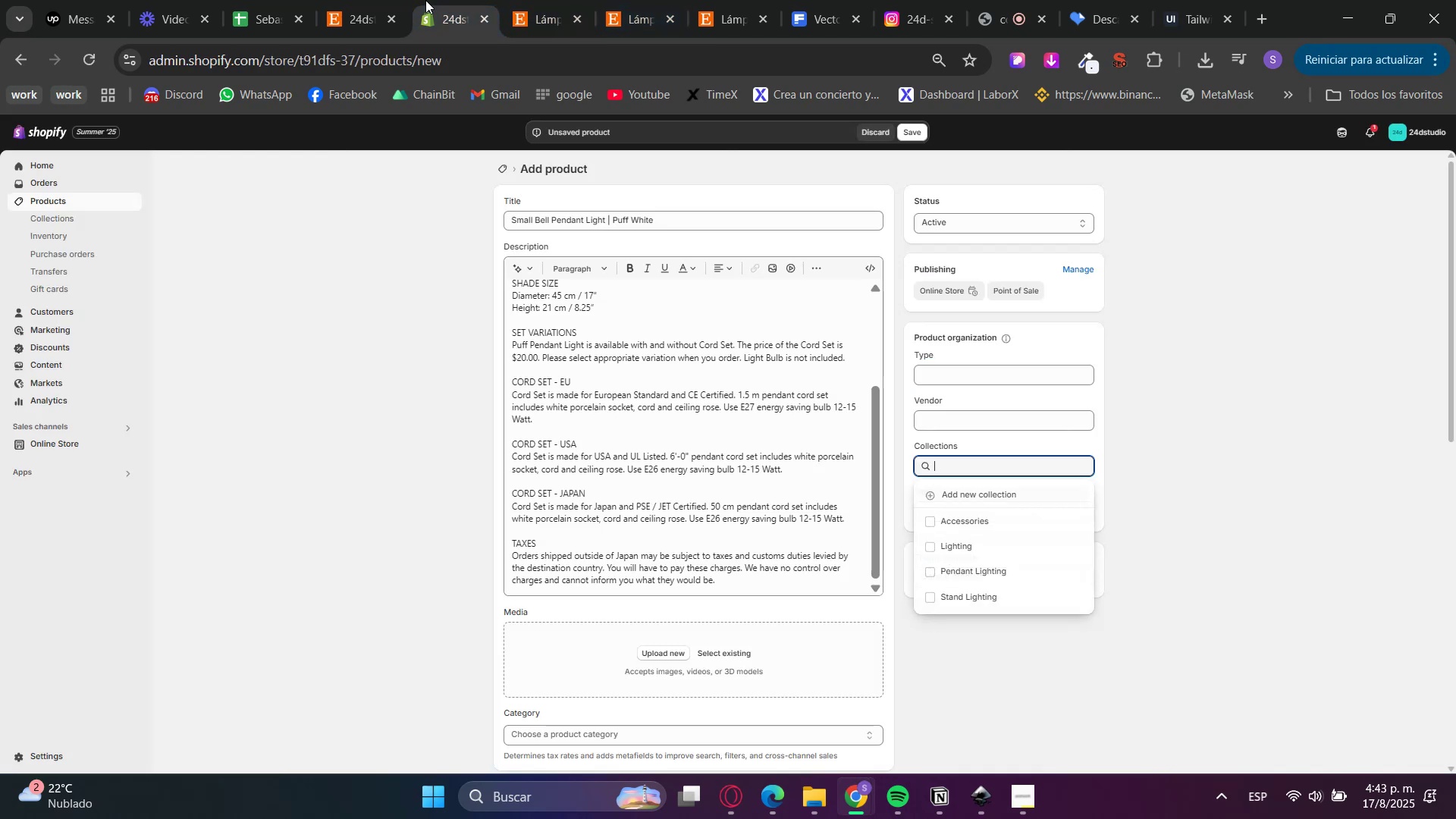 
triple_click([372, 0])
 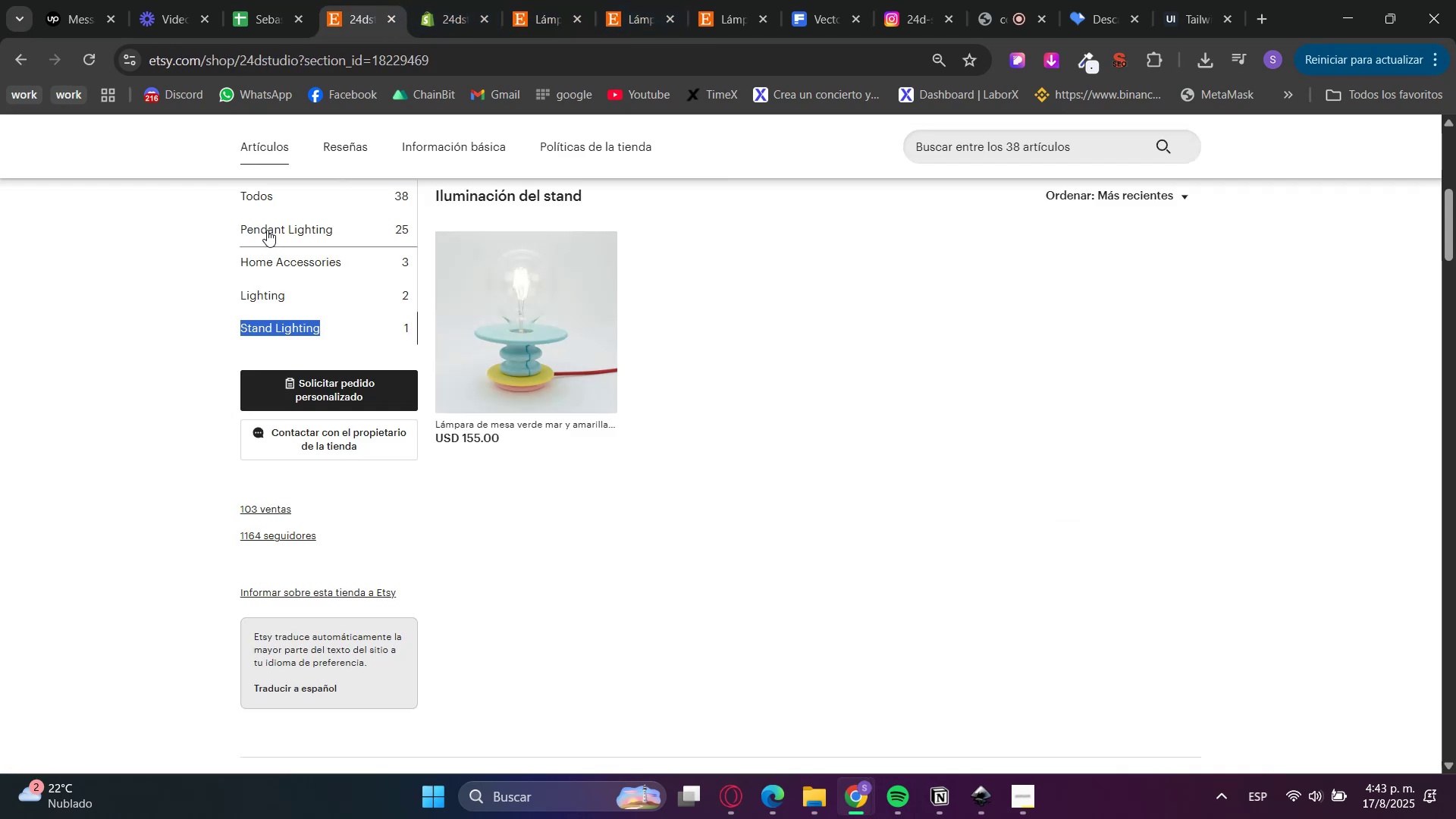 
double_click([434, 0])
 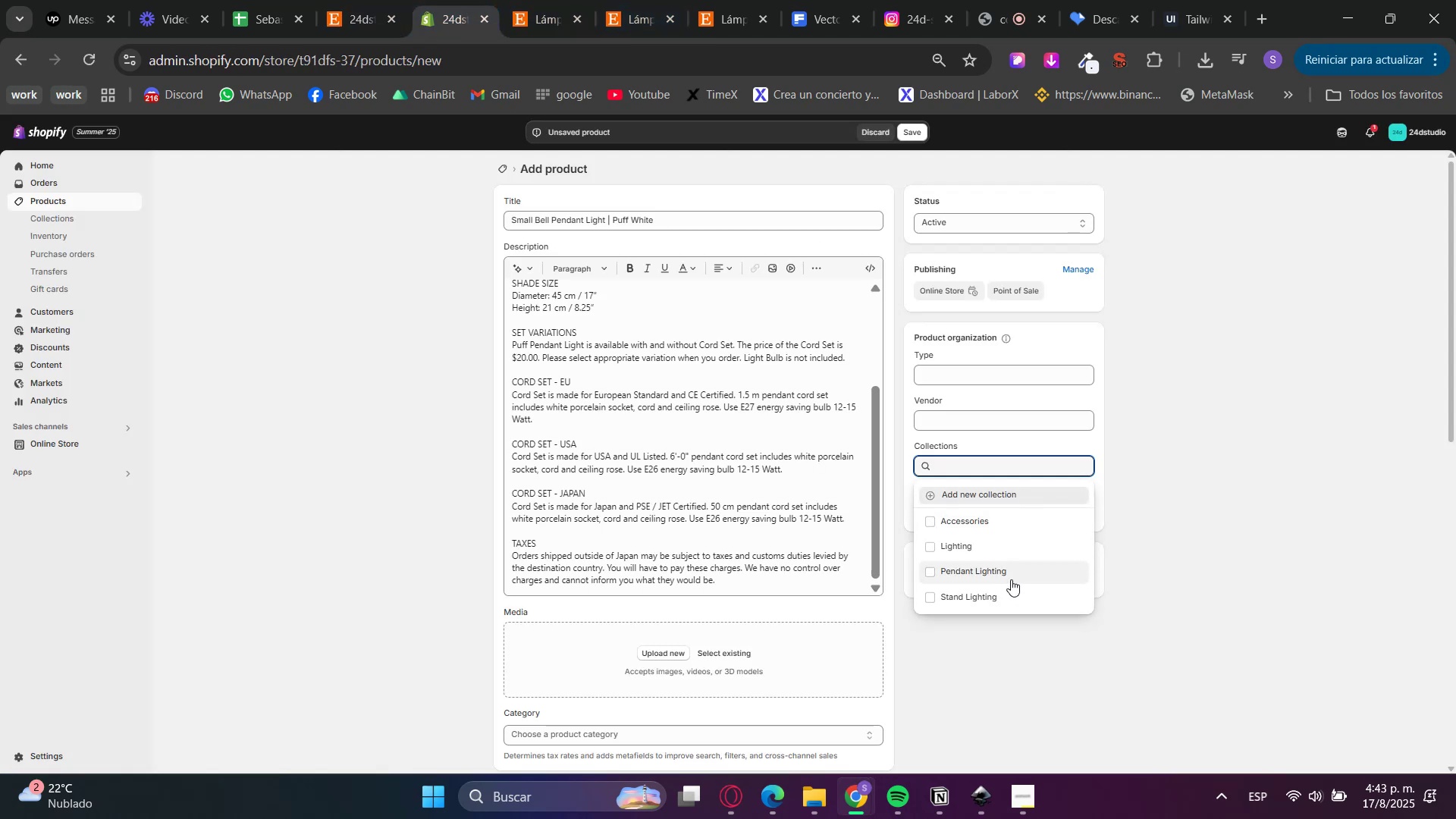 
left_click([1004, 576])
 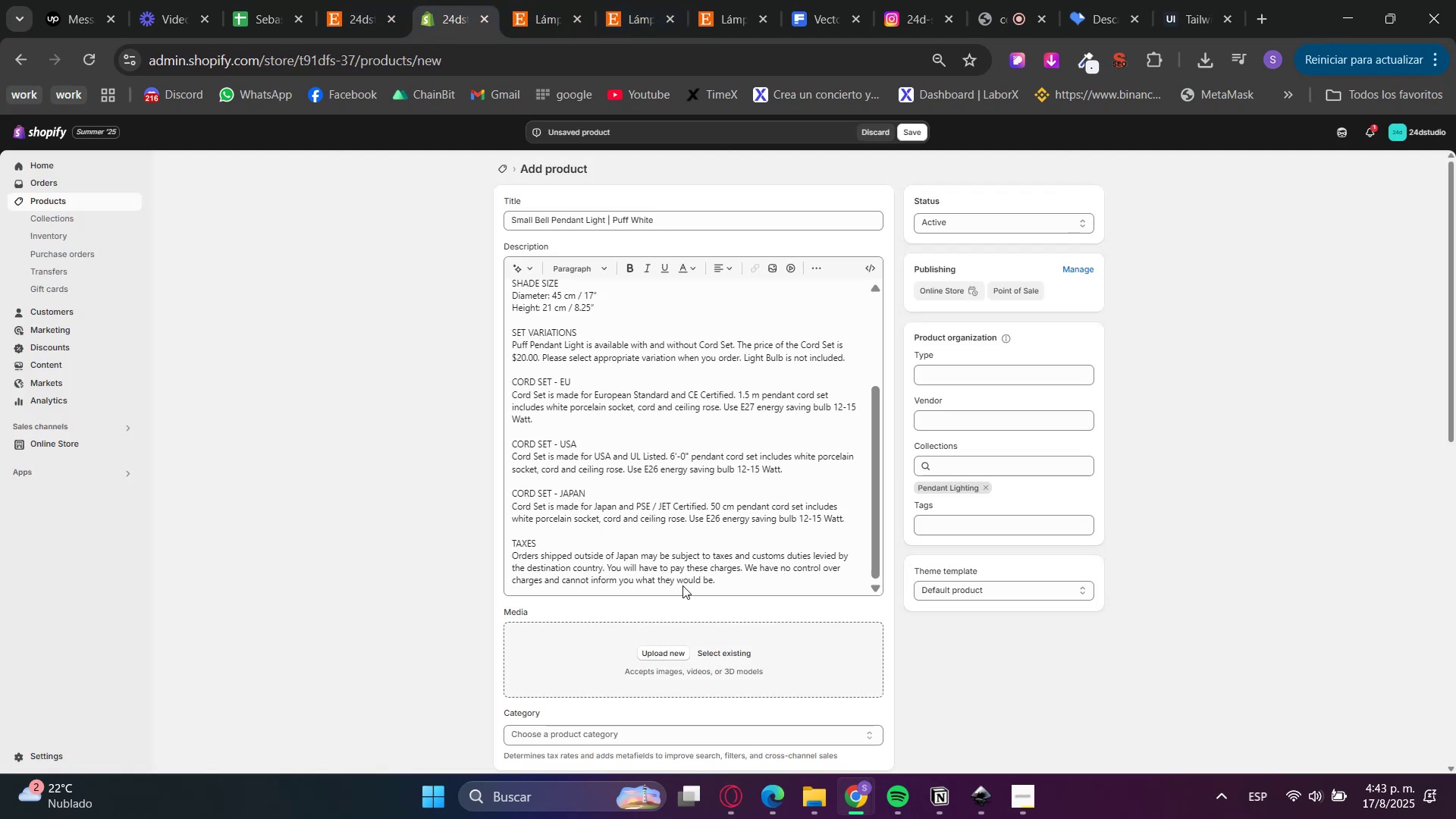 
left_click([525, 0])
 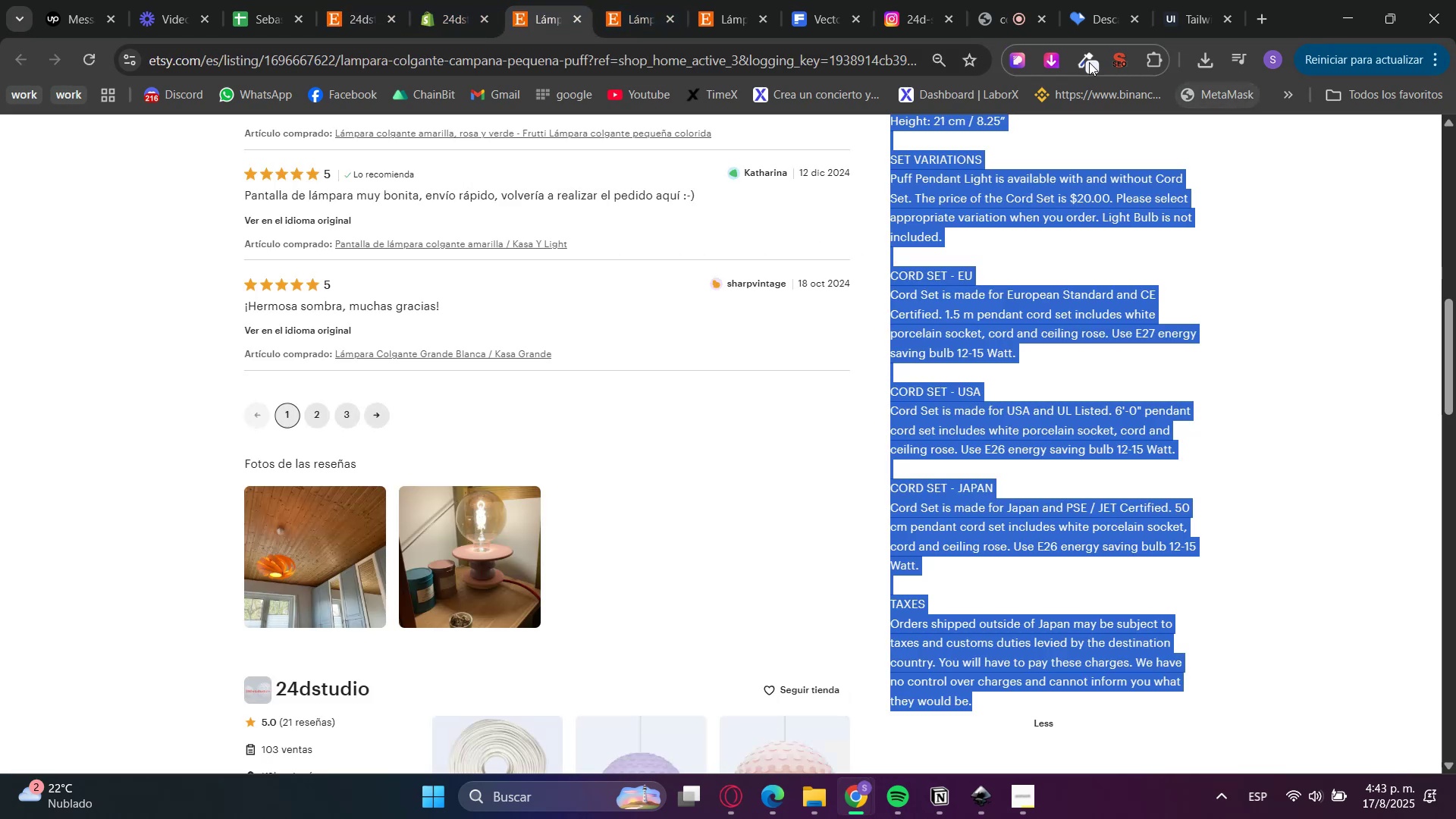 
left_click([1052, 57])
 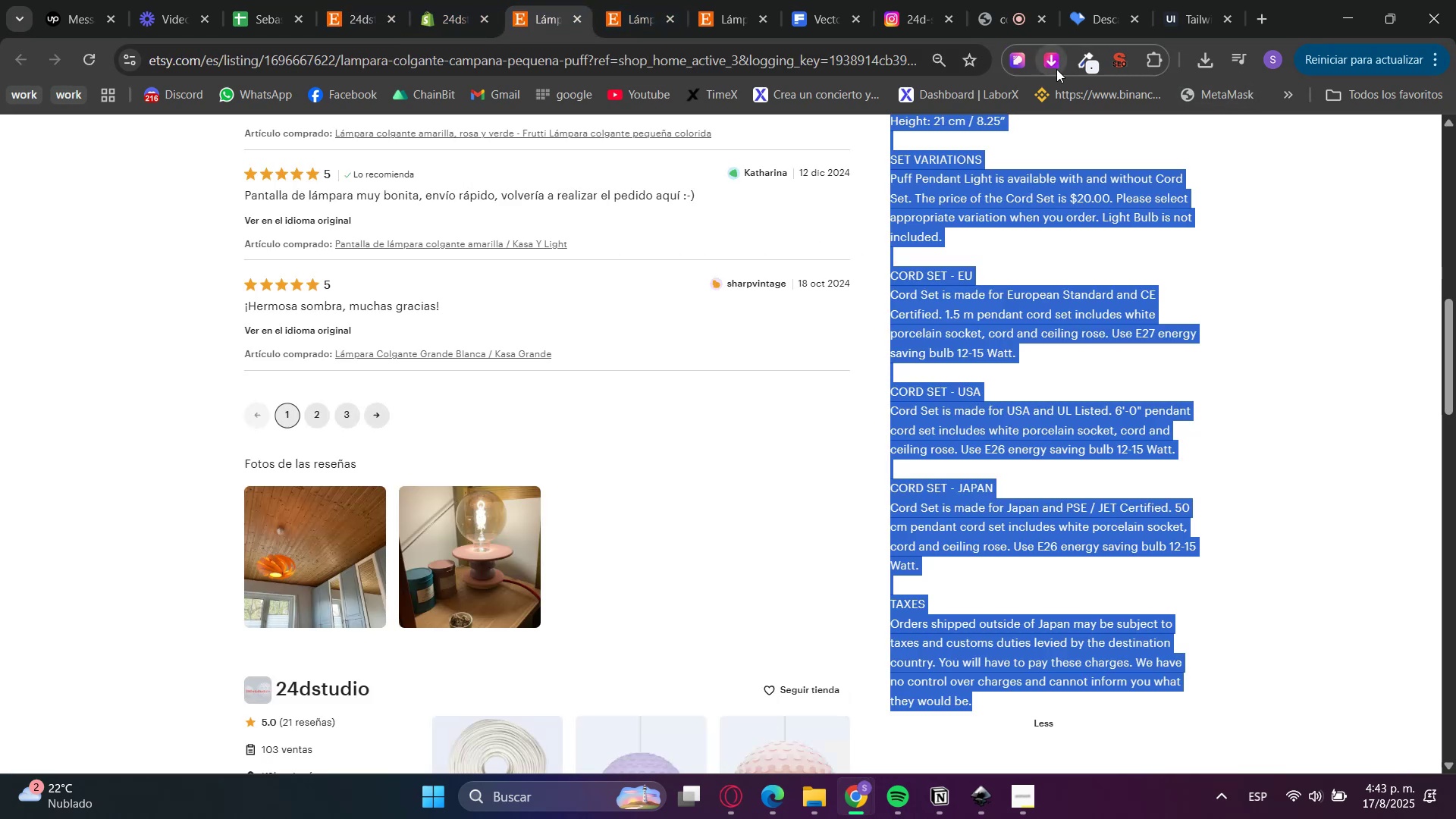 
scroll: coordinate [490, 721], scroll_direction: up, amount: 16.0
 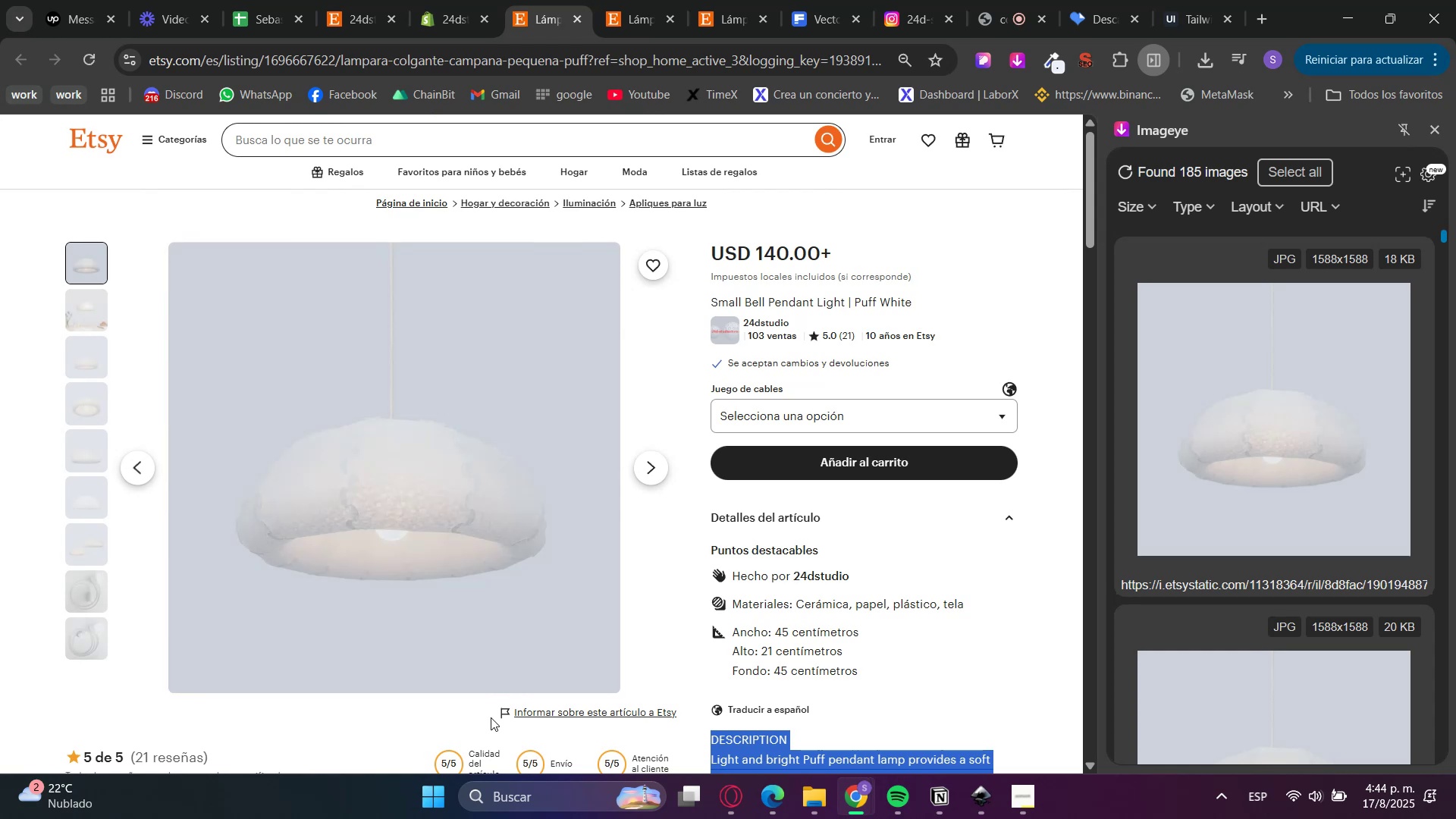 
wait(45.73)
 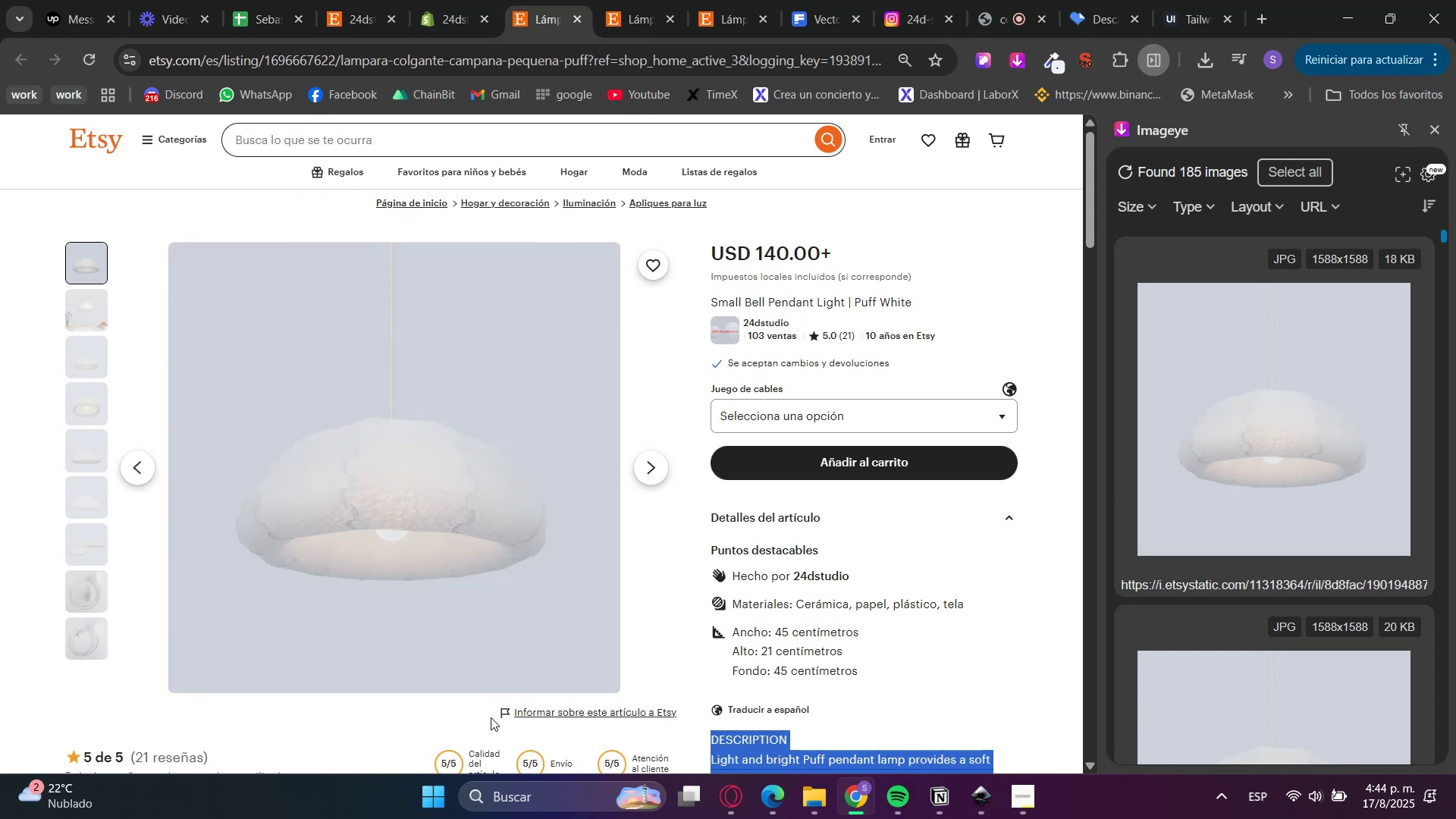 
left_click([1304, 499])
 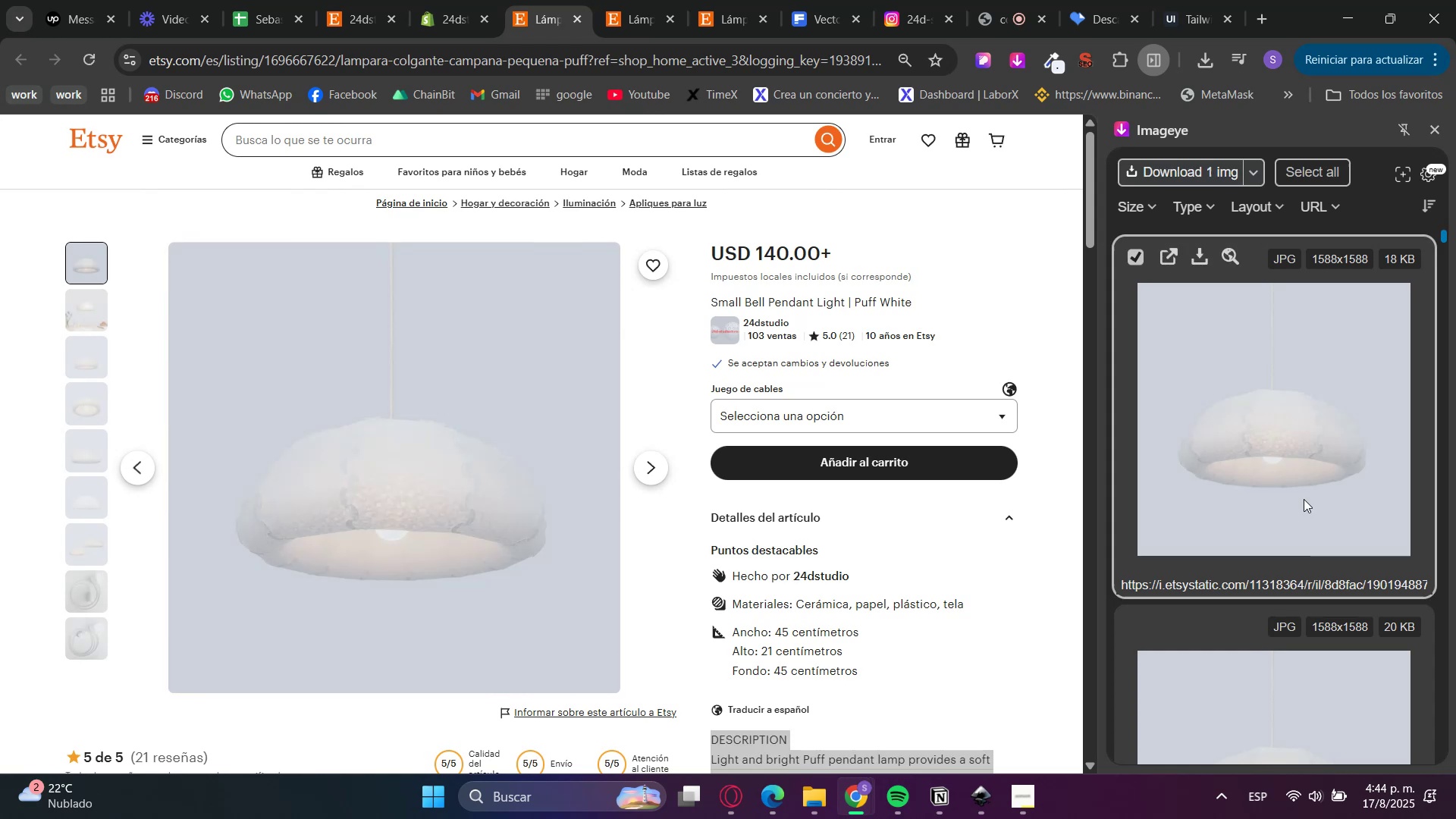 
scroll: coordinate [1304, 499], scroll_direction: down, amount: 3.0
 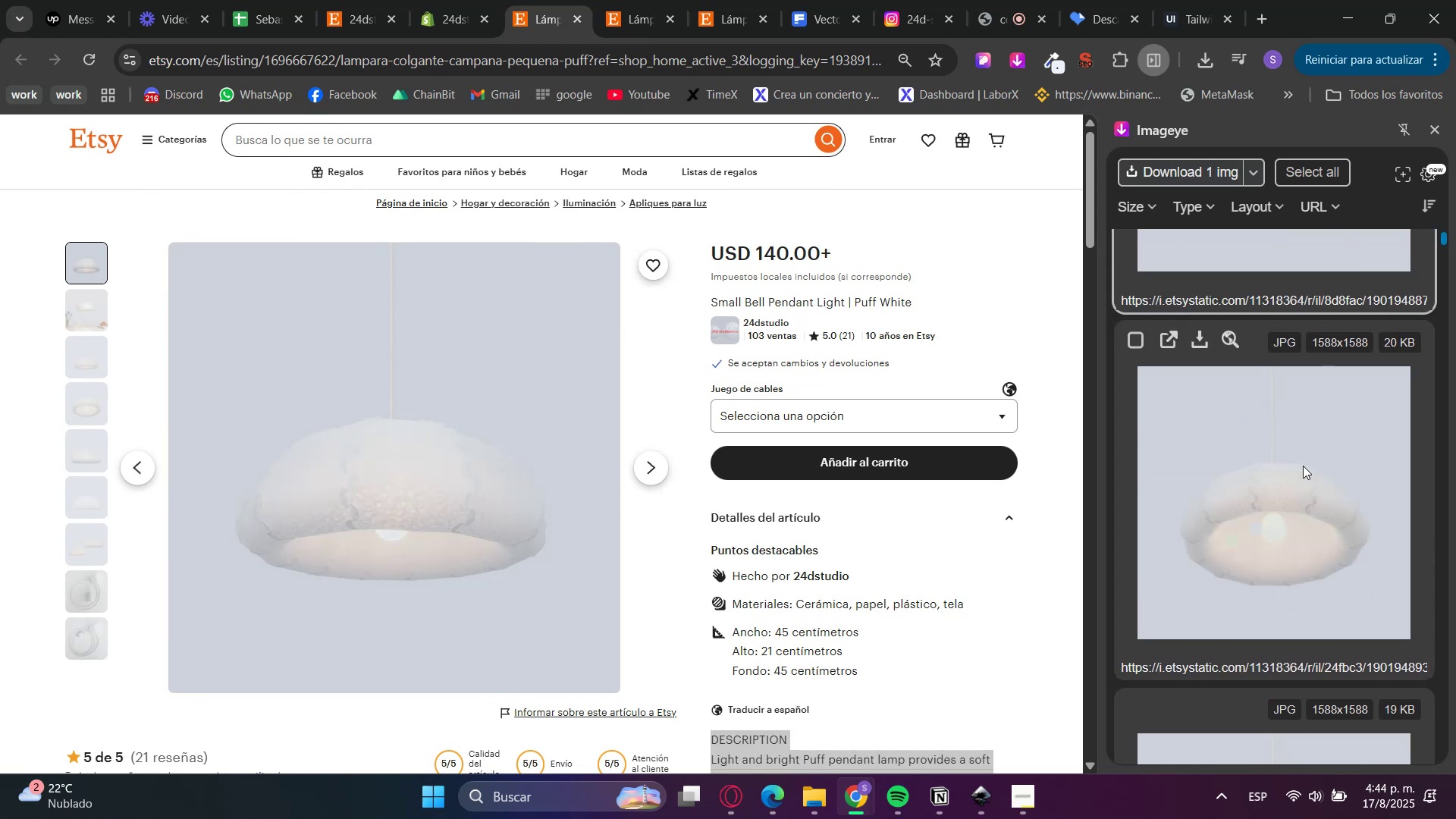 
left_click([1291, 414])
 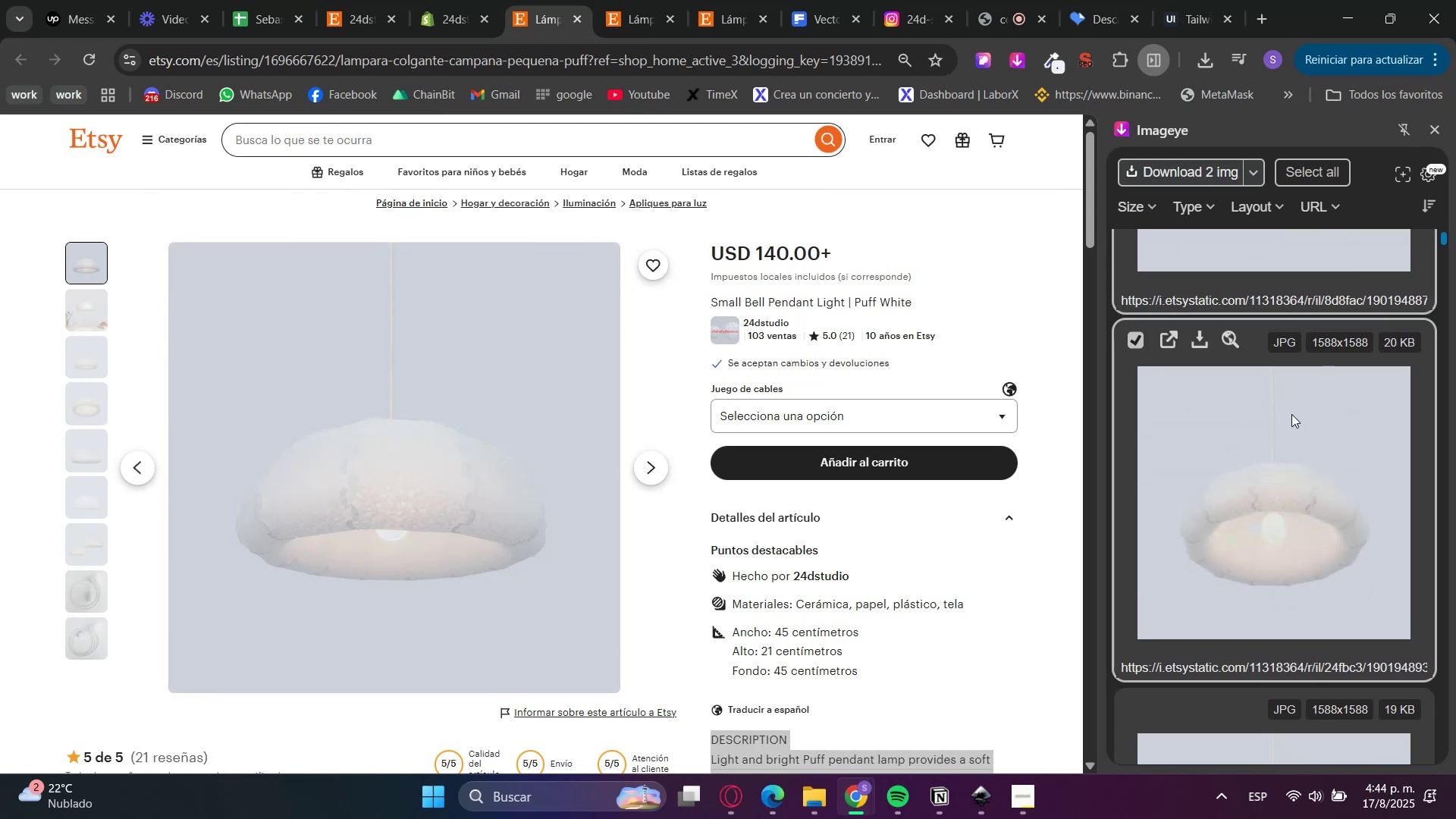 
scroll: coordinate [1288, 425], scroll_direction: down, amount: 4.0
 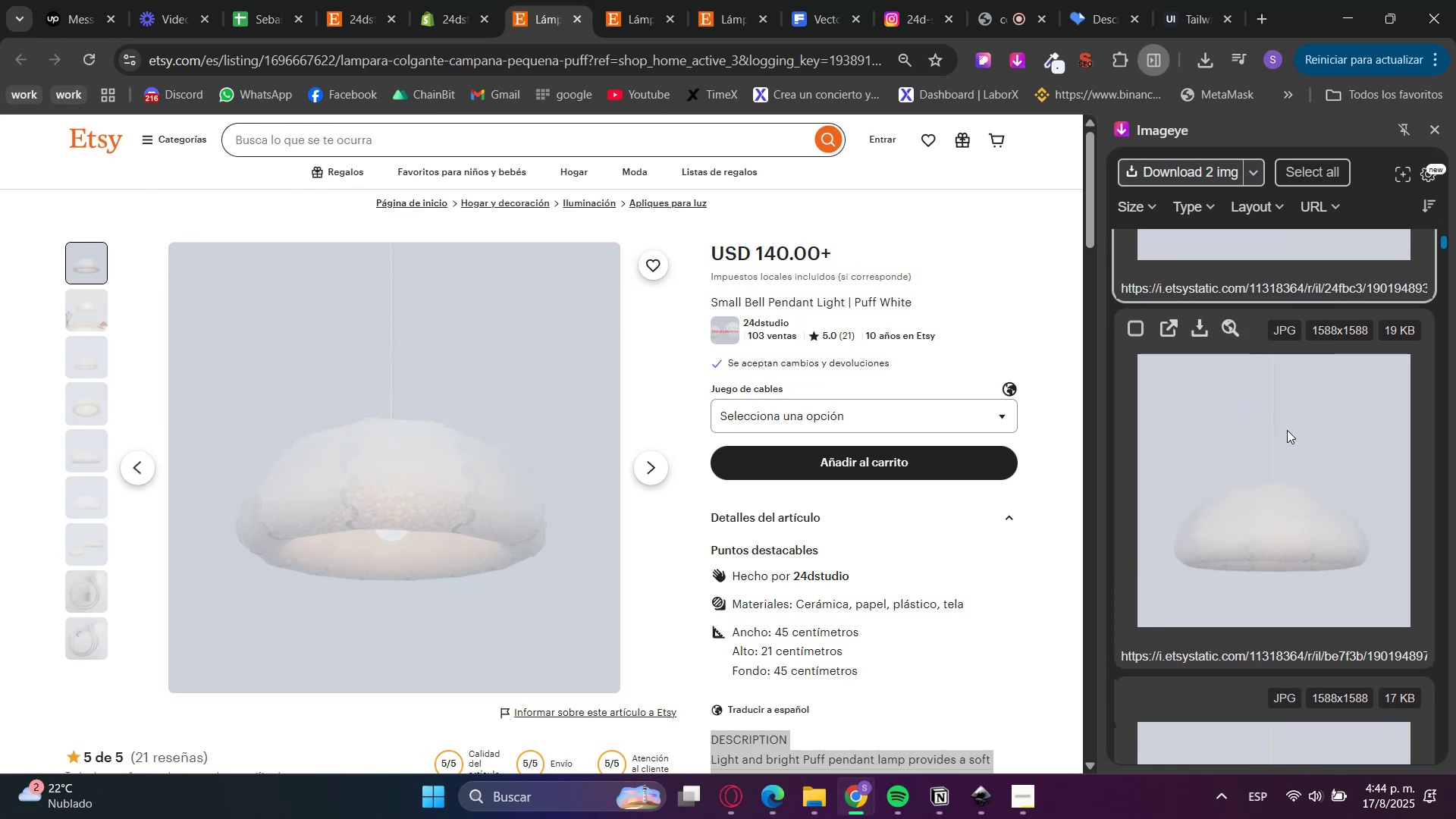 
left_click([1276, 482])
 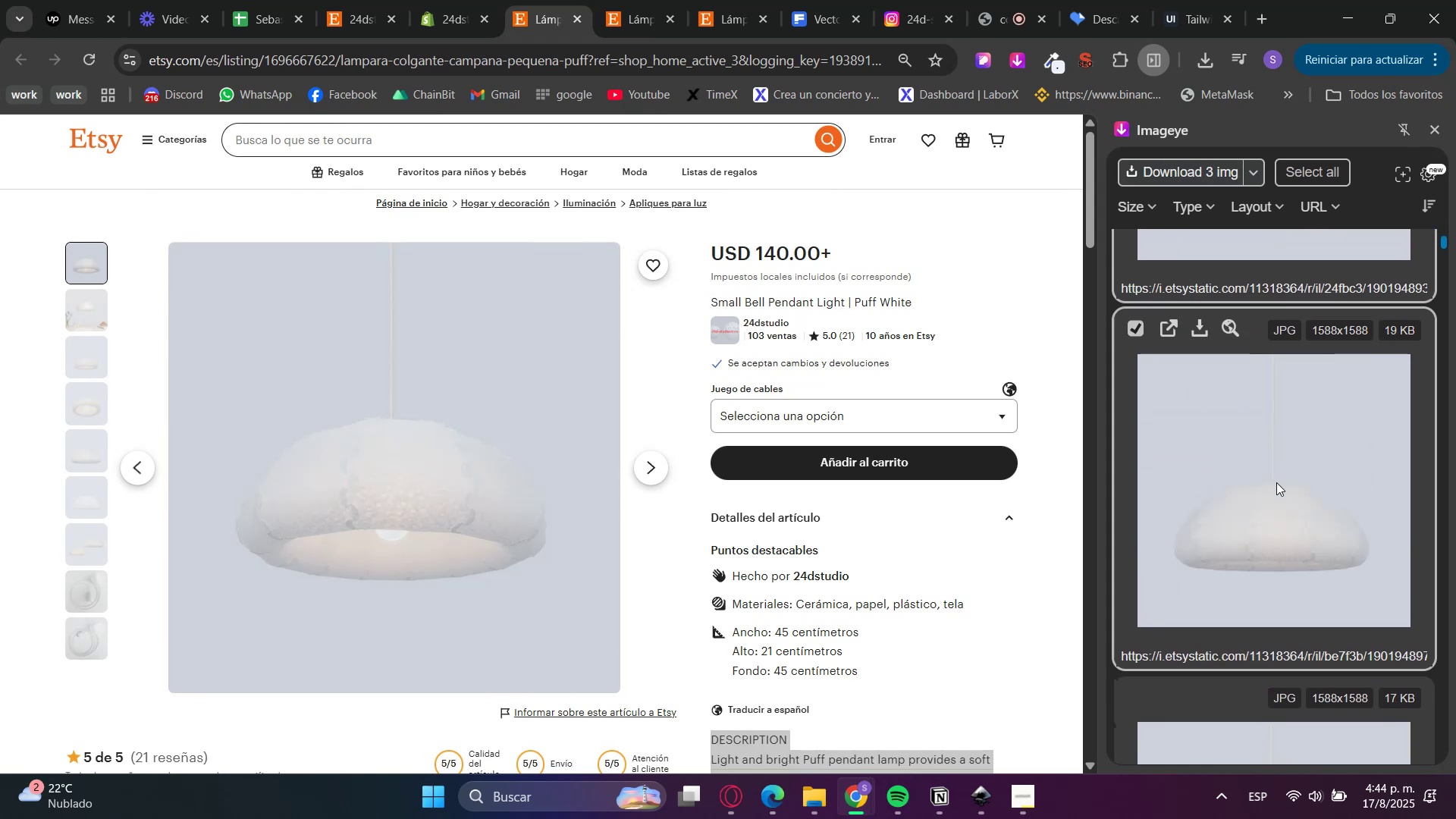 
scroll: coordinate [1276, 482], scroll_direction: down, amount: 8.0
 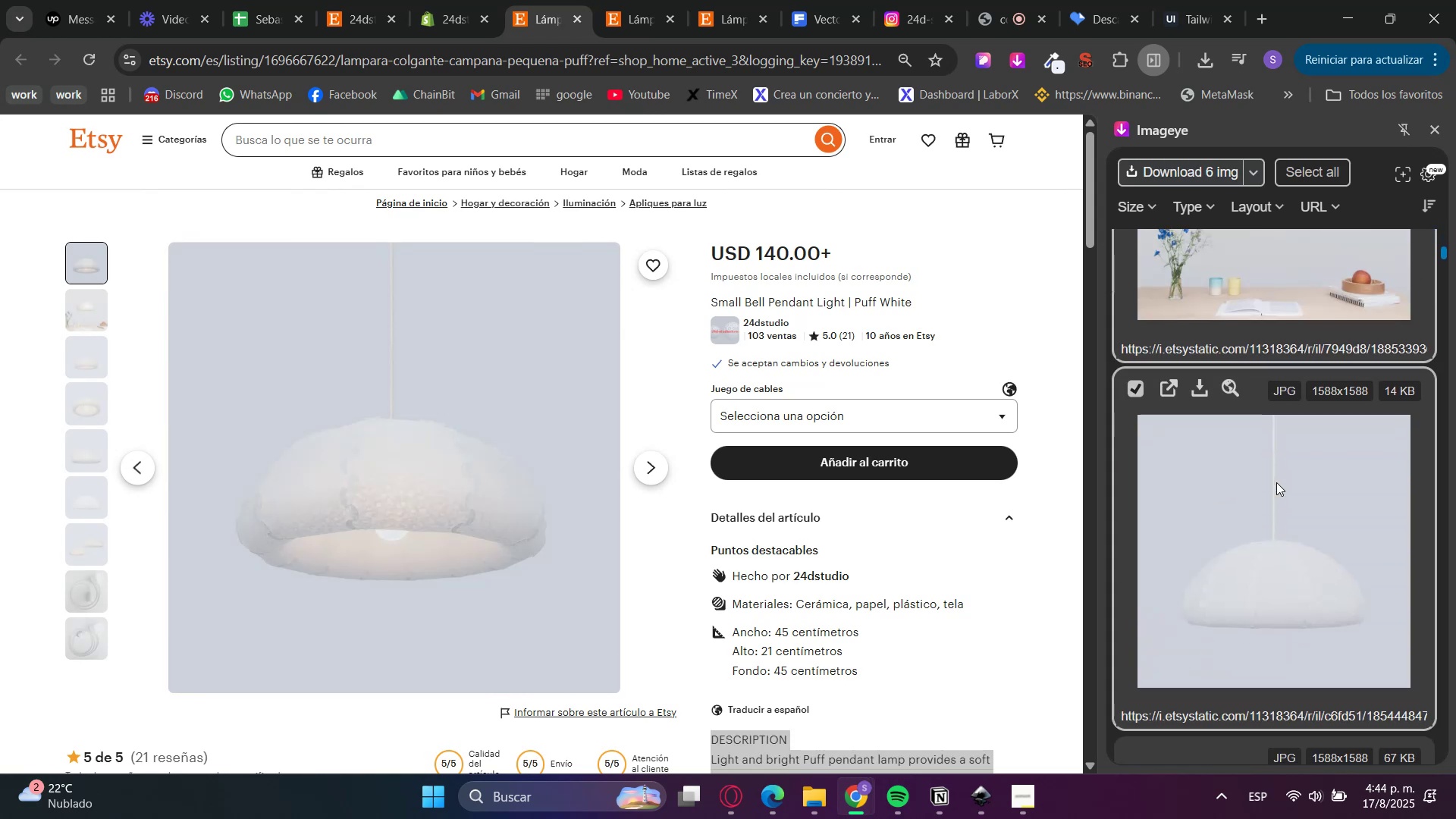 
left_click([1276, 482])
 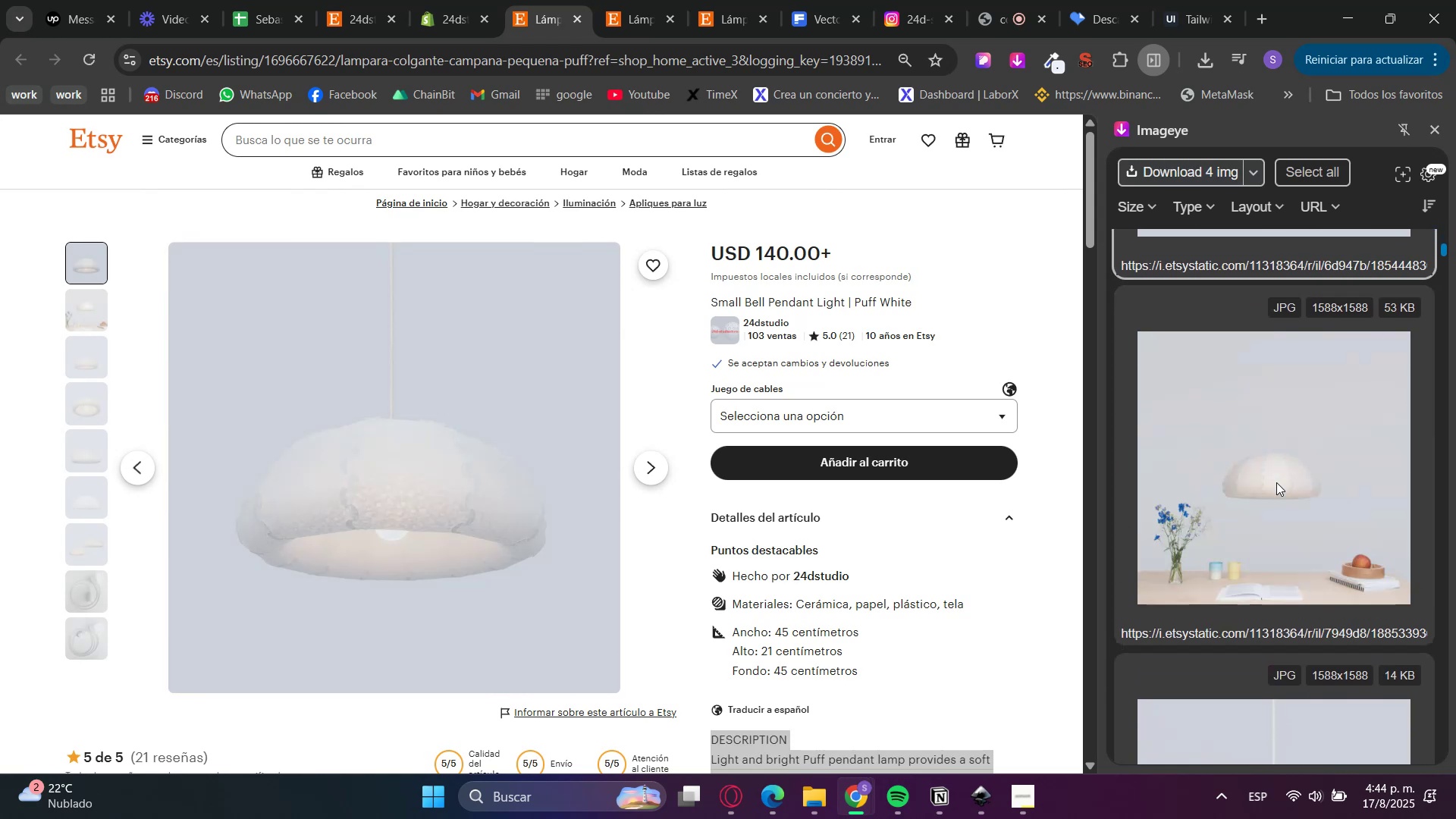 
left_click([1276, 482])
 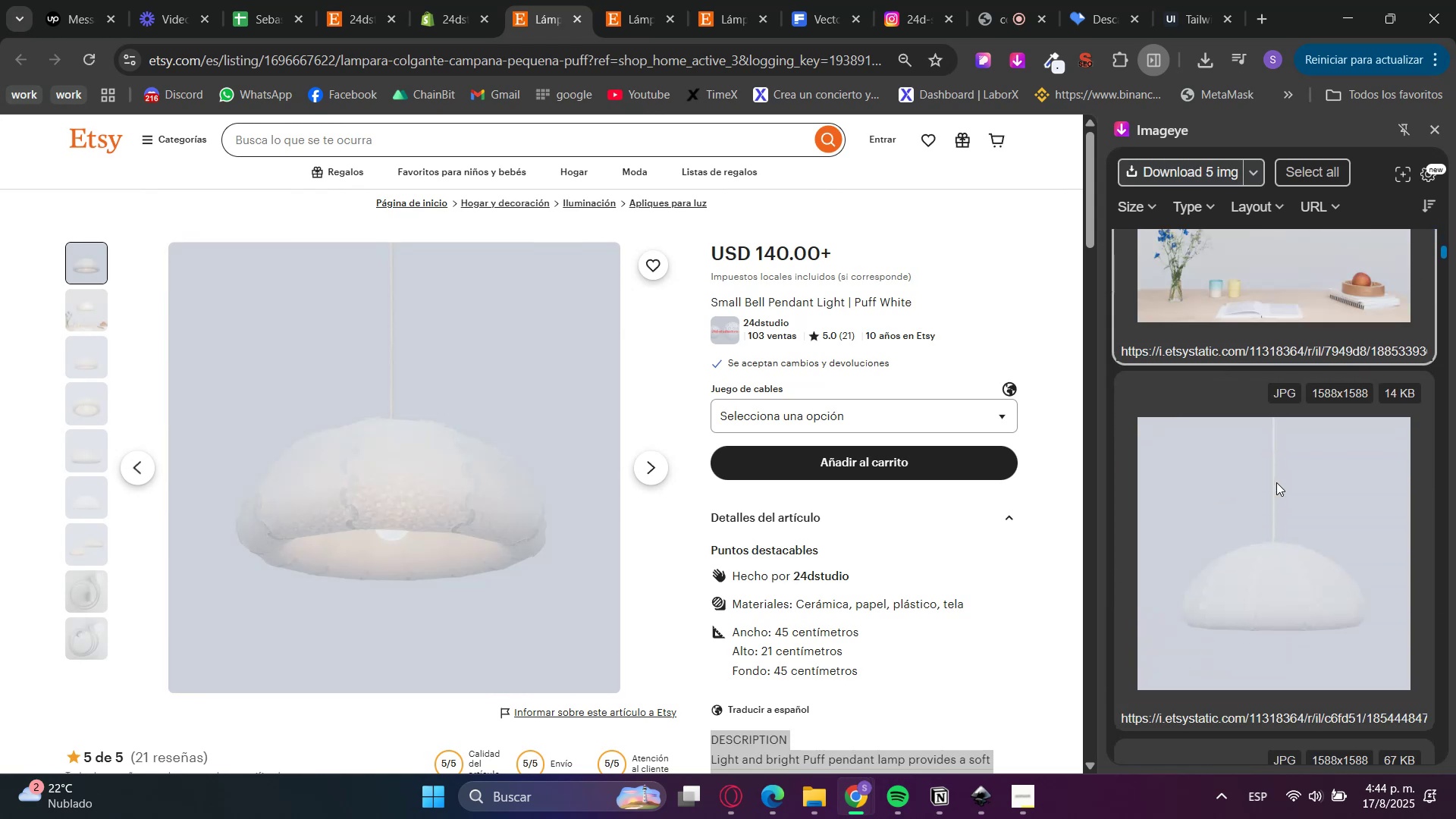 
left_click([1276, 482])
 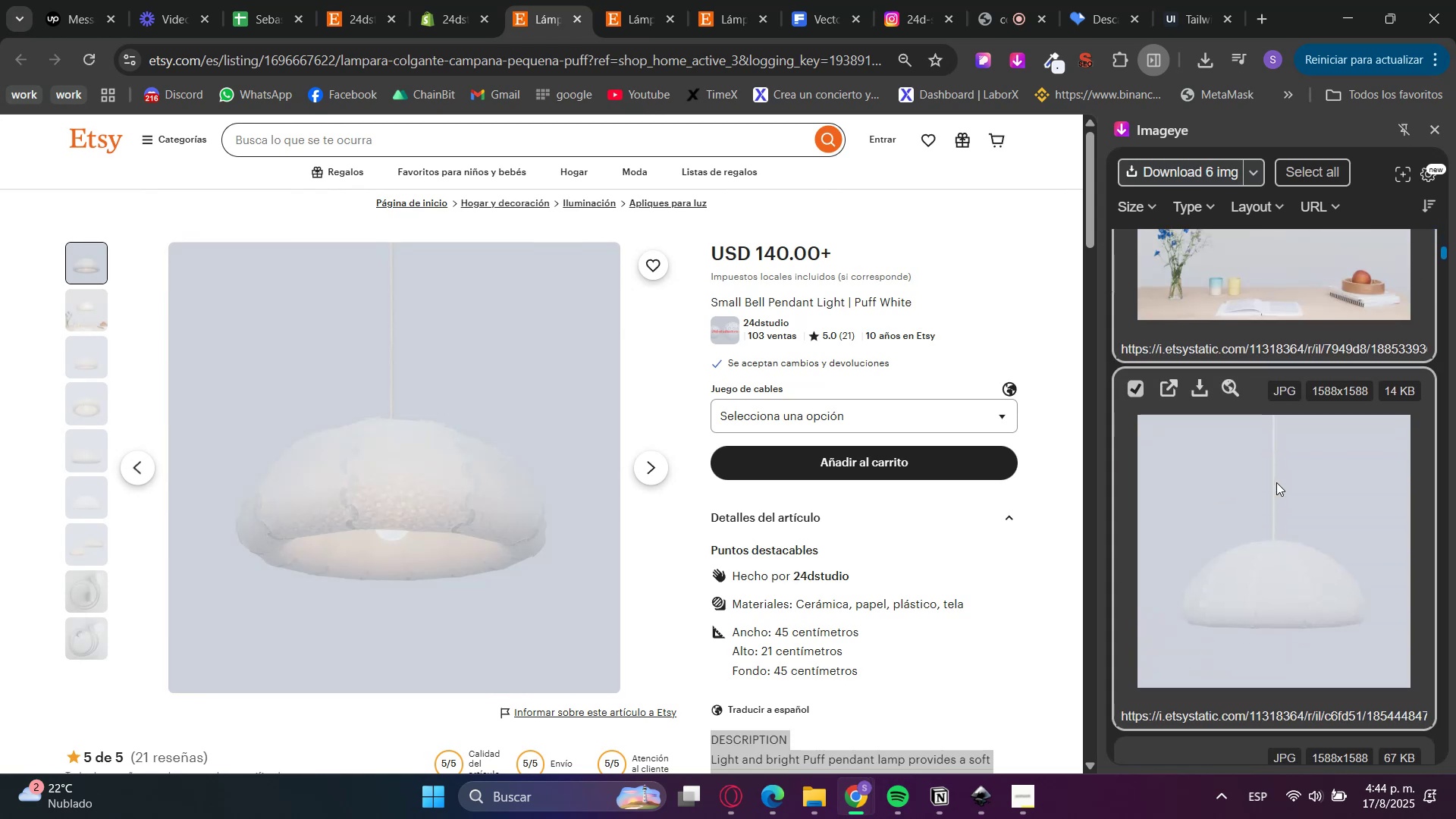 
scroll: coordinate [1276, 485], scroll_direction: down, amount: 4.0
 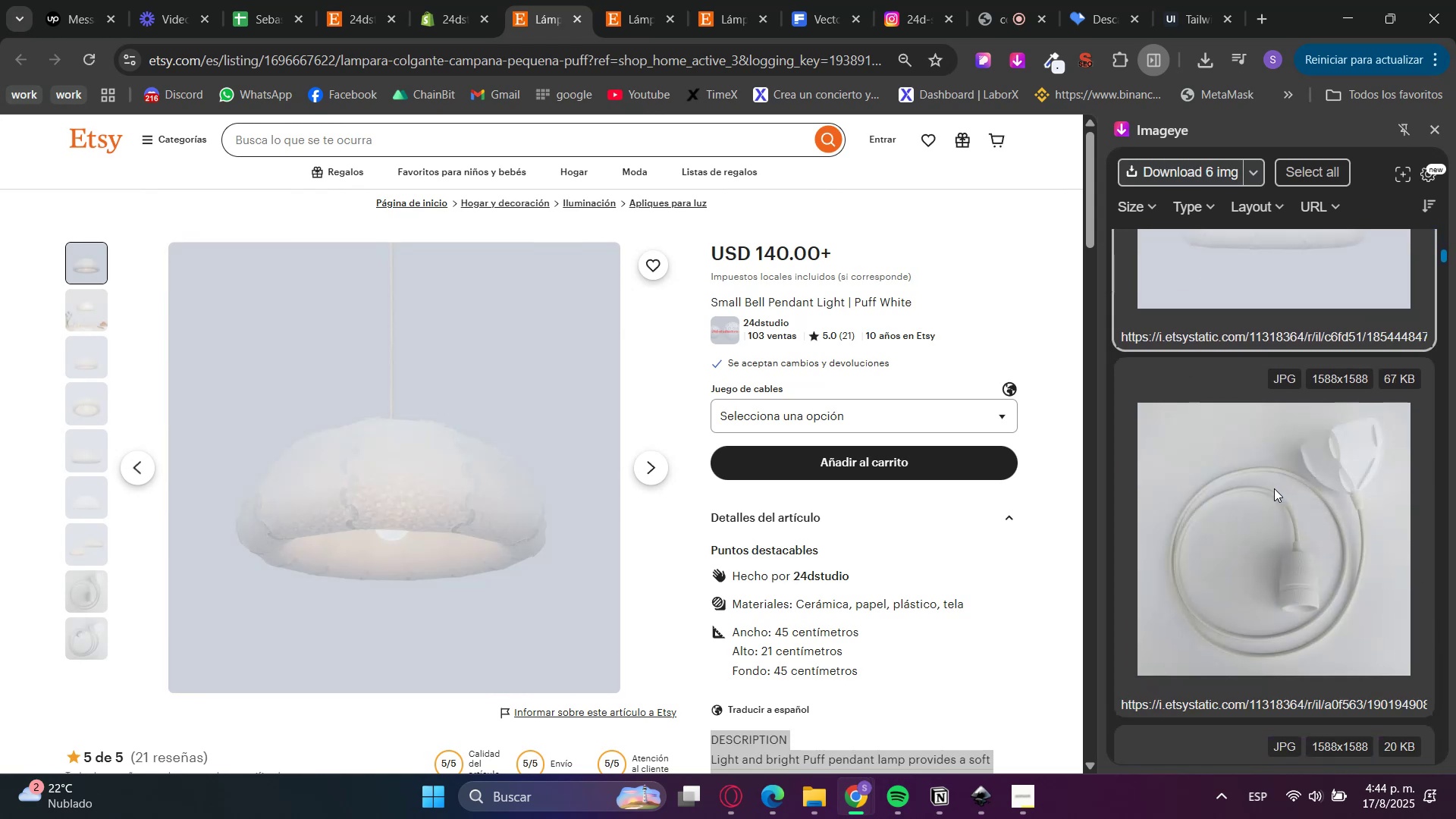 
left_click([1267, 497])
 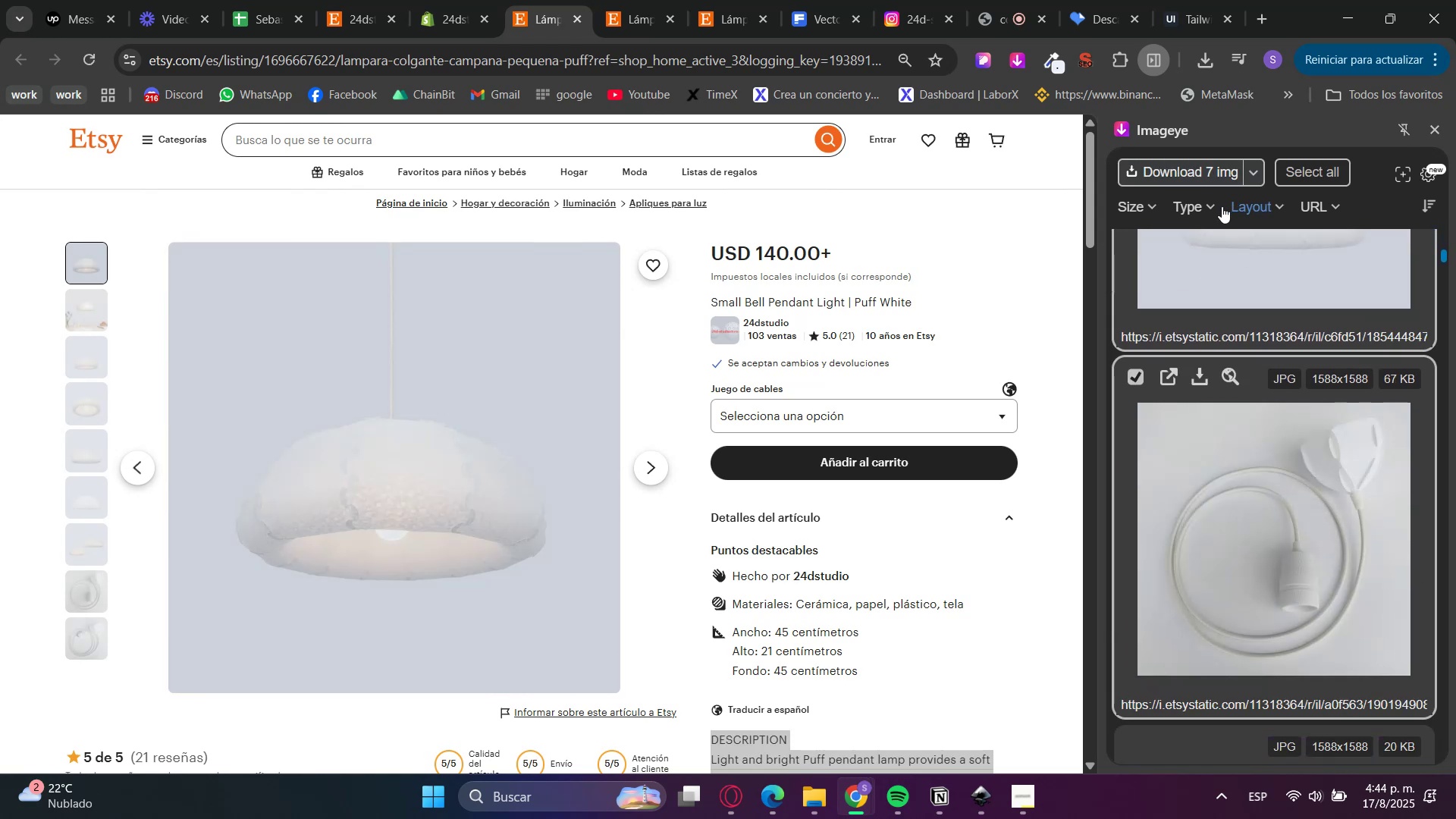 
left_click([1200, 183])
 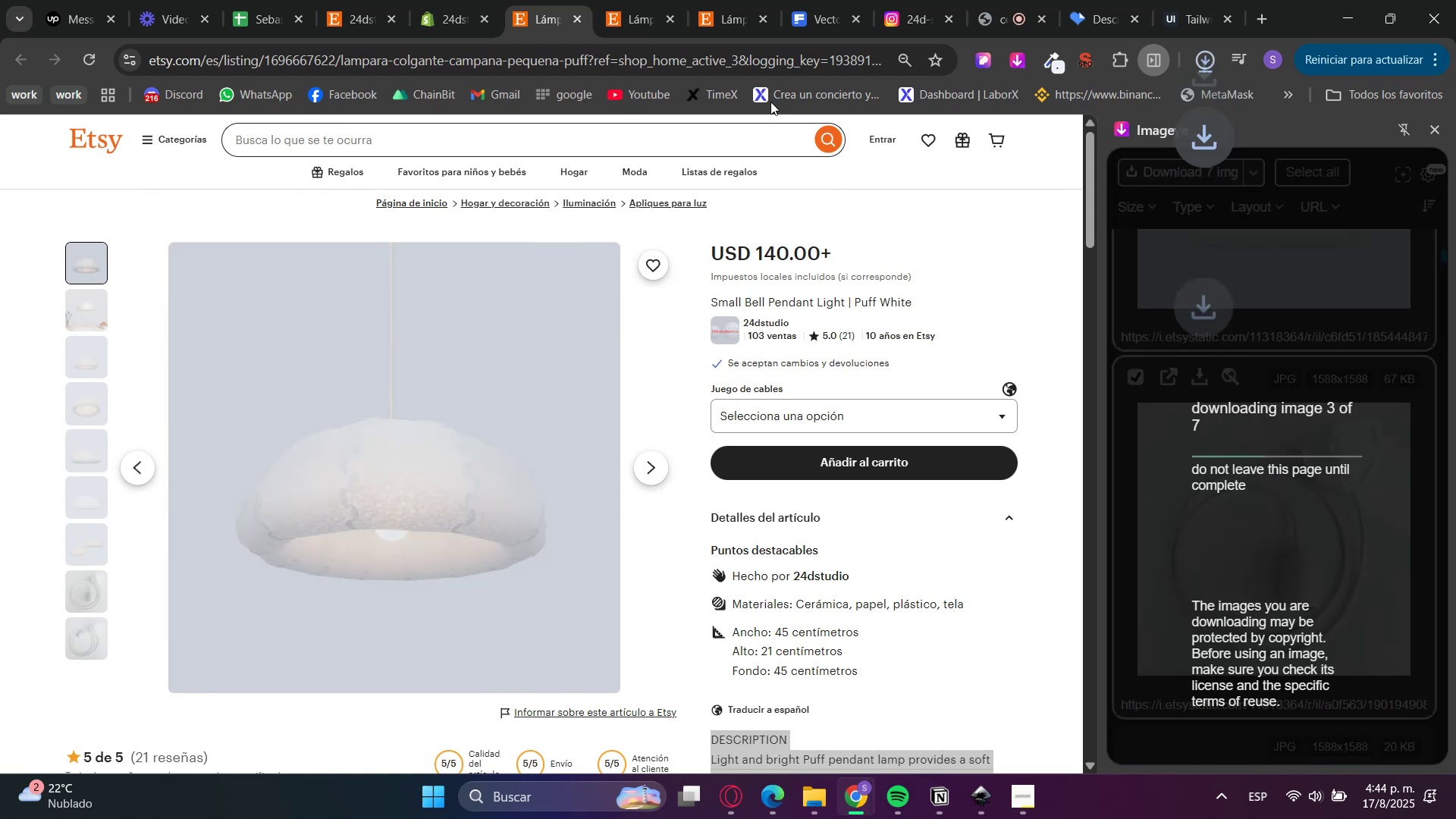 
left_click([472, 0])
 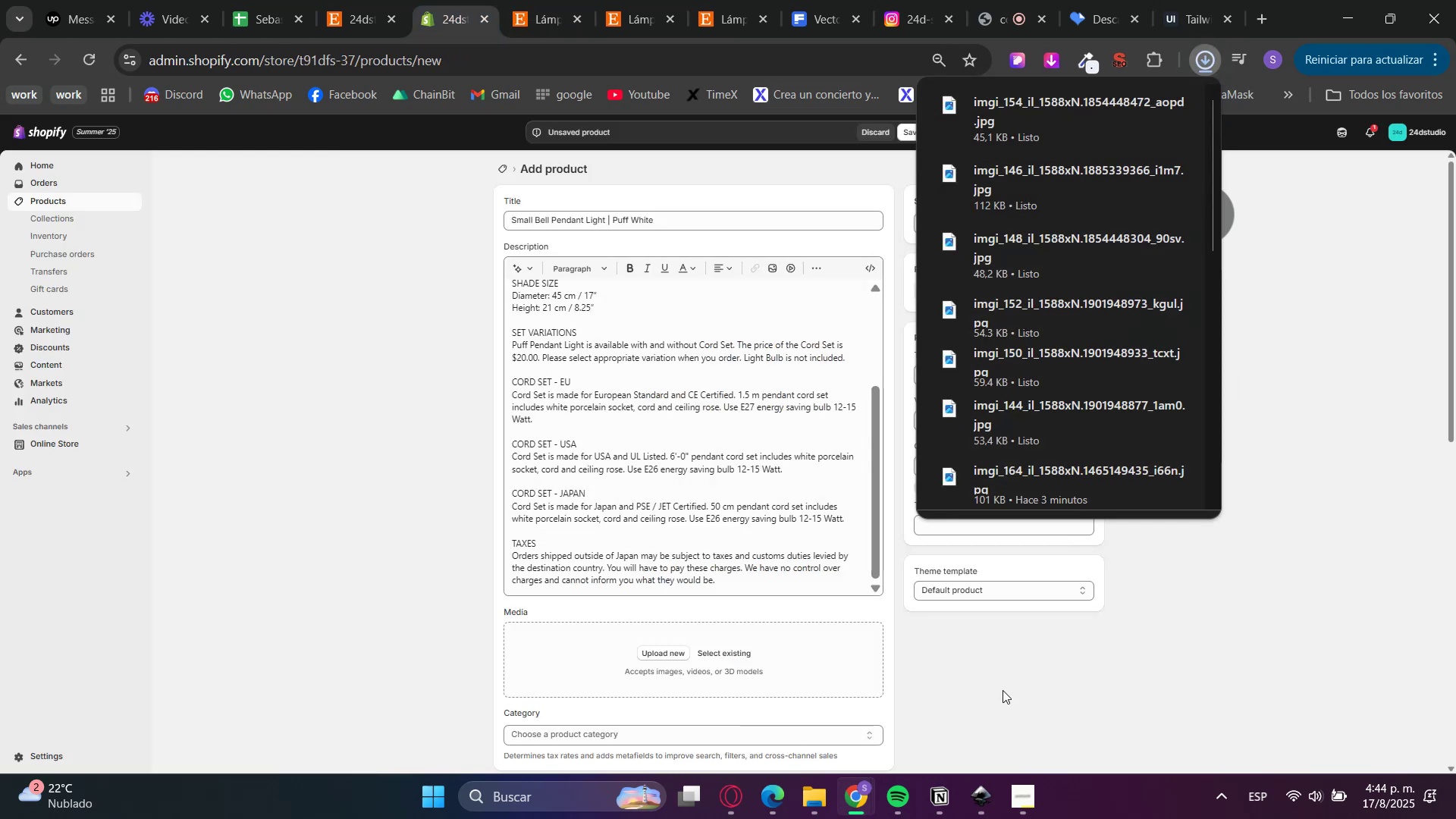 
left_click([817, 799])
 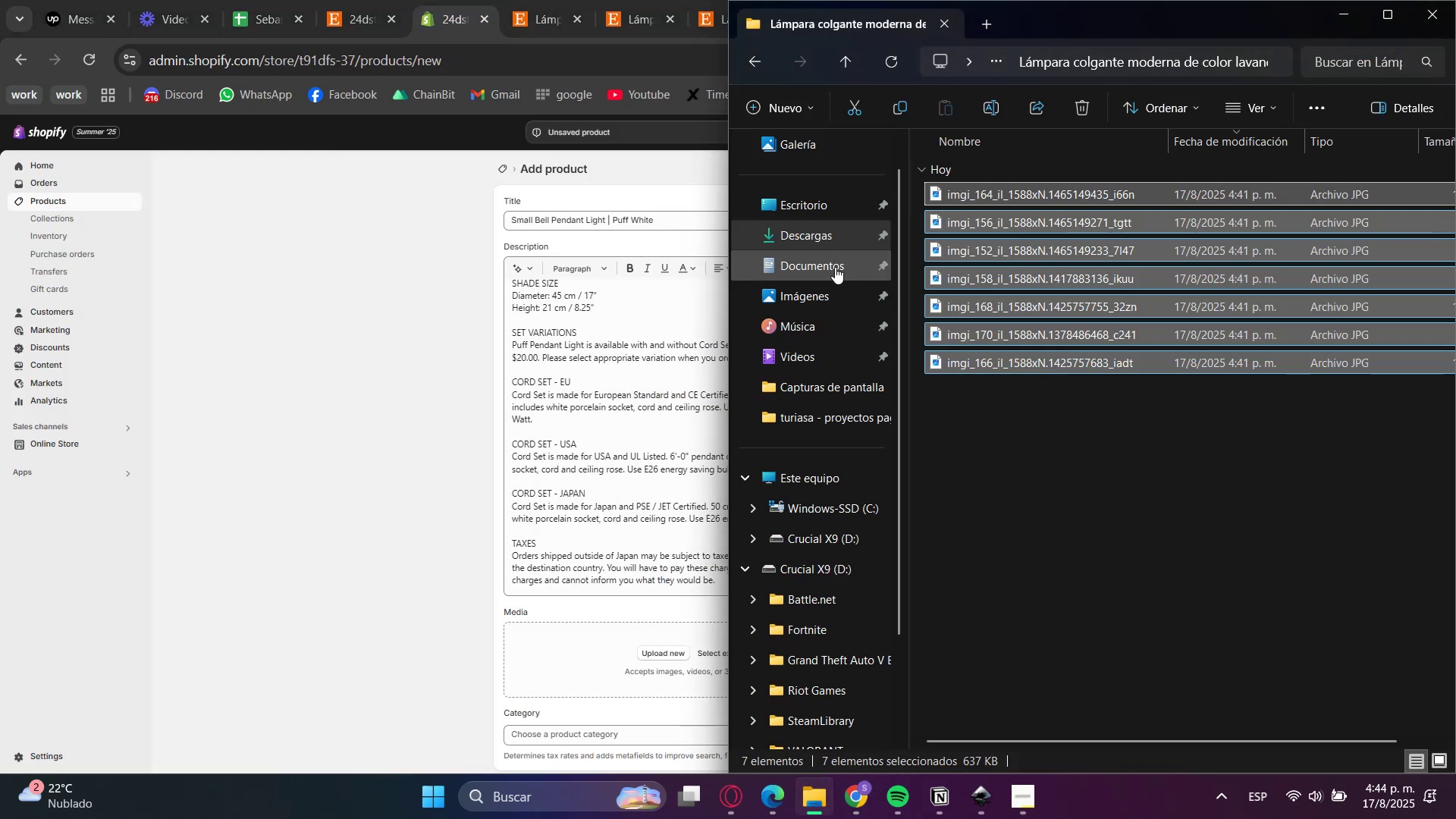 
left_click([811, 237])
 